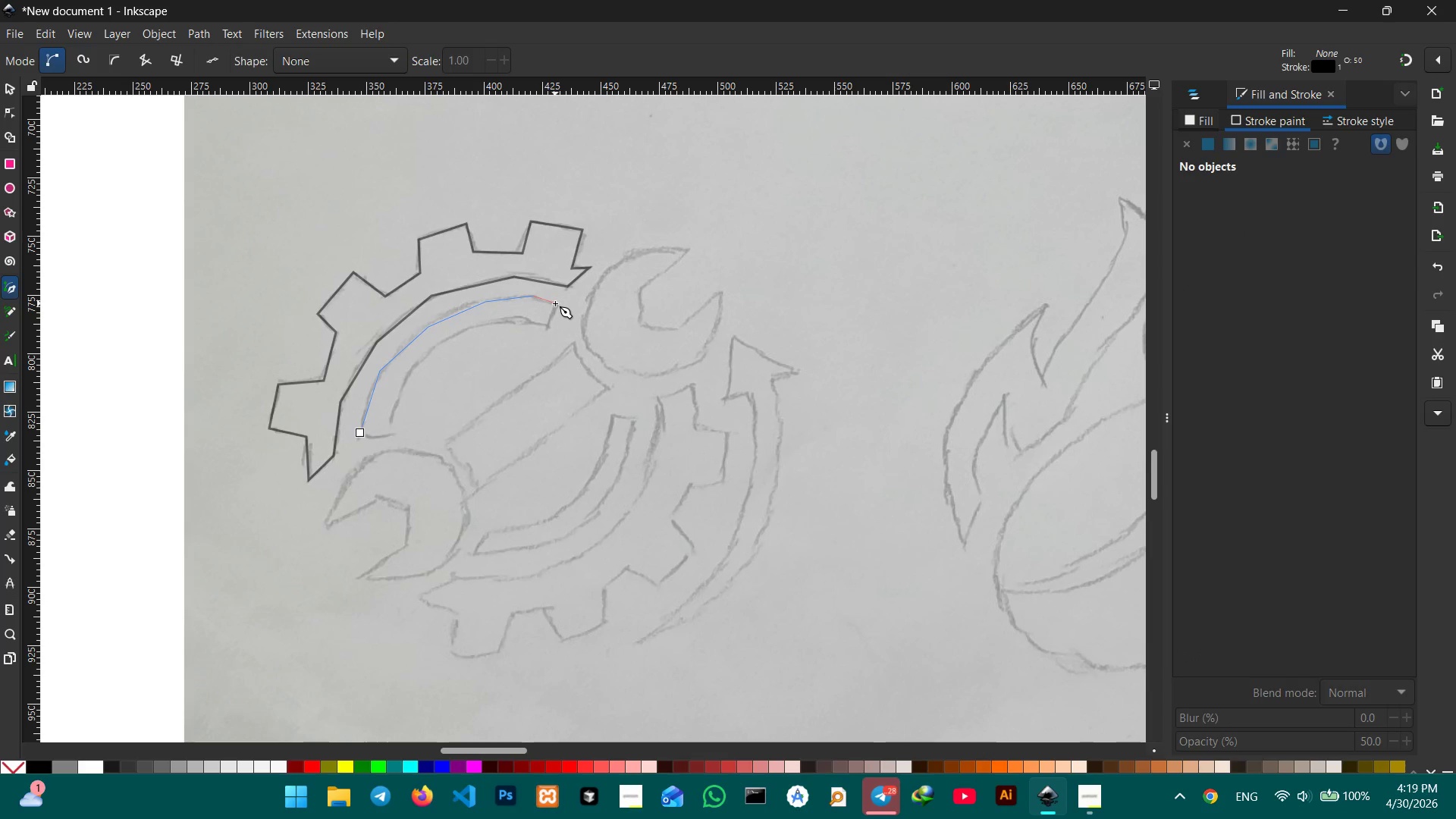 
left_click([555, 303])
 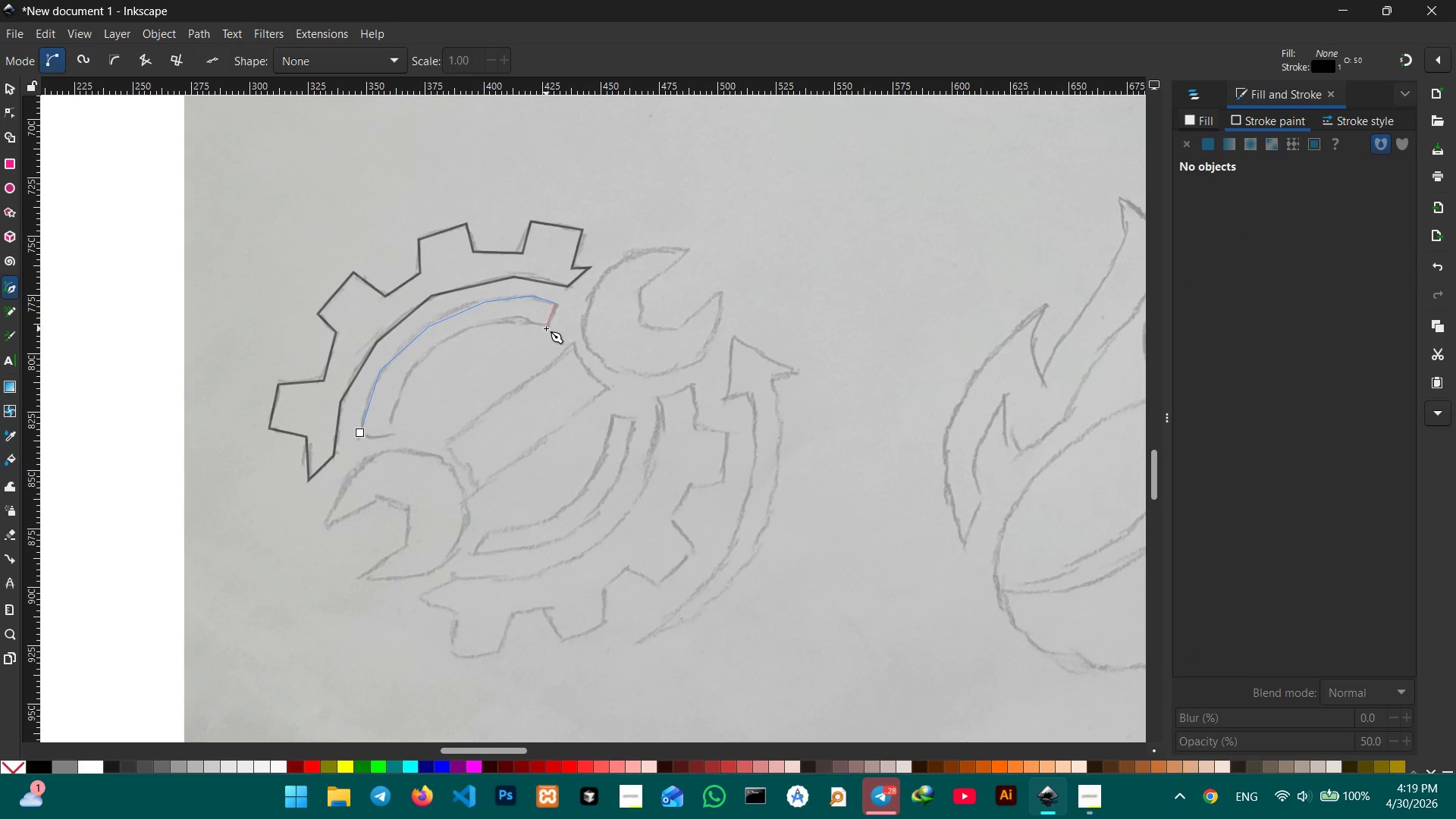 
left_click([546, 328])
 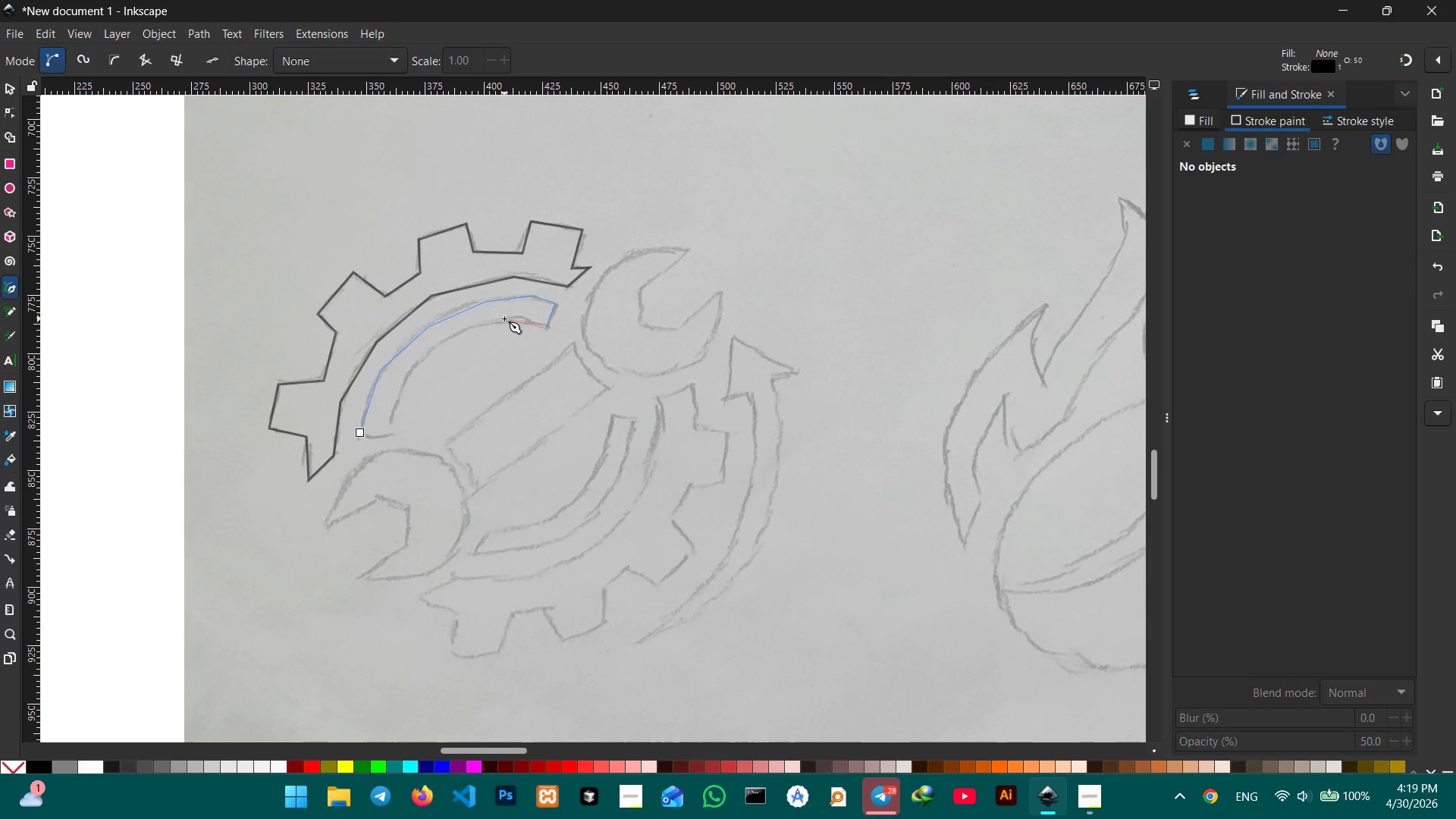 
left_click([502, 321])
 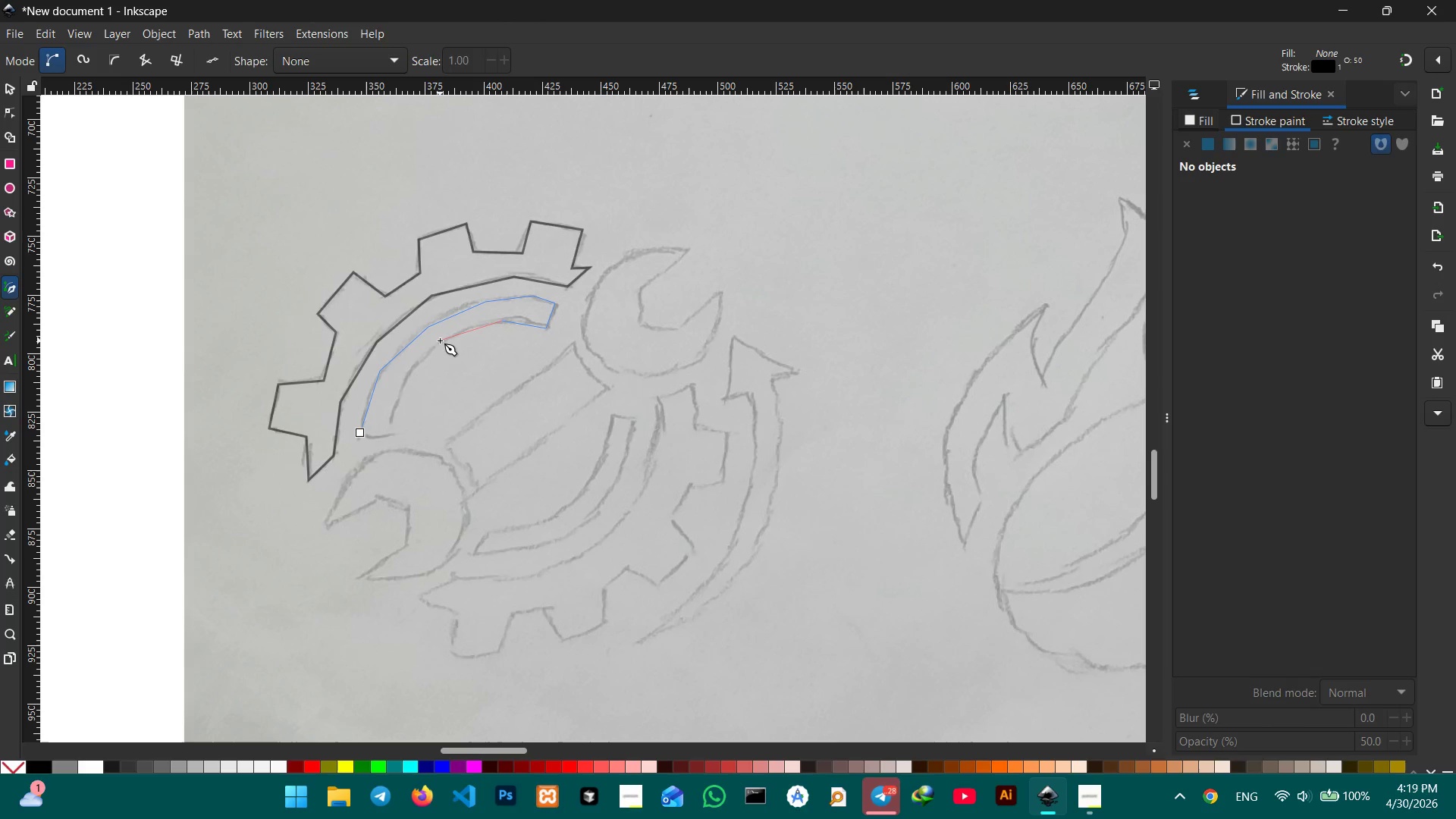 
left_click([440, 340])
 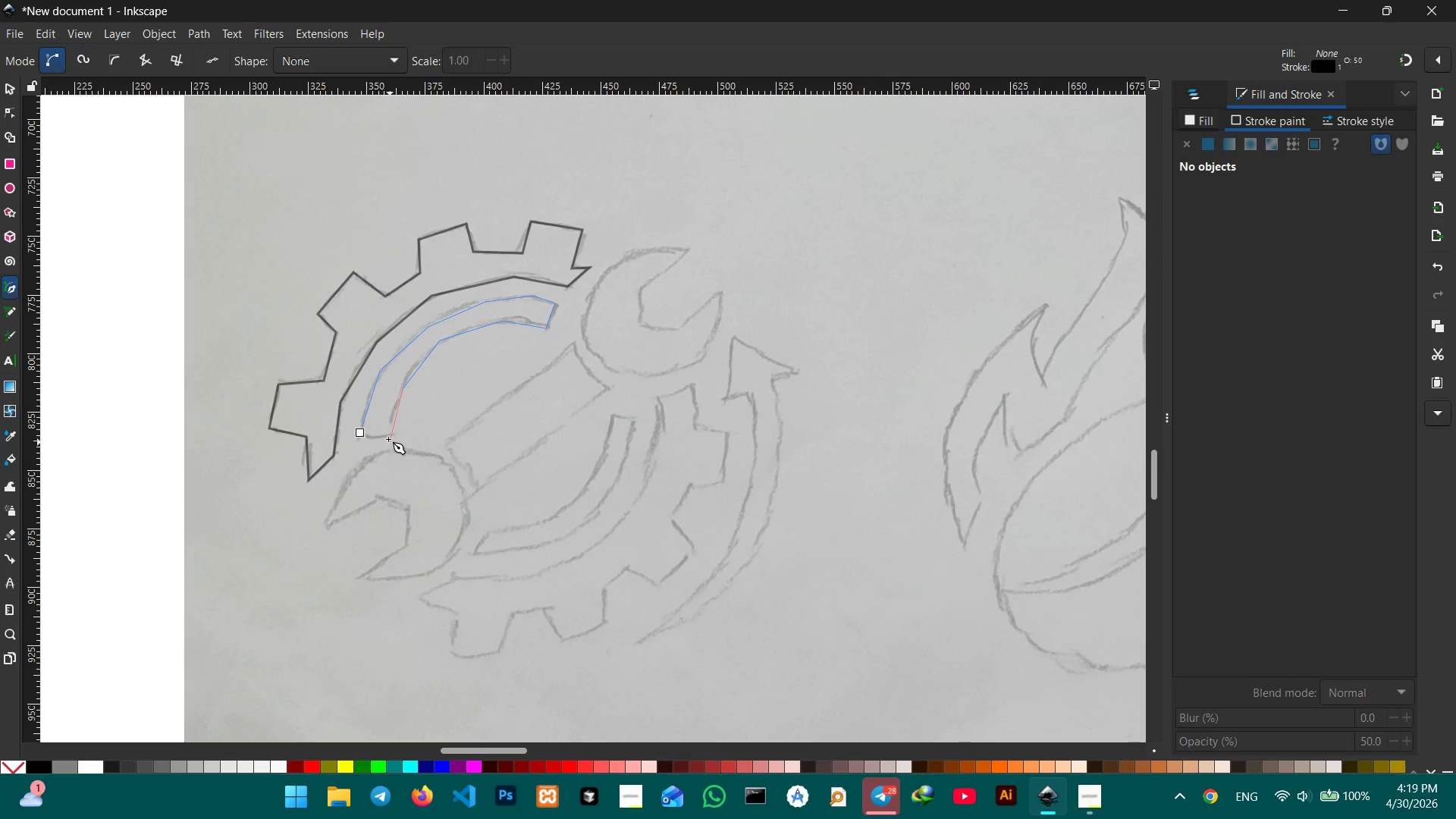 
left_click([386, 436])
 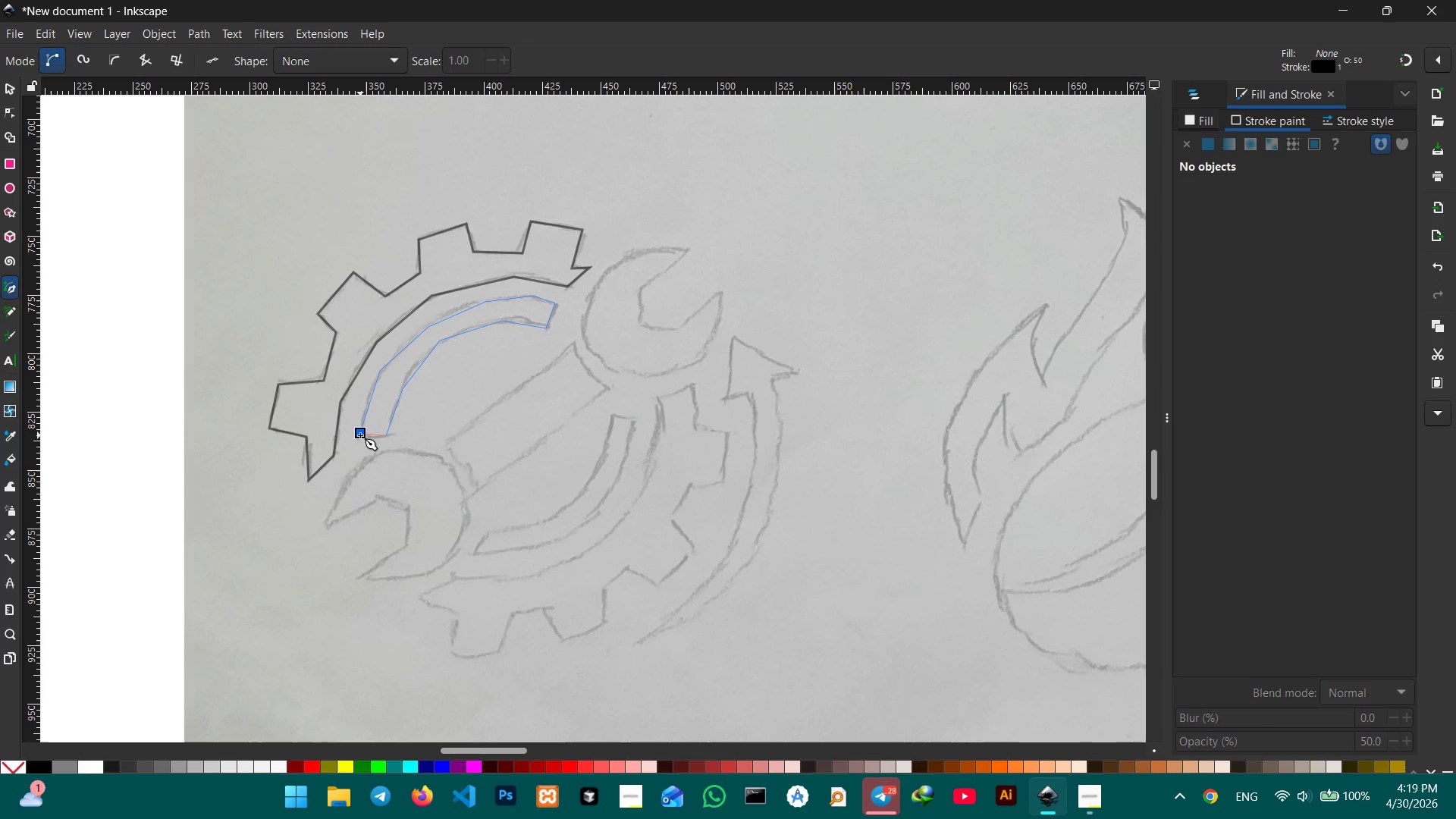 
left_click([360, 435])
 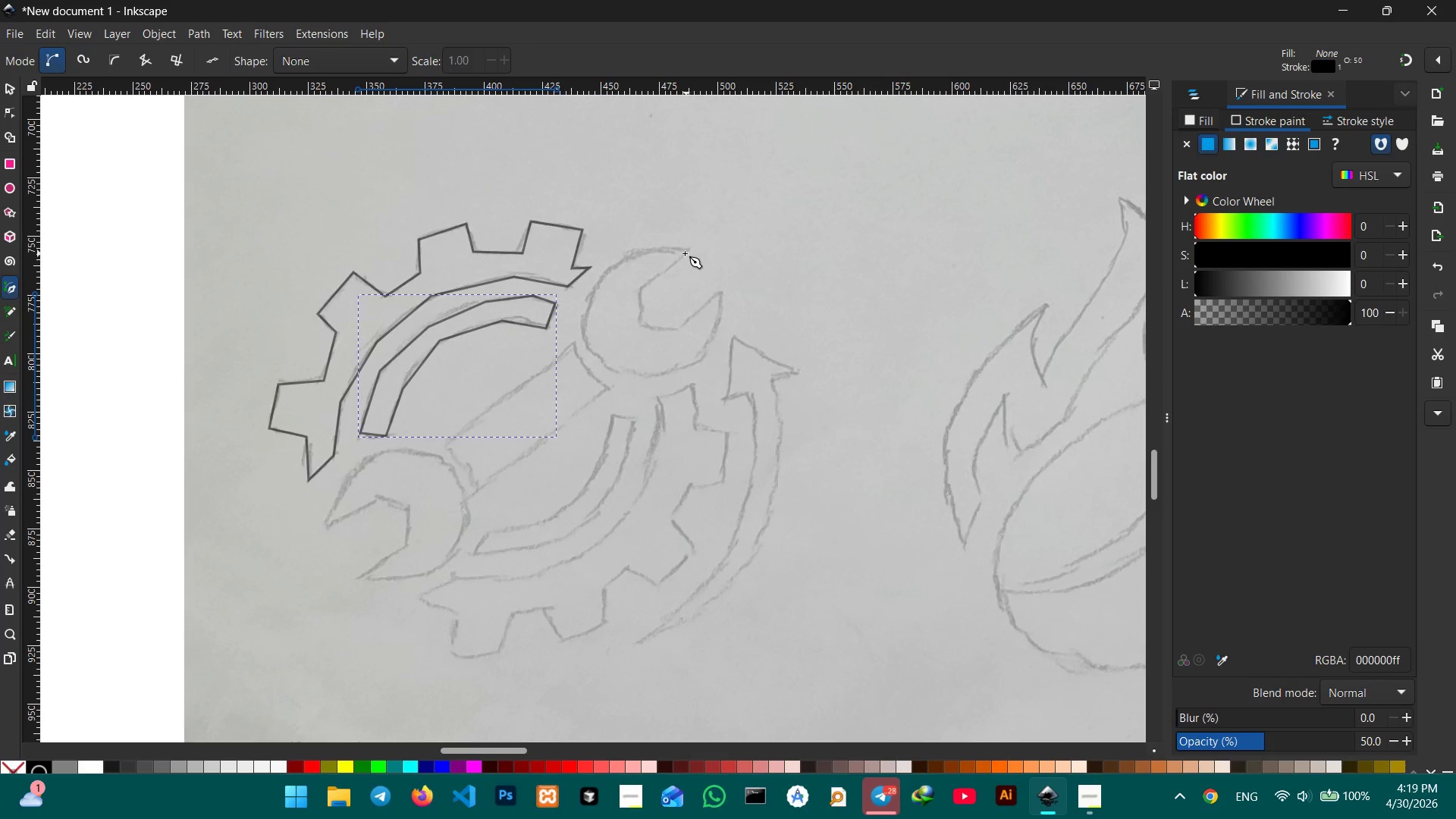 
left_click([688, 249])
 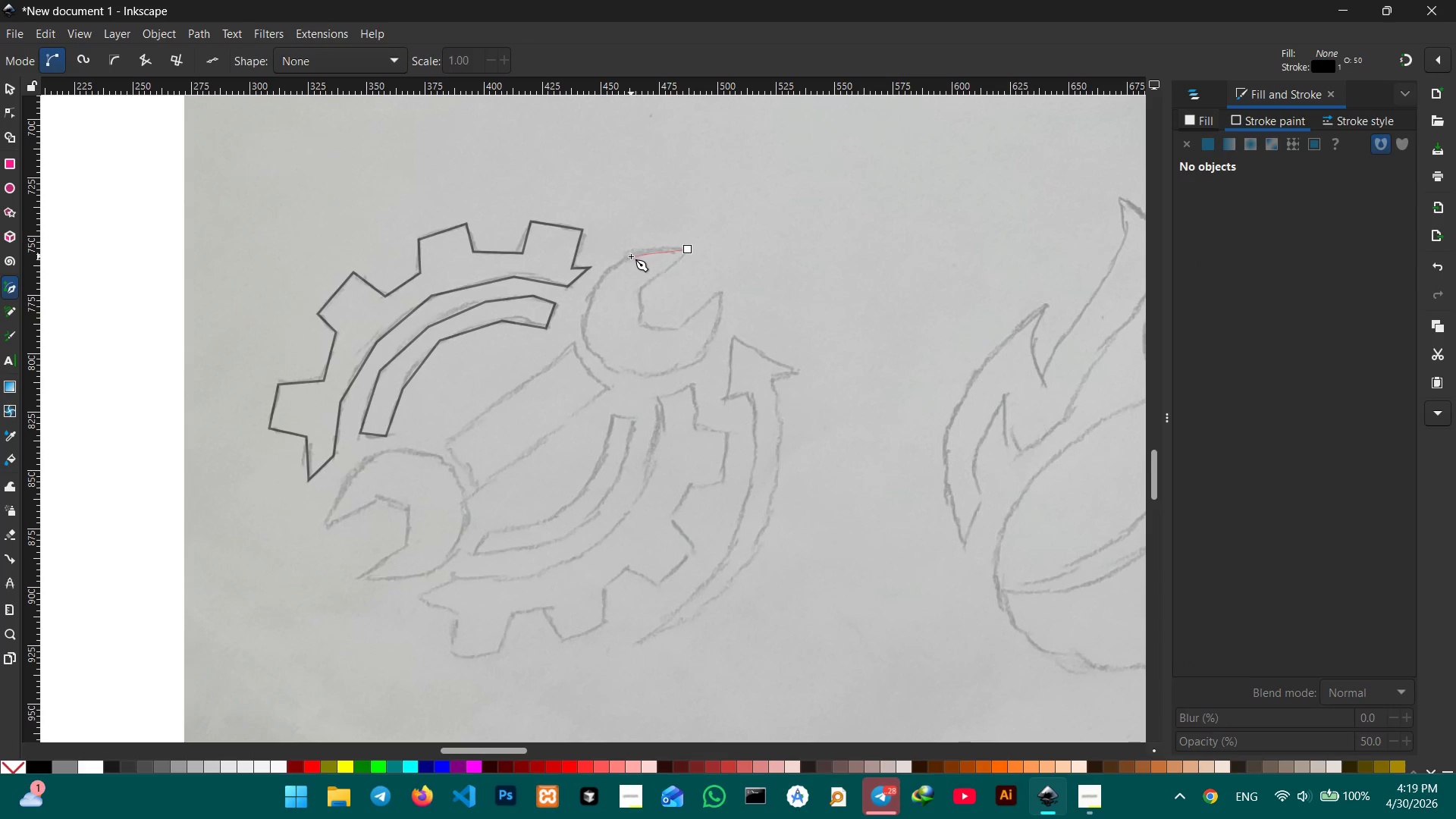 
left_click([631, 256])
 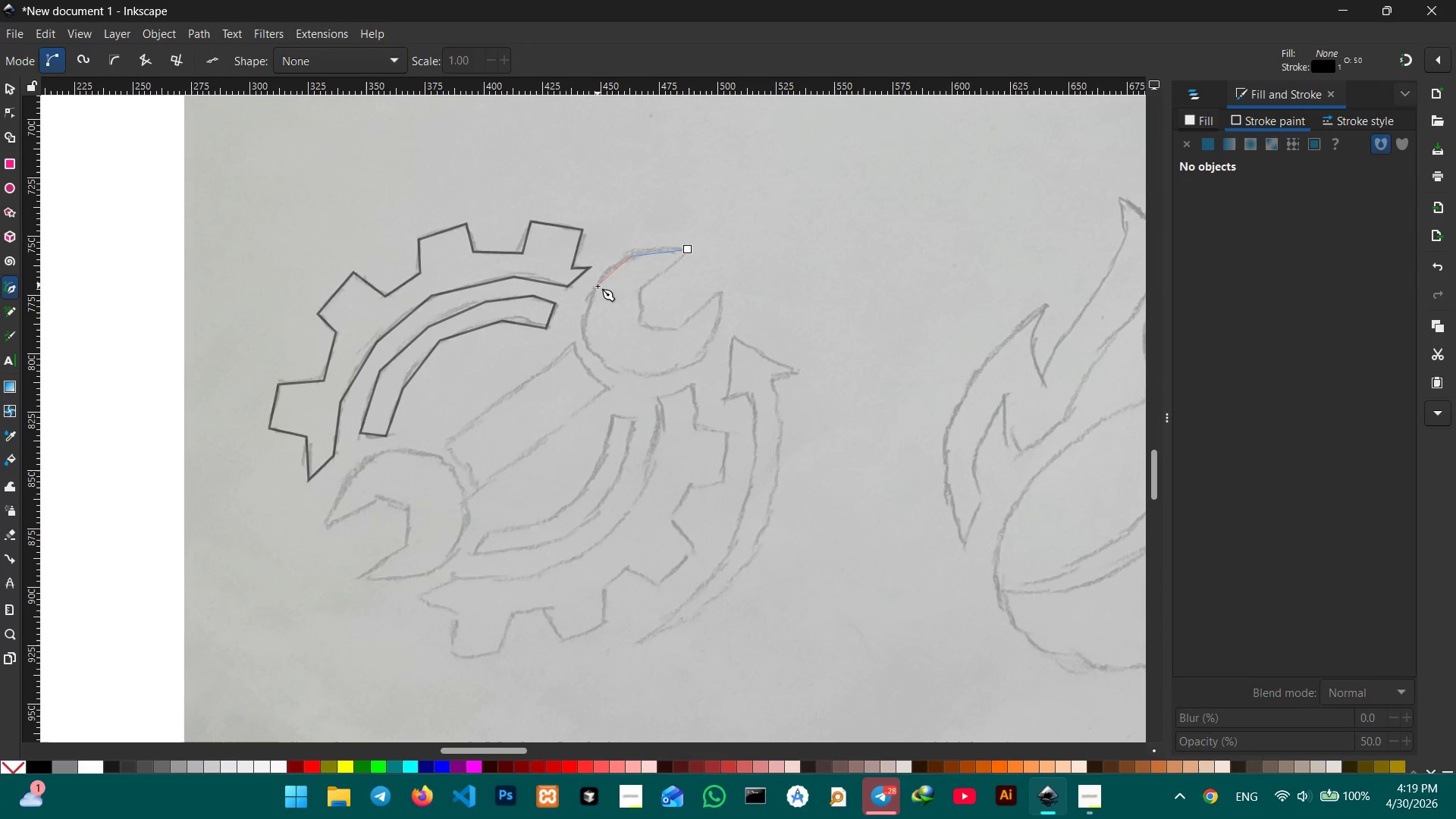 
left_click([598, 286])
 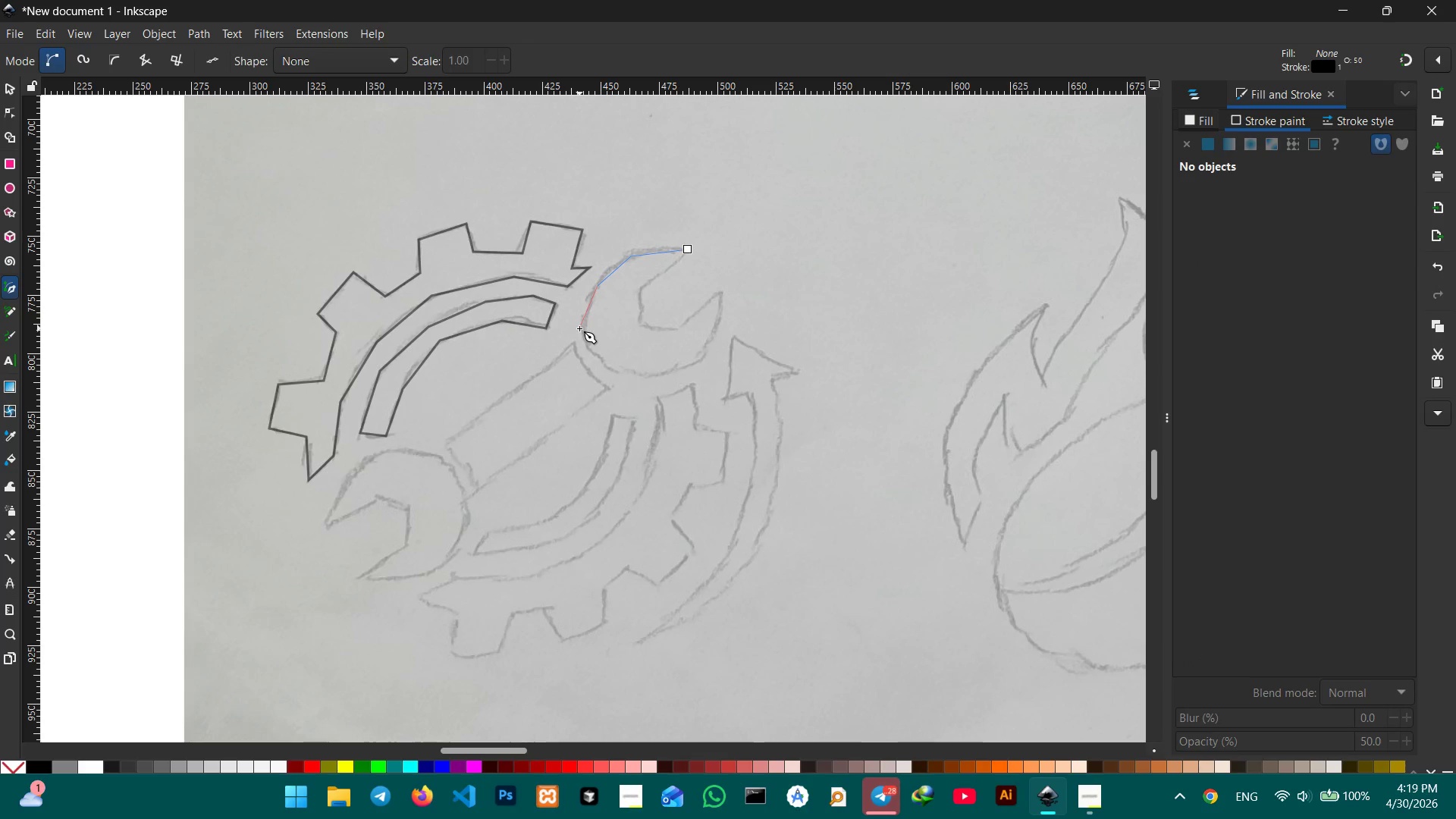 
left_click([581, 328])
 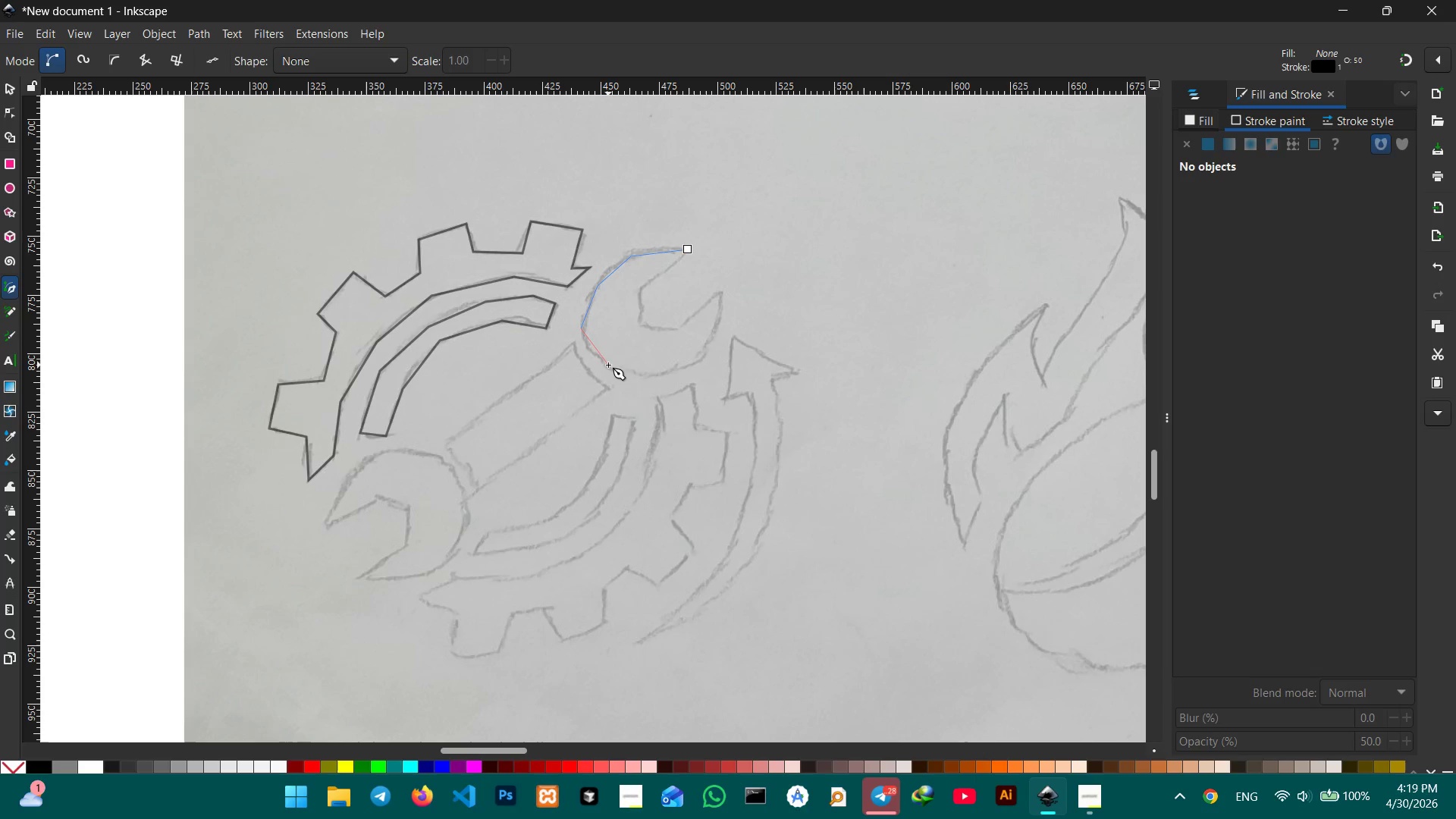 
left_click([607, 365])
 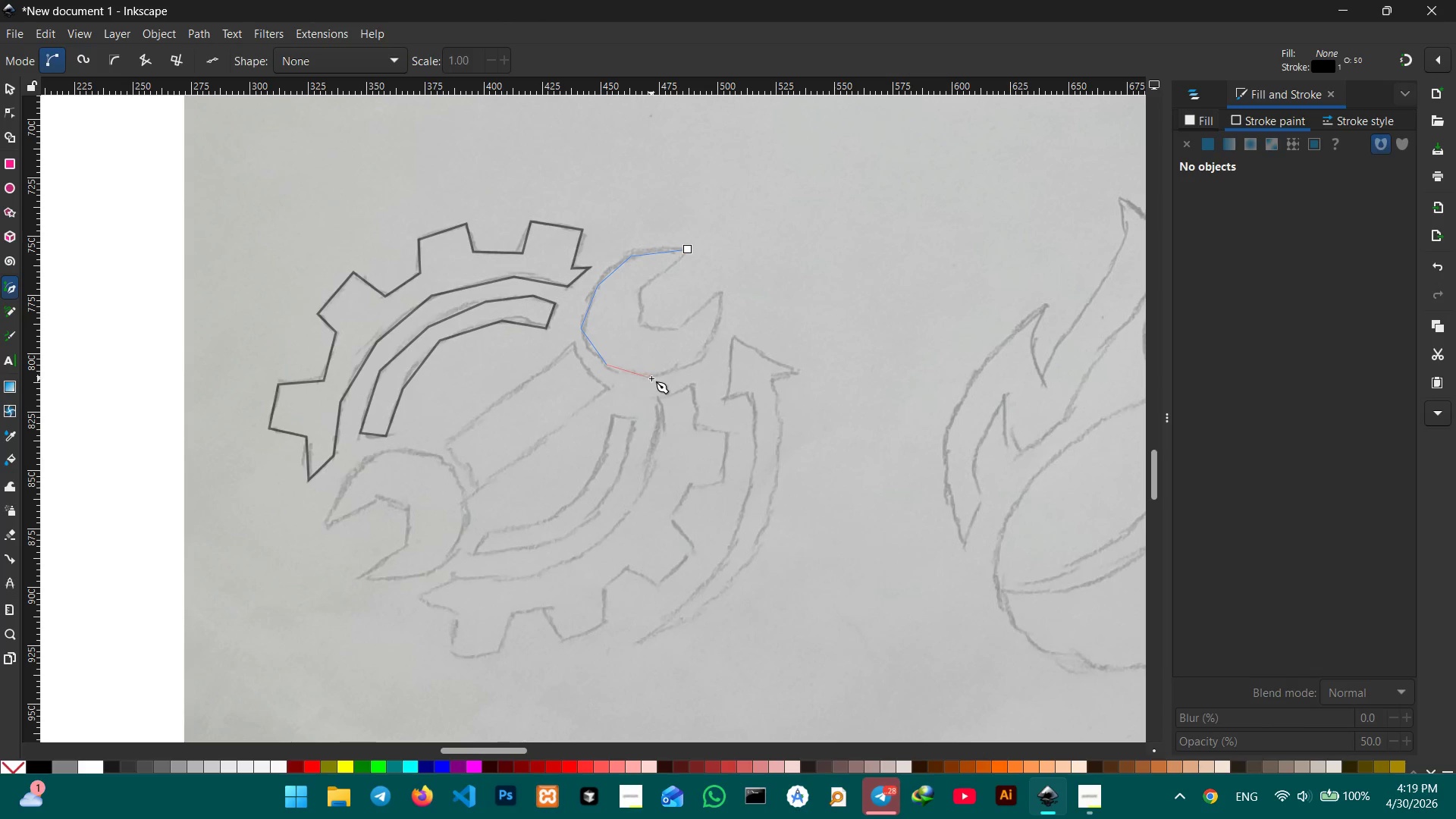 
left_click([651, 378])
 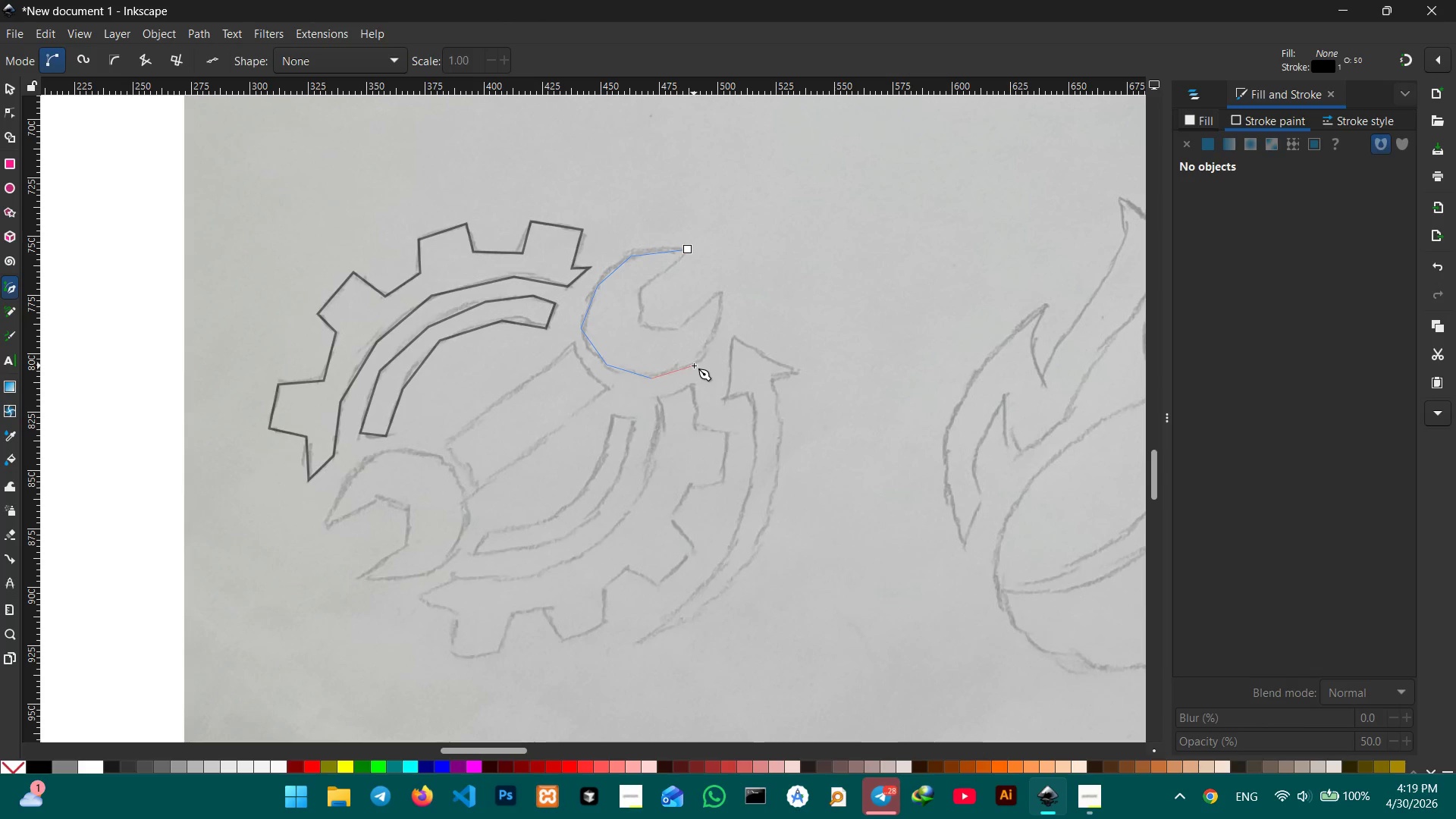 
left_click([694, 366])
 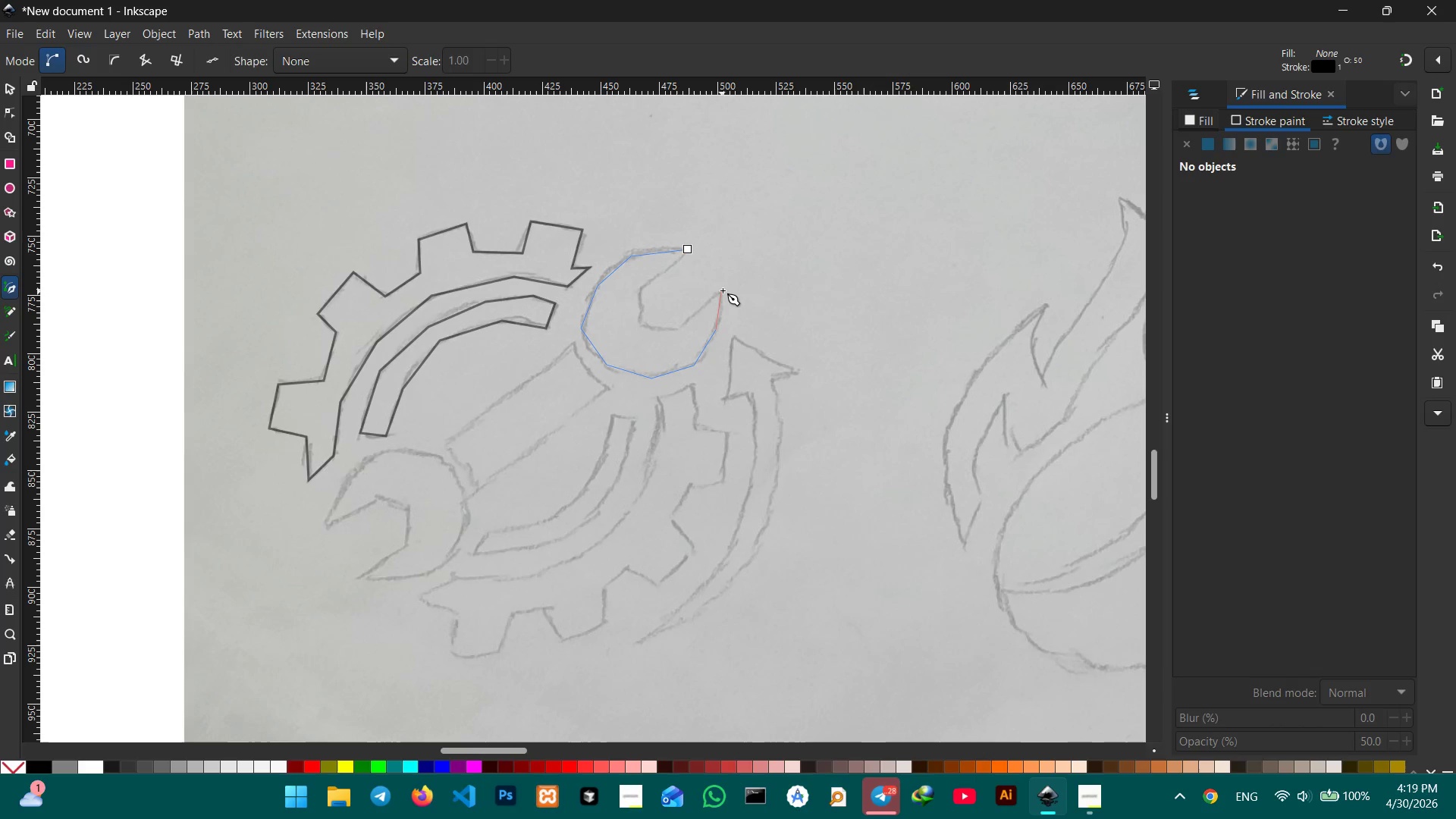 
left_click([720, 290])
 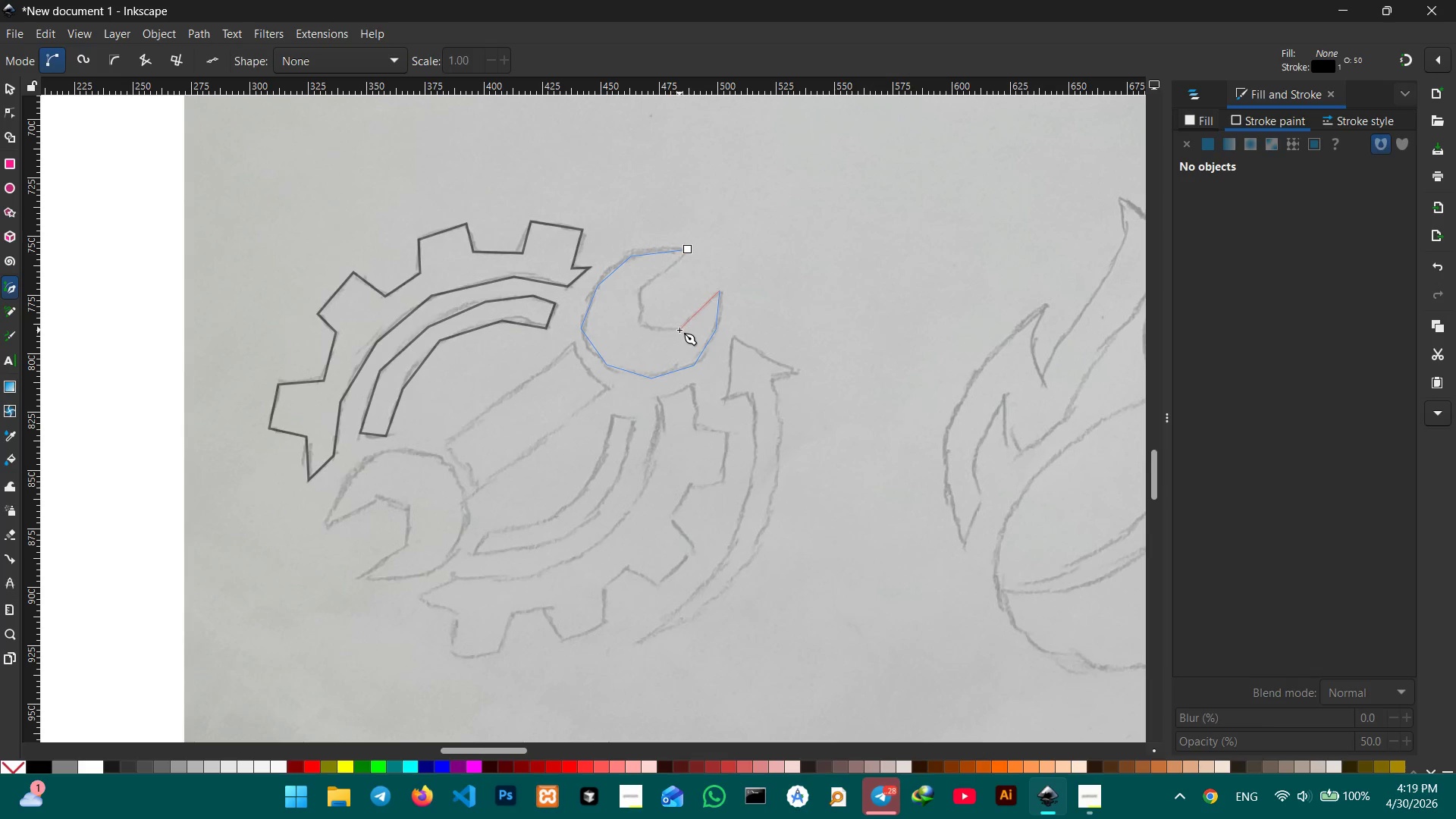 
left_click([679, 330])
 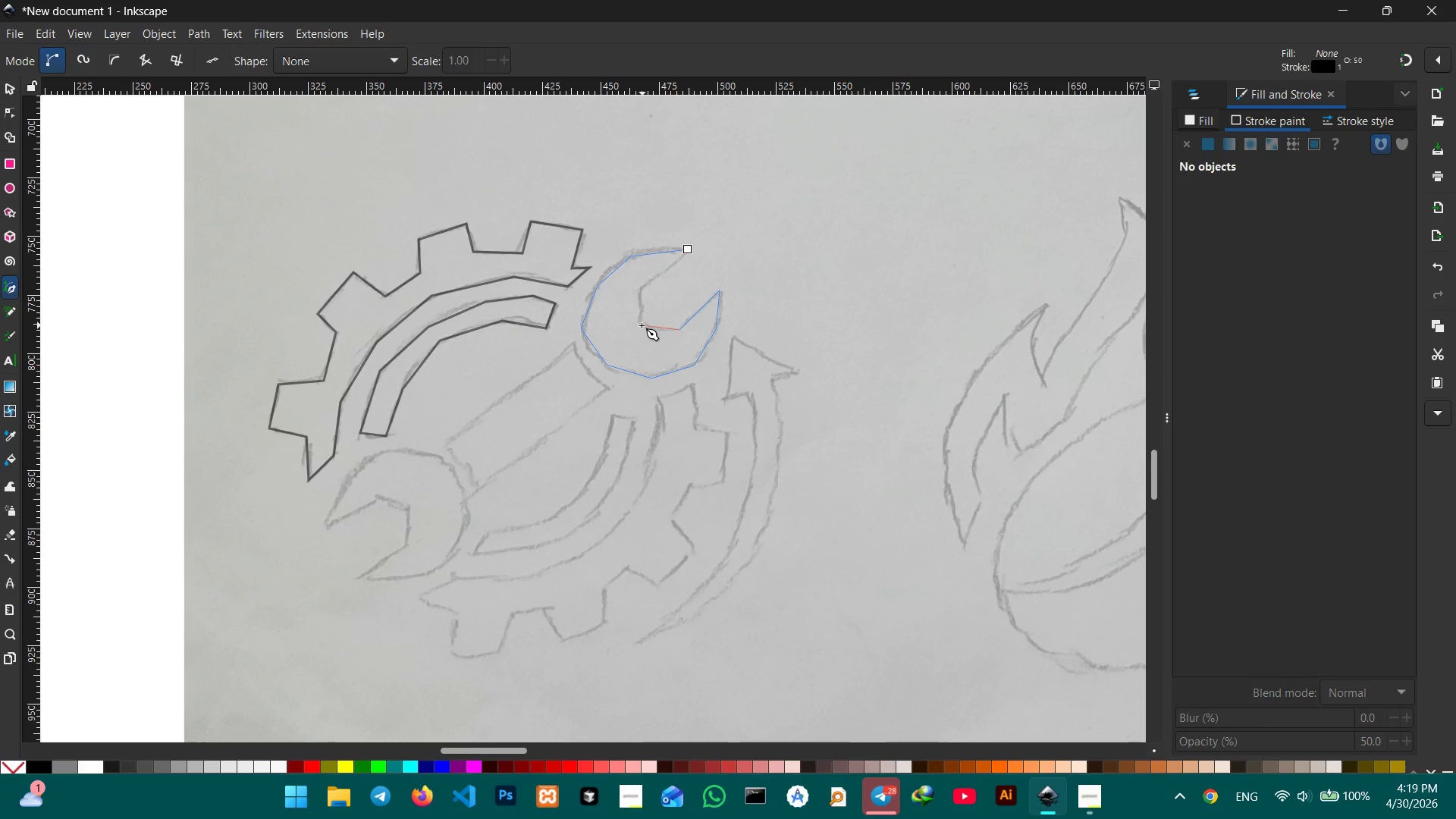 
left_click([639, 325])
 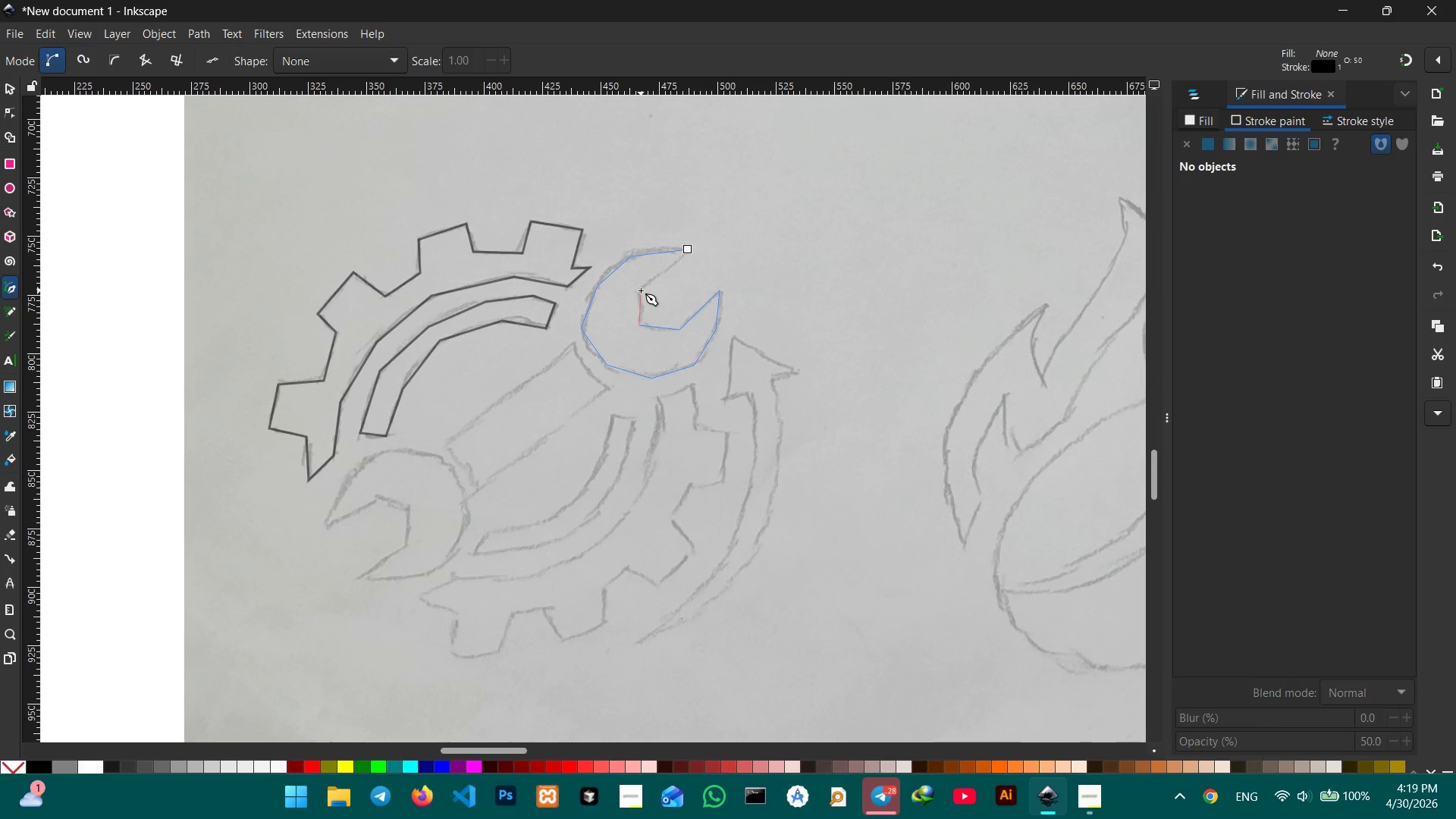 
left_click([641, 290])
 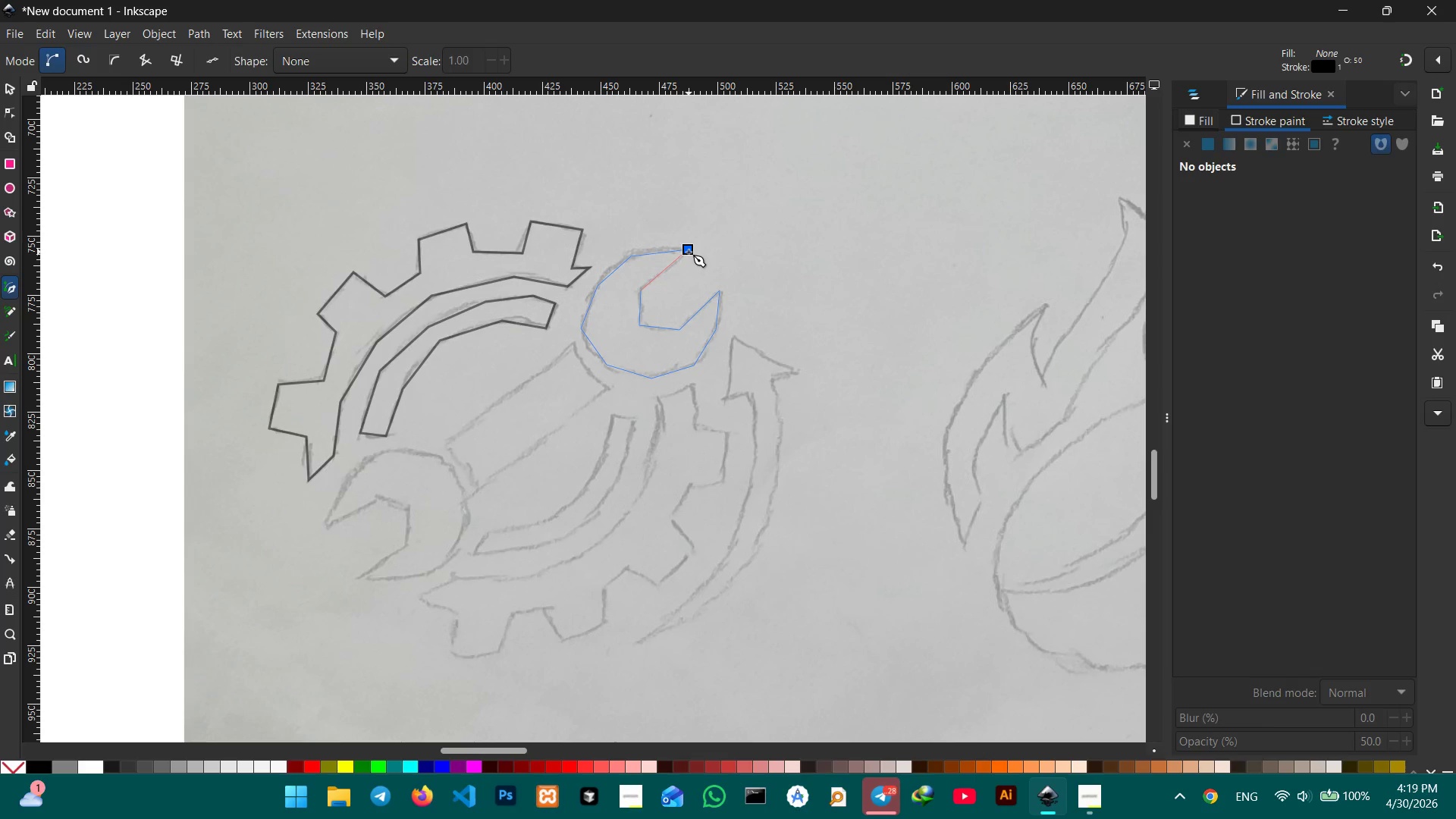 
left_click([689, 252])
 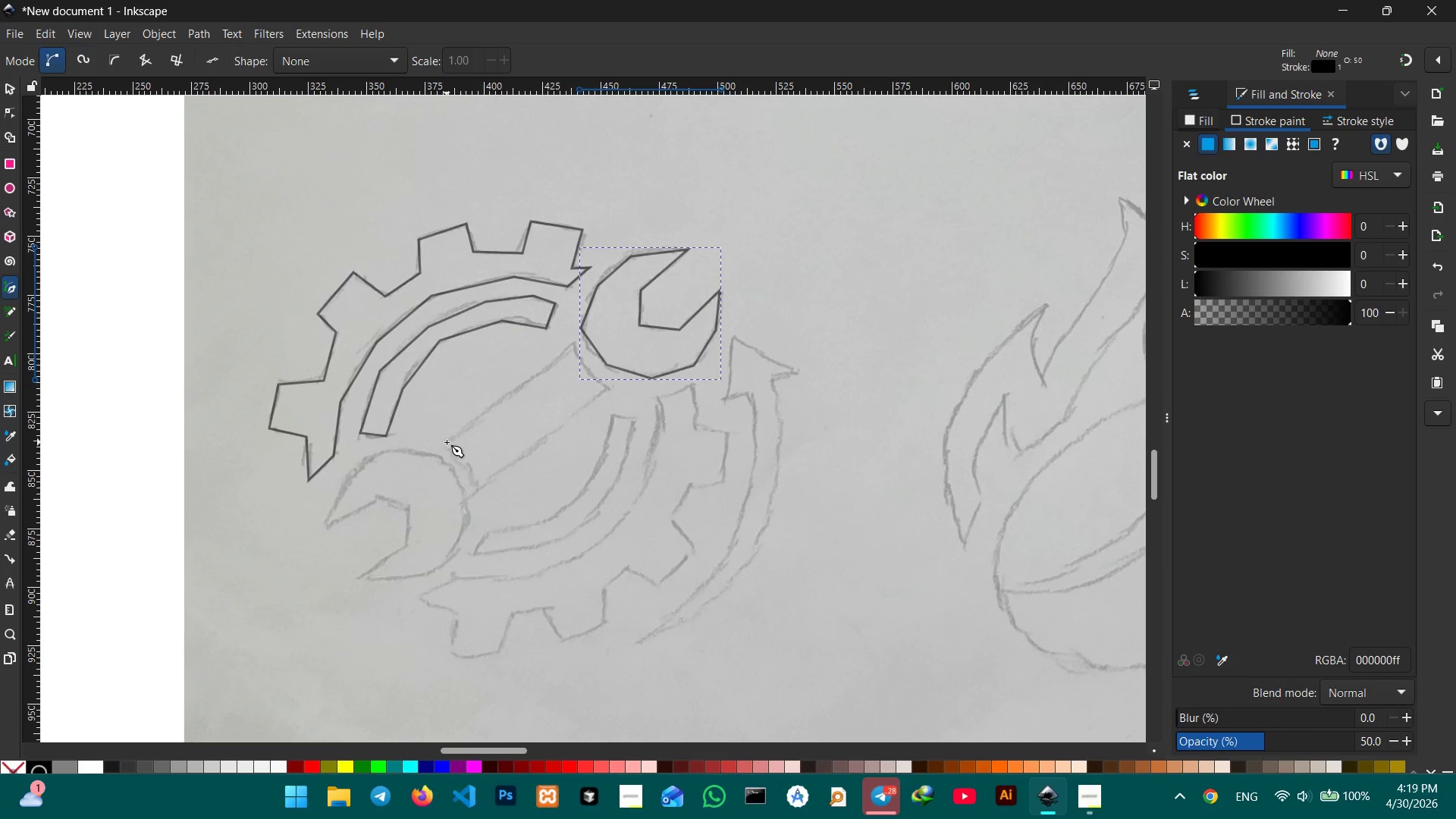 
left_click([447, 445])
 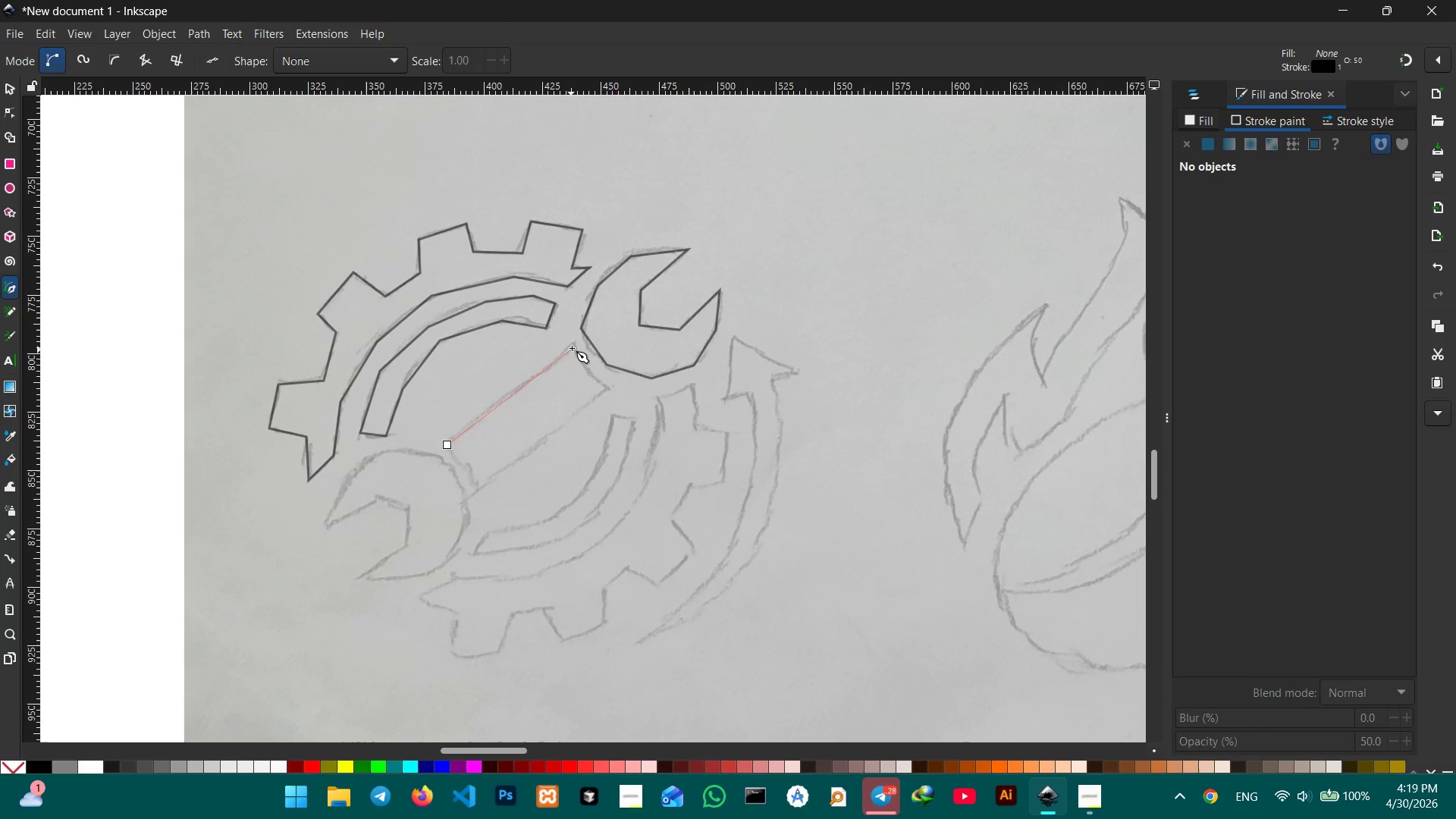 
left_click([573, 346])
 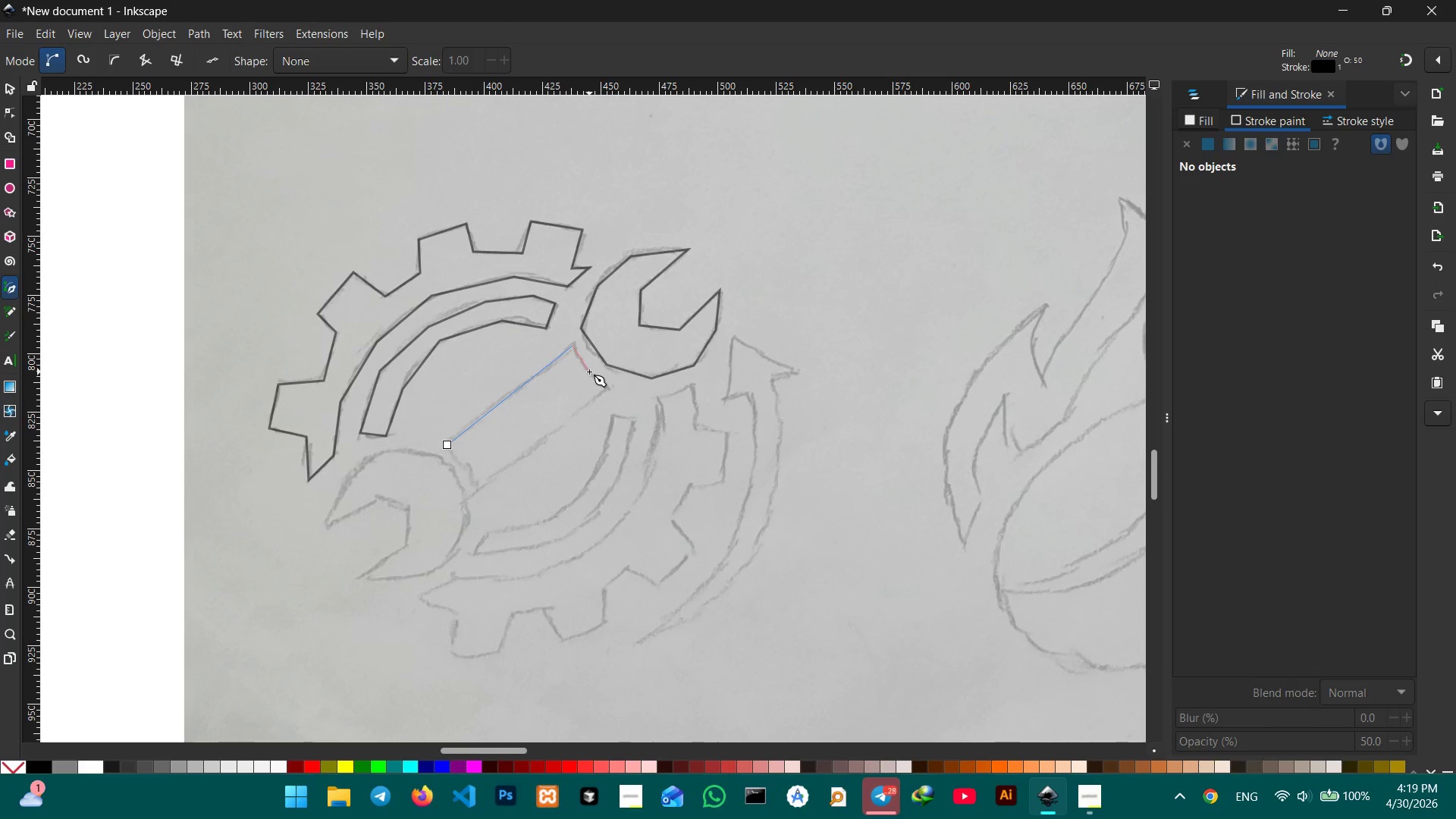 
double_click([589, 372])
 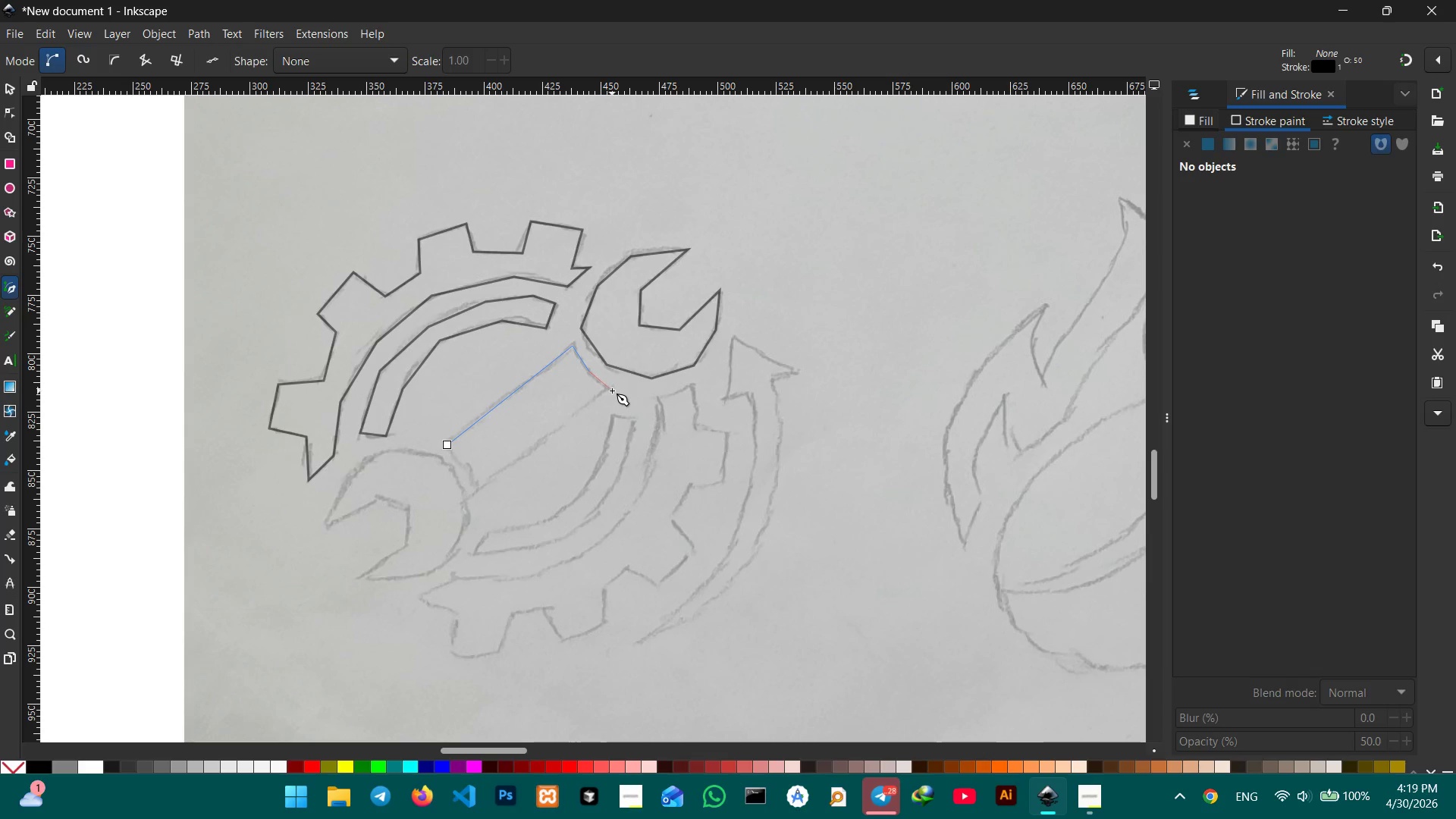 
left_click([611, 391])
 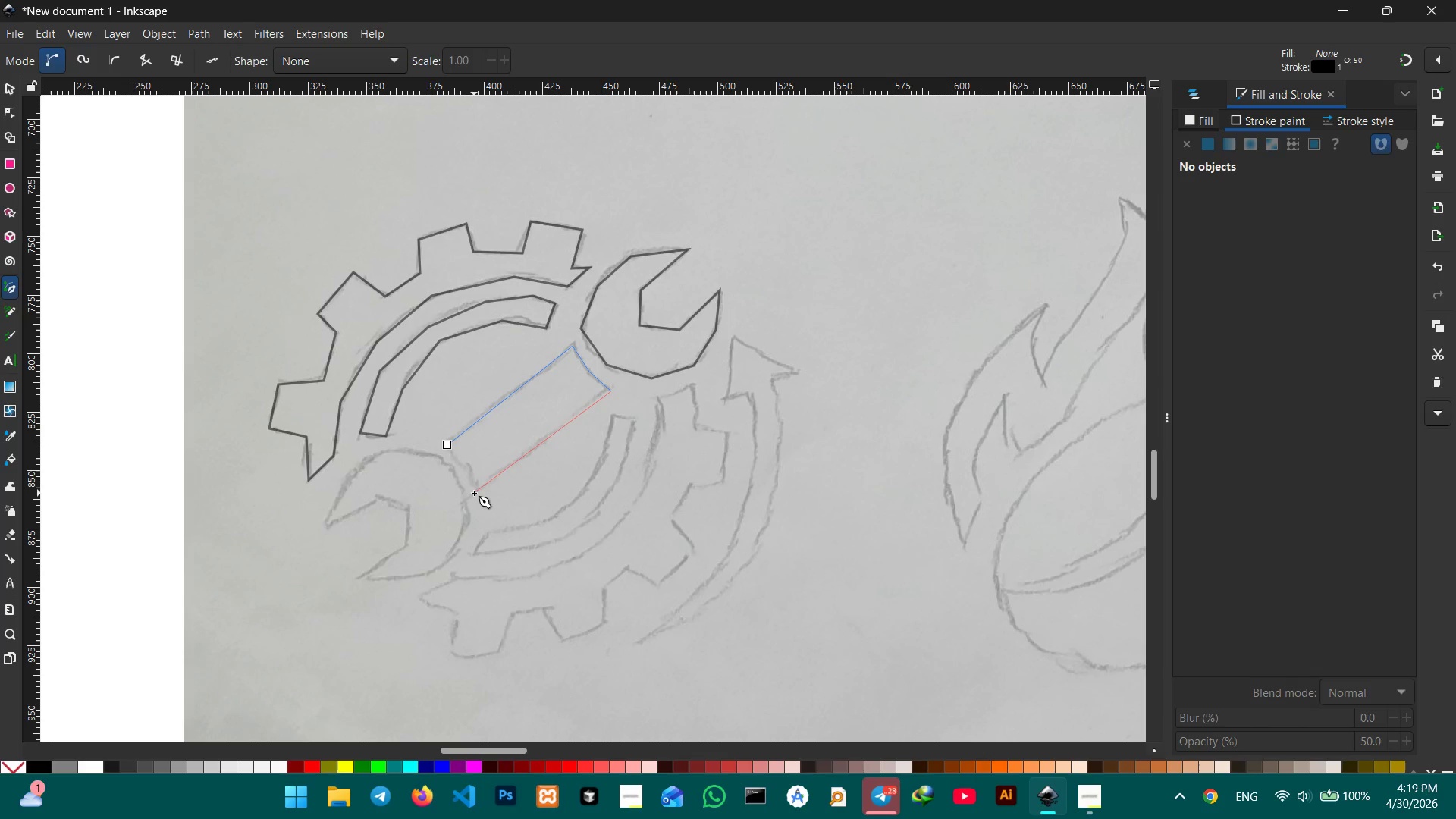 
left_click([474, 493])
 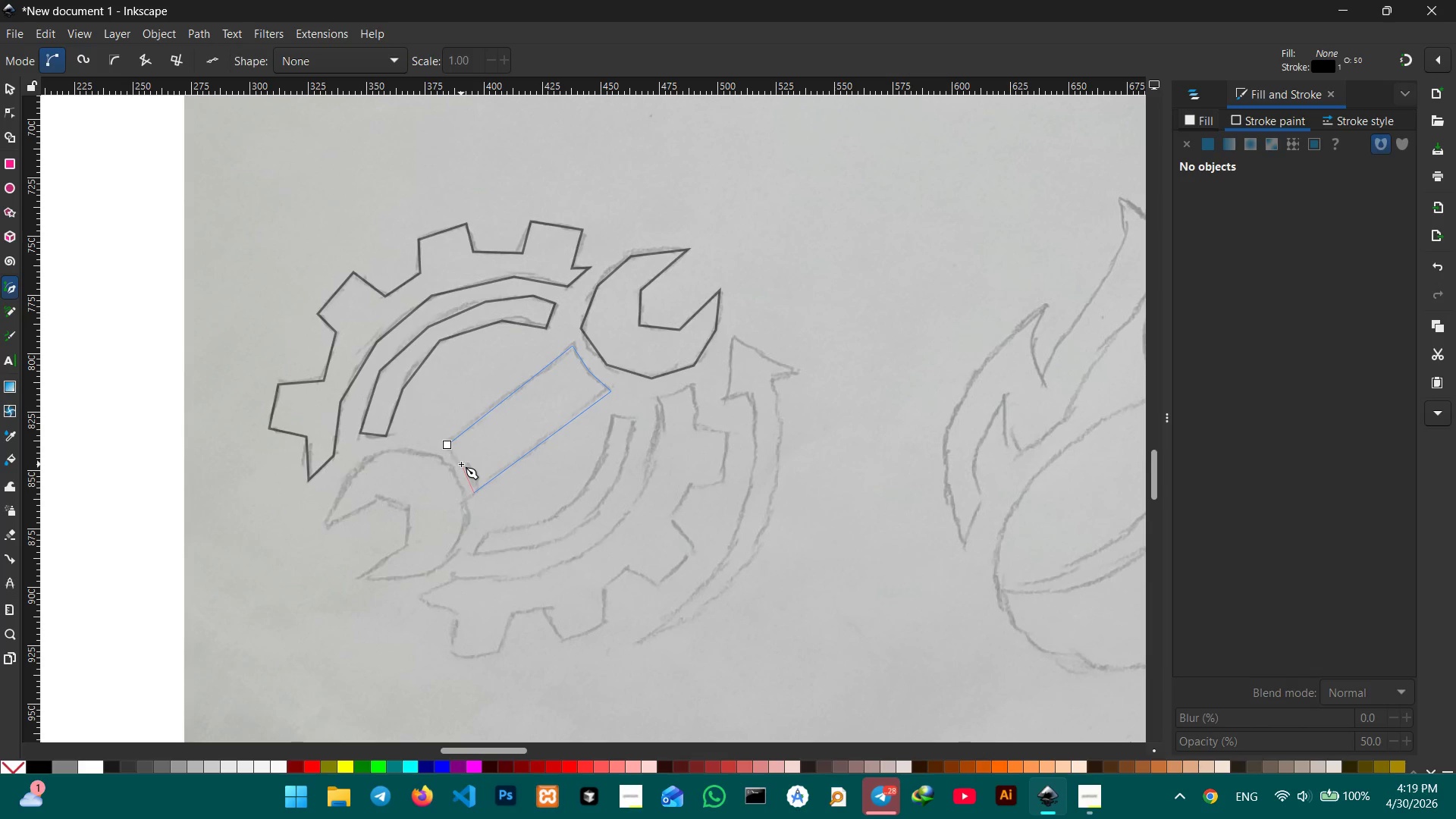 
left_click([461, 464])
 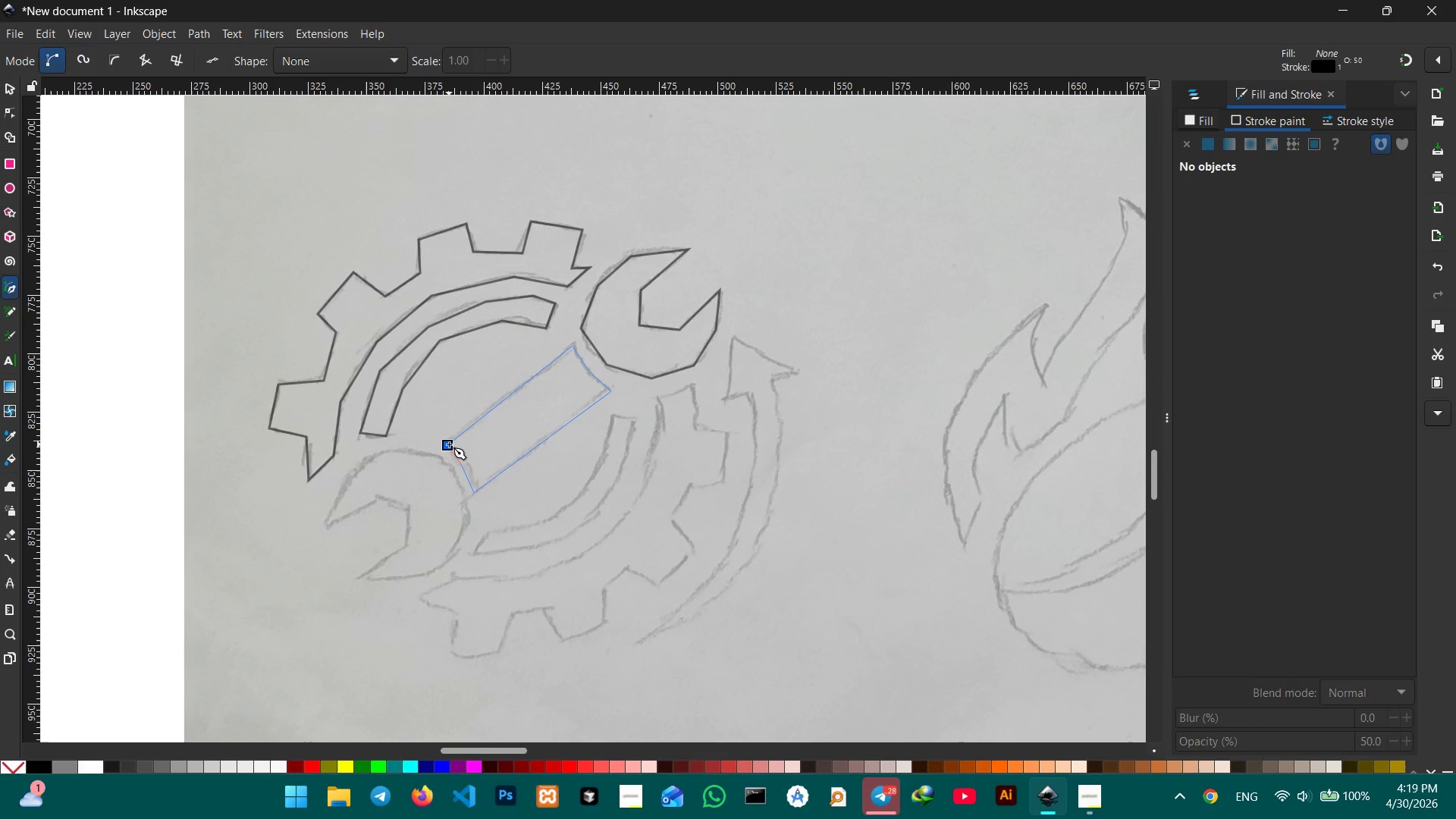 
left_click([449, 444])
 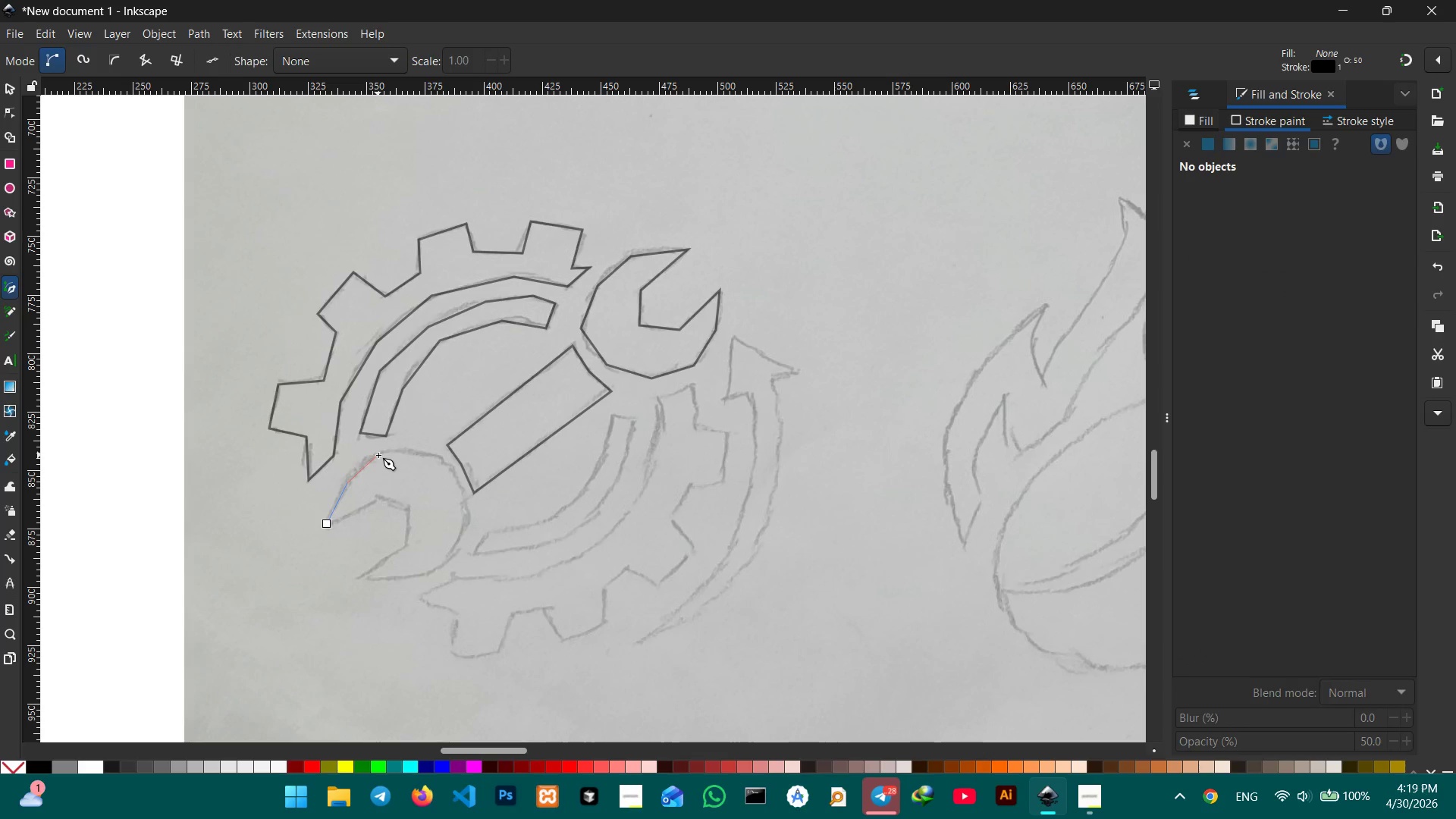 
left_click([432, 455])
 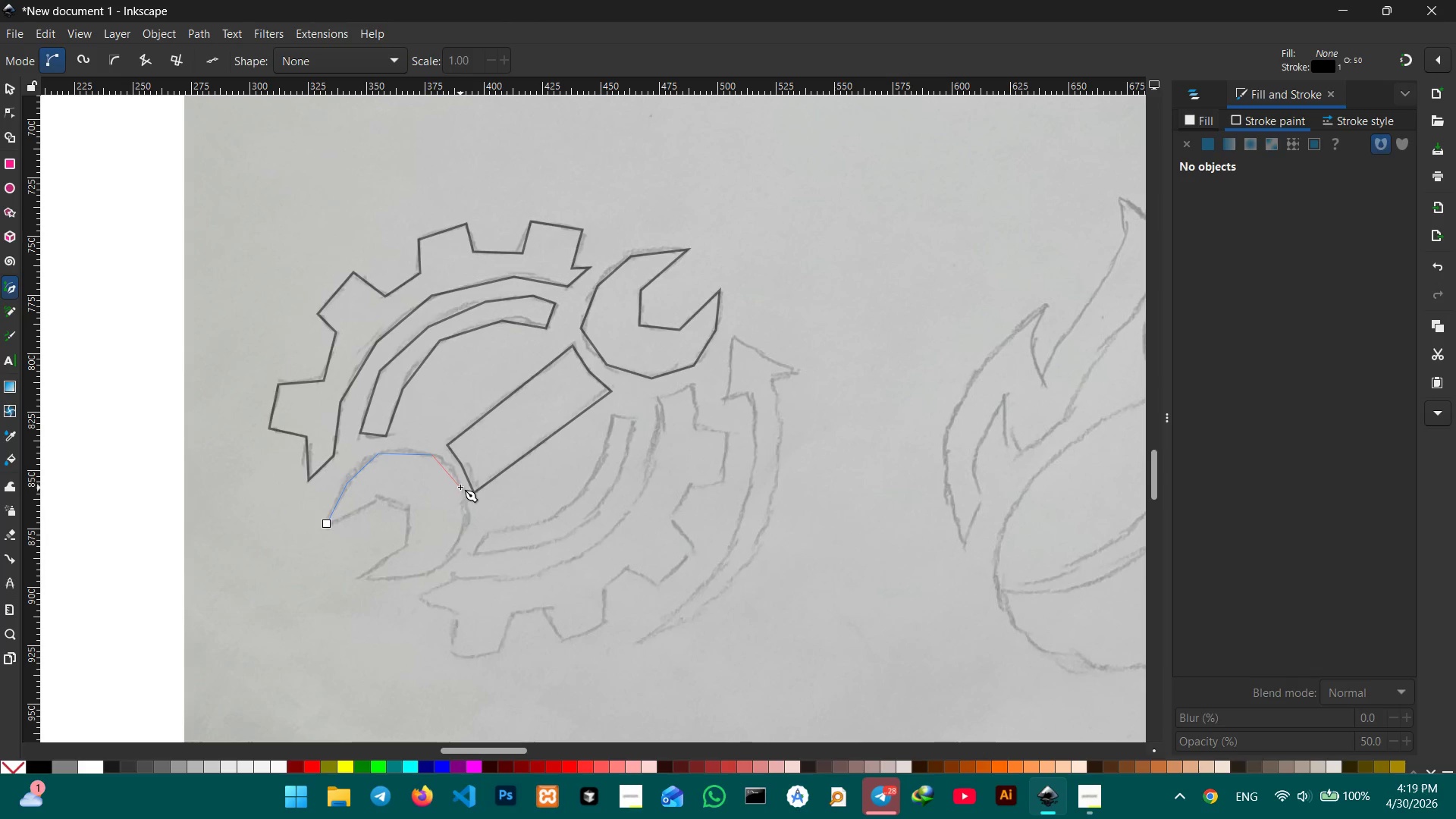 
left_click([460, 487])
 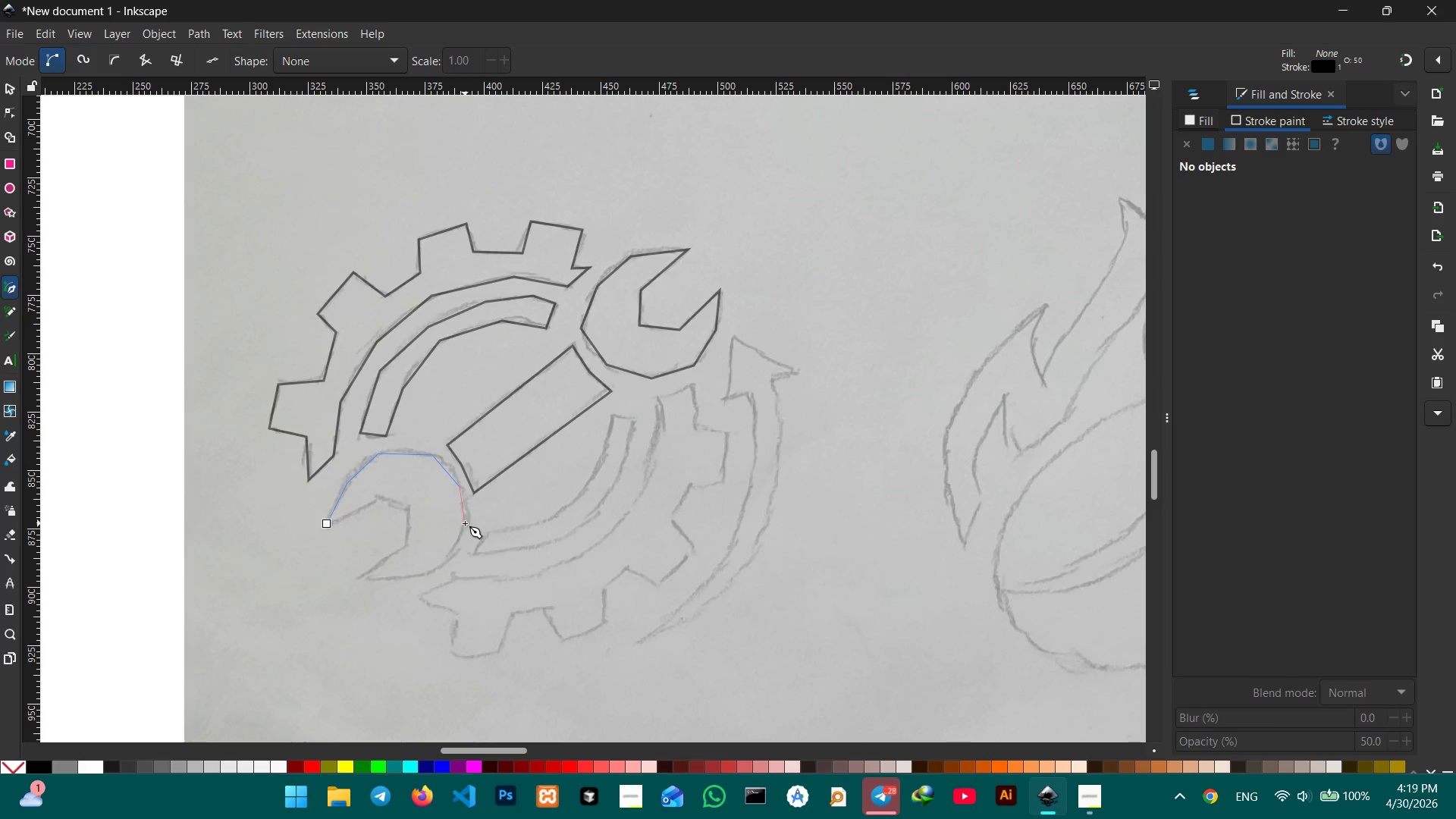 
left_click([465, 523])
 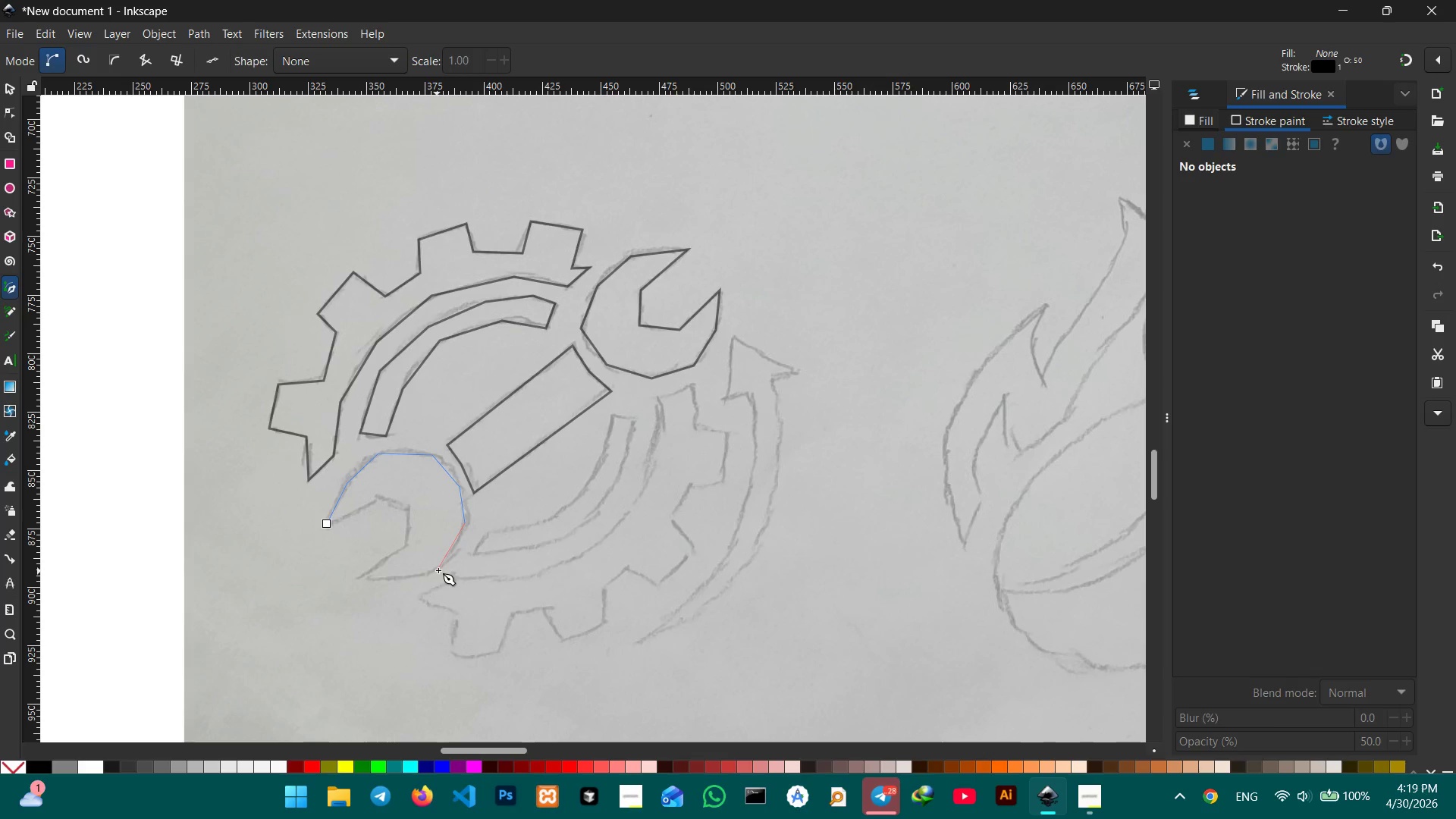 
left_click([445, 566])
 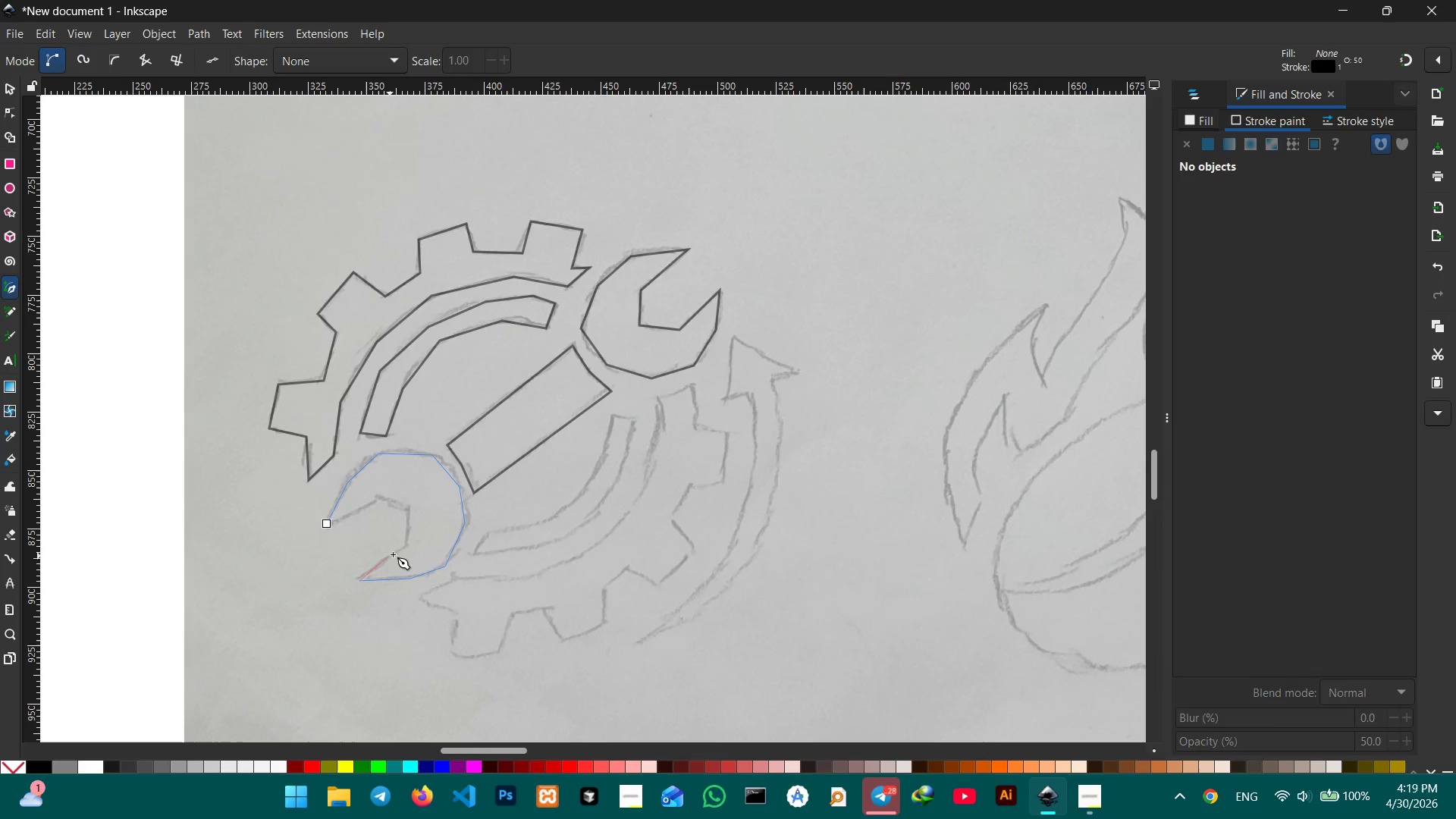 
left_click([406, 544])
 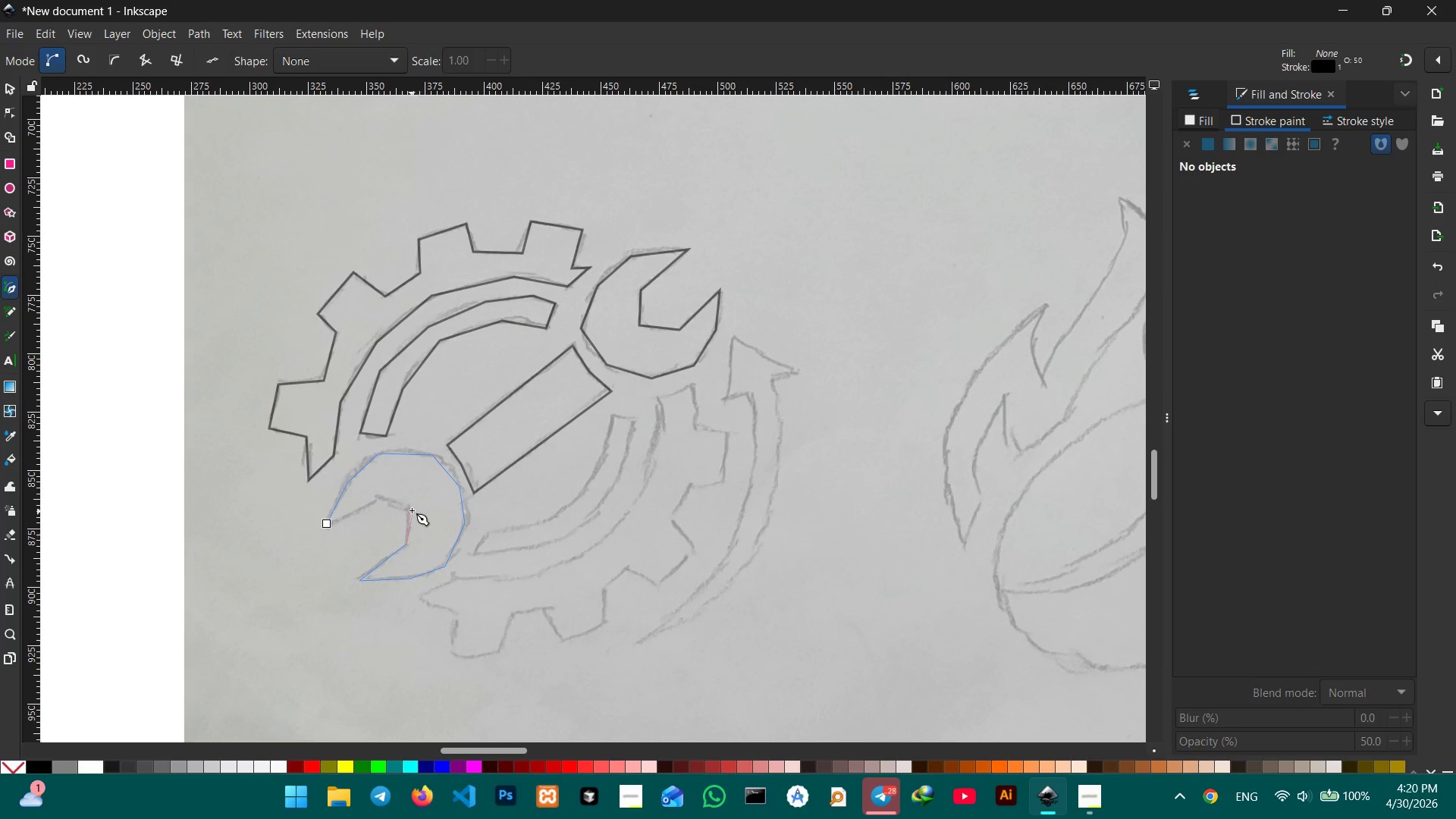 
left_click([406, 511])
 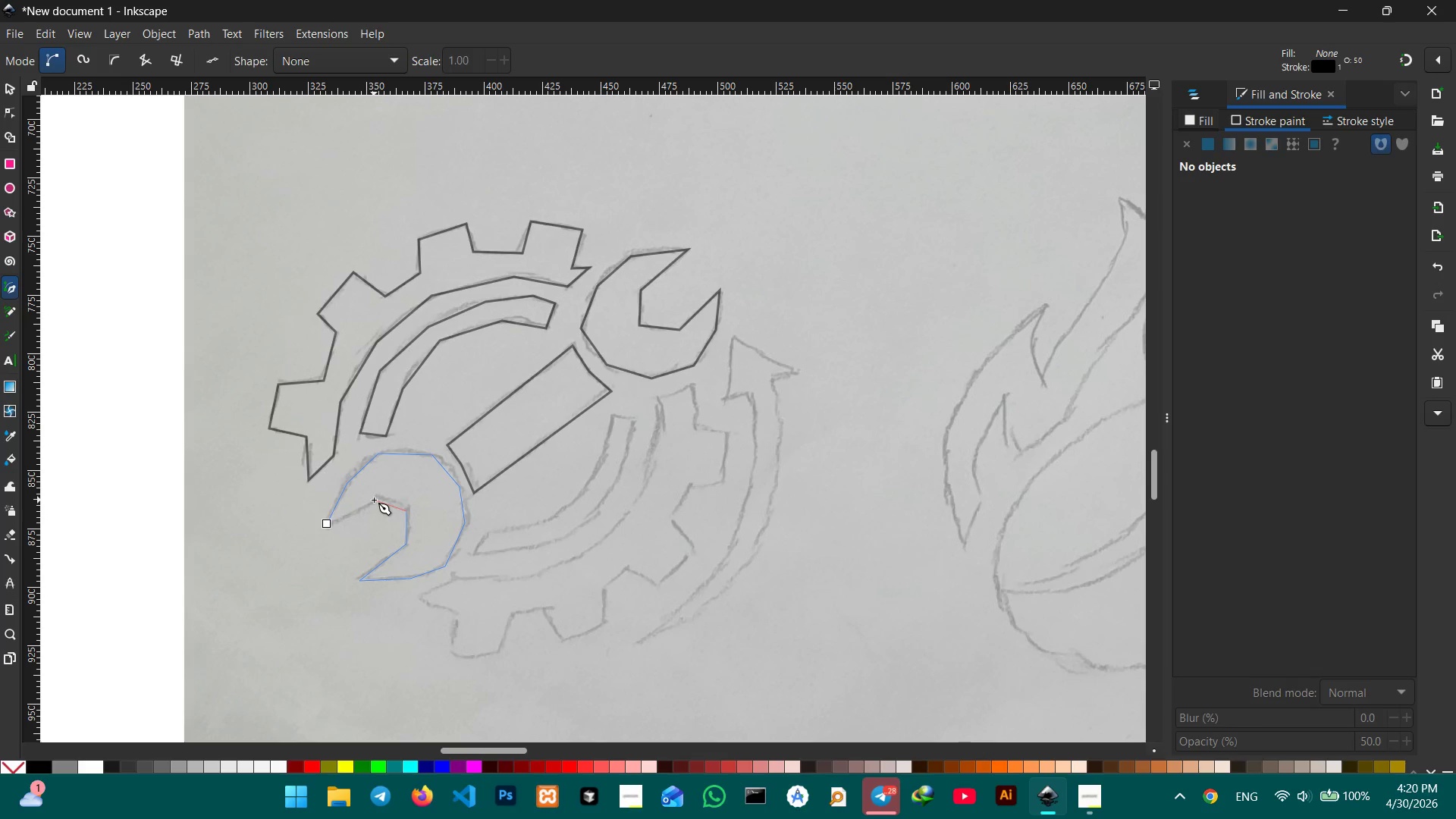 
left_click([374, 500])
 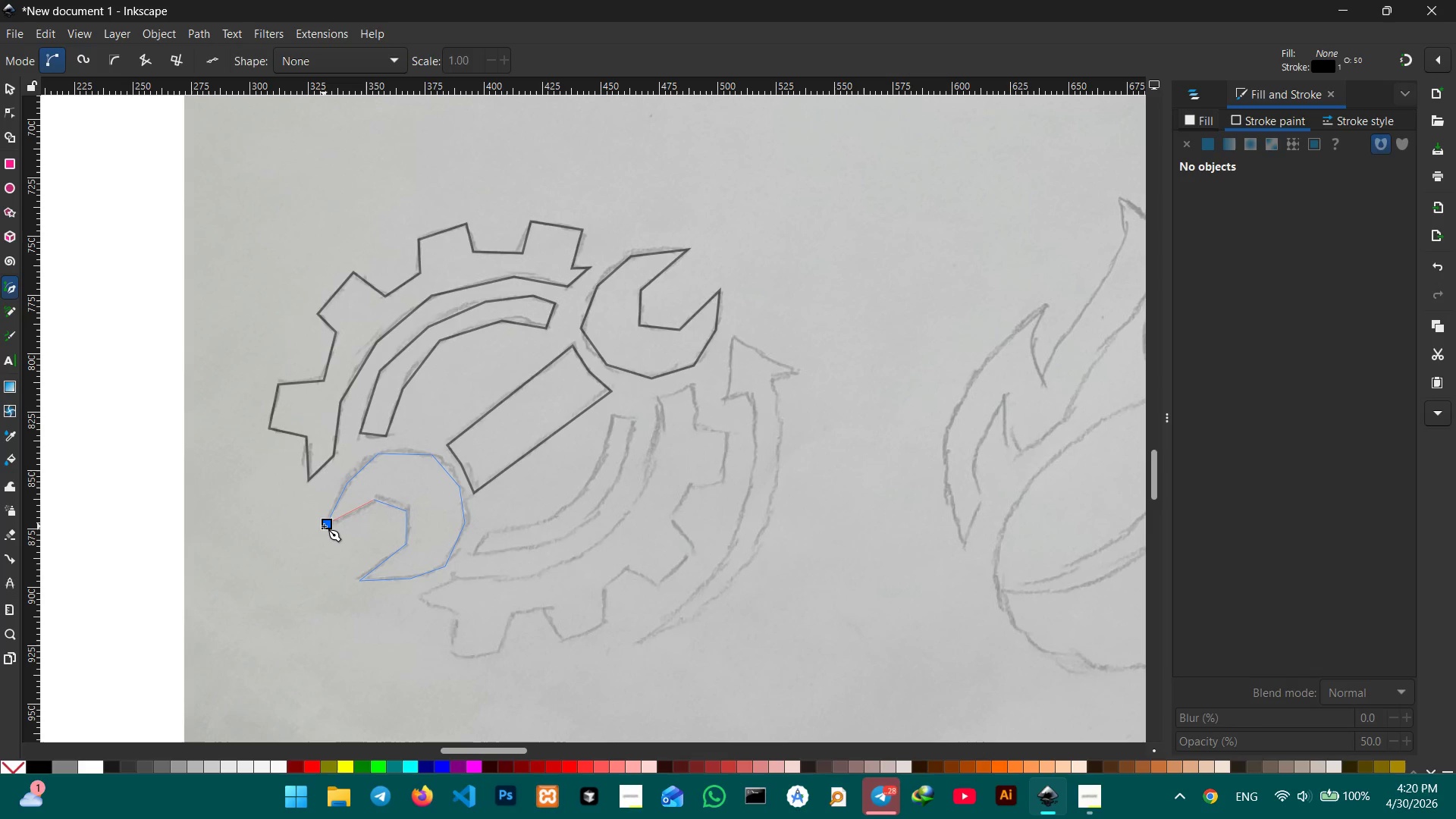 
left_click([324, 526])
 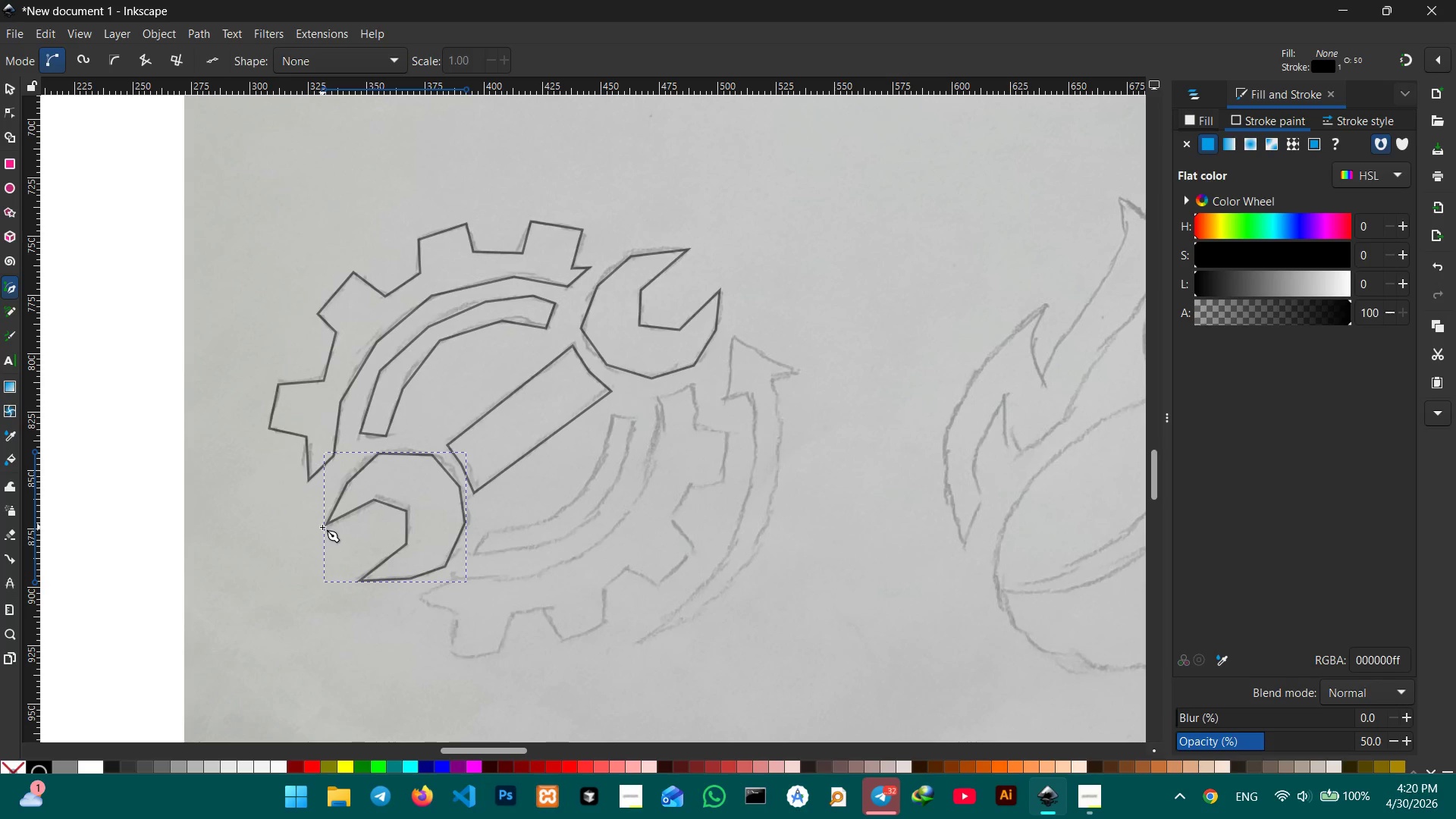 
wait(37.44)
 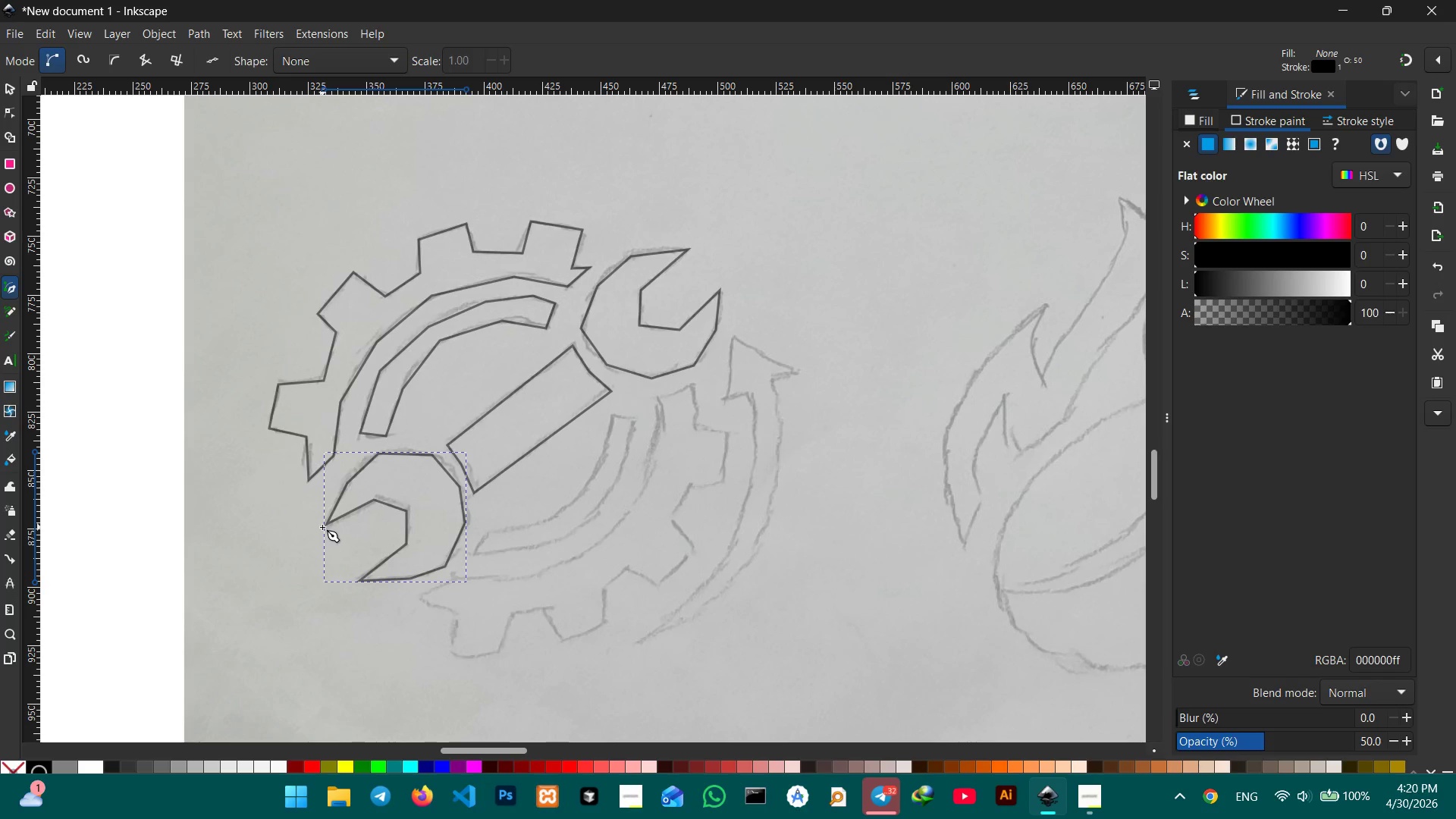 
left_click([488, 533])
 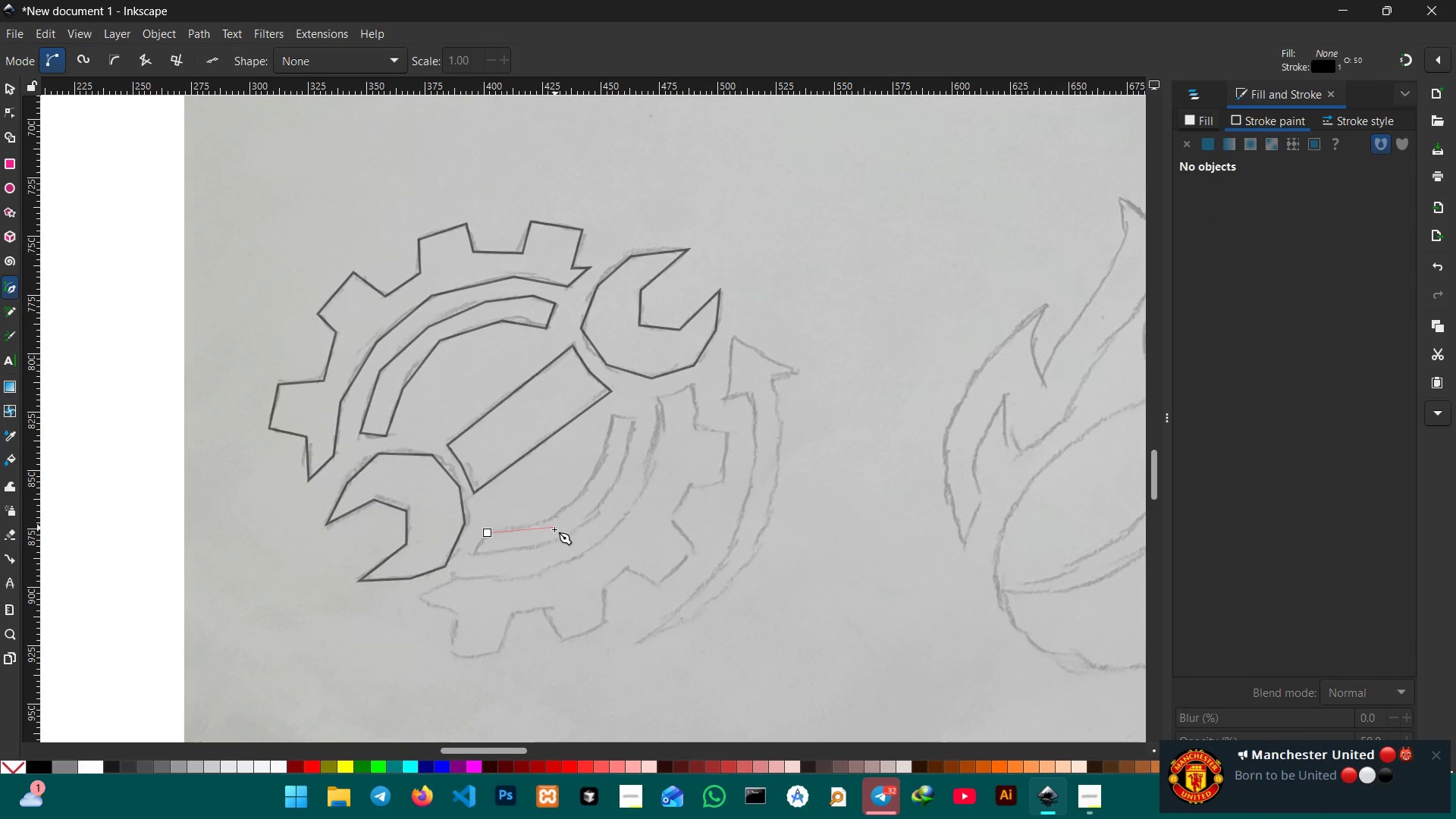 
left_click([557, 515])
 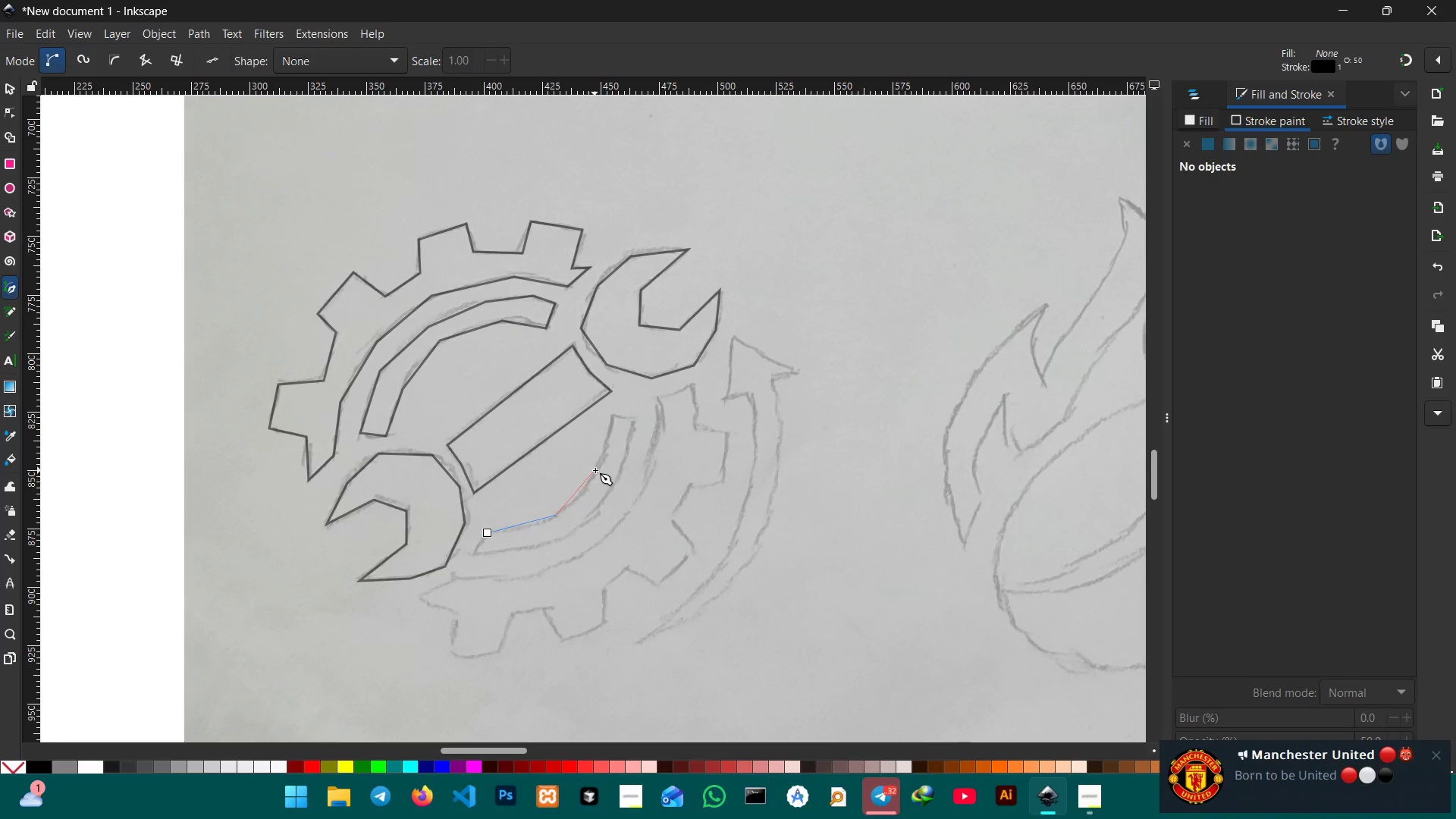 
left_click([596, 469])
 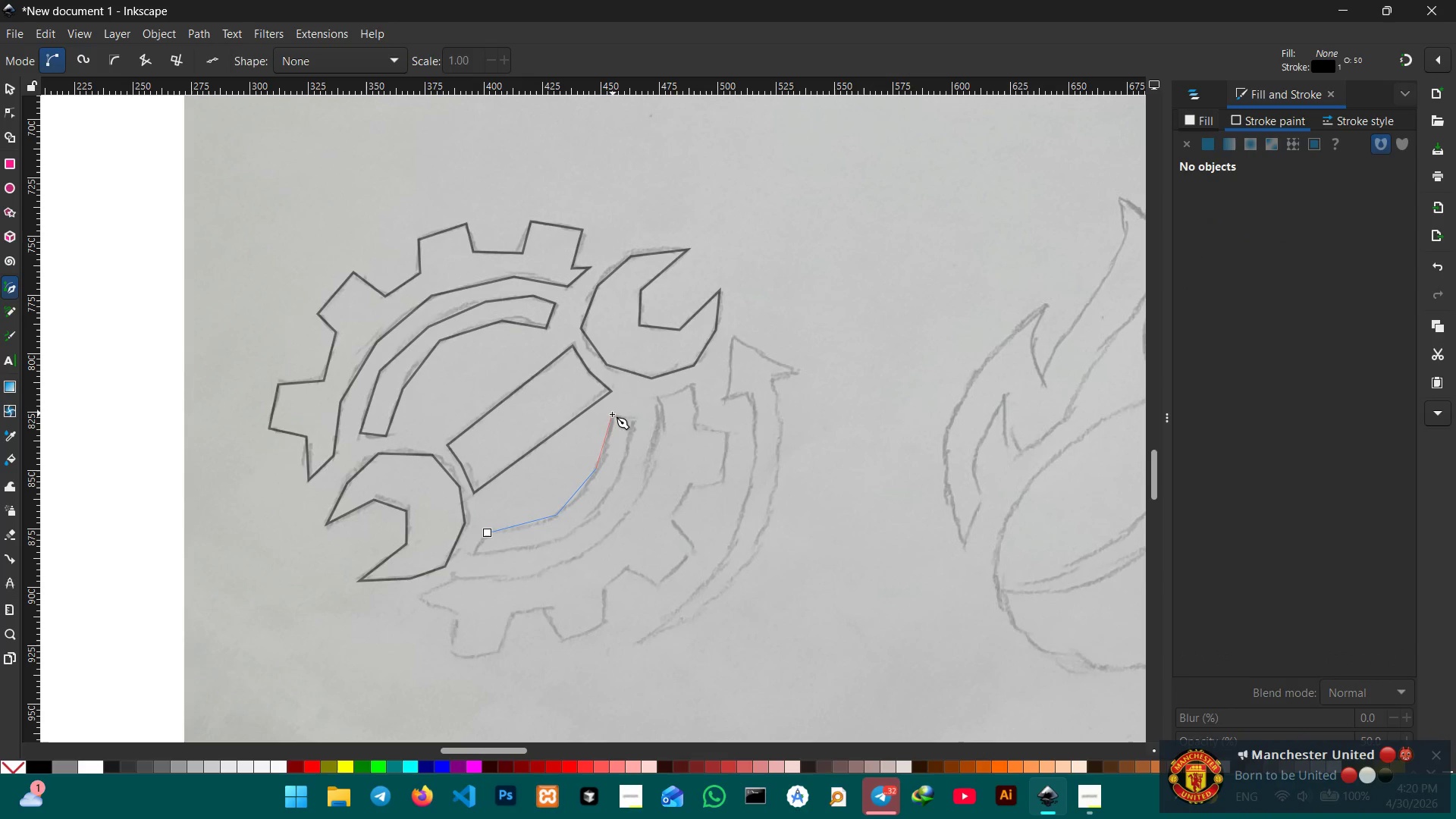 
left_click([611, 415])
 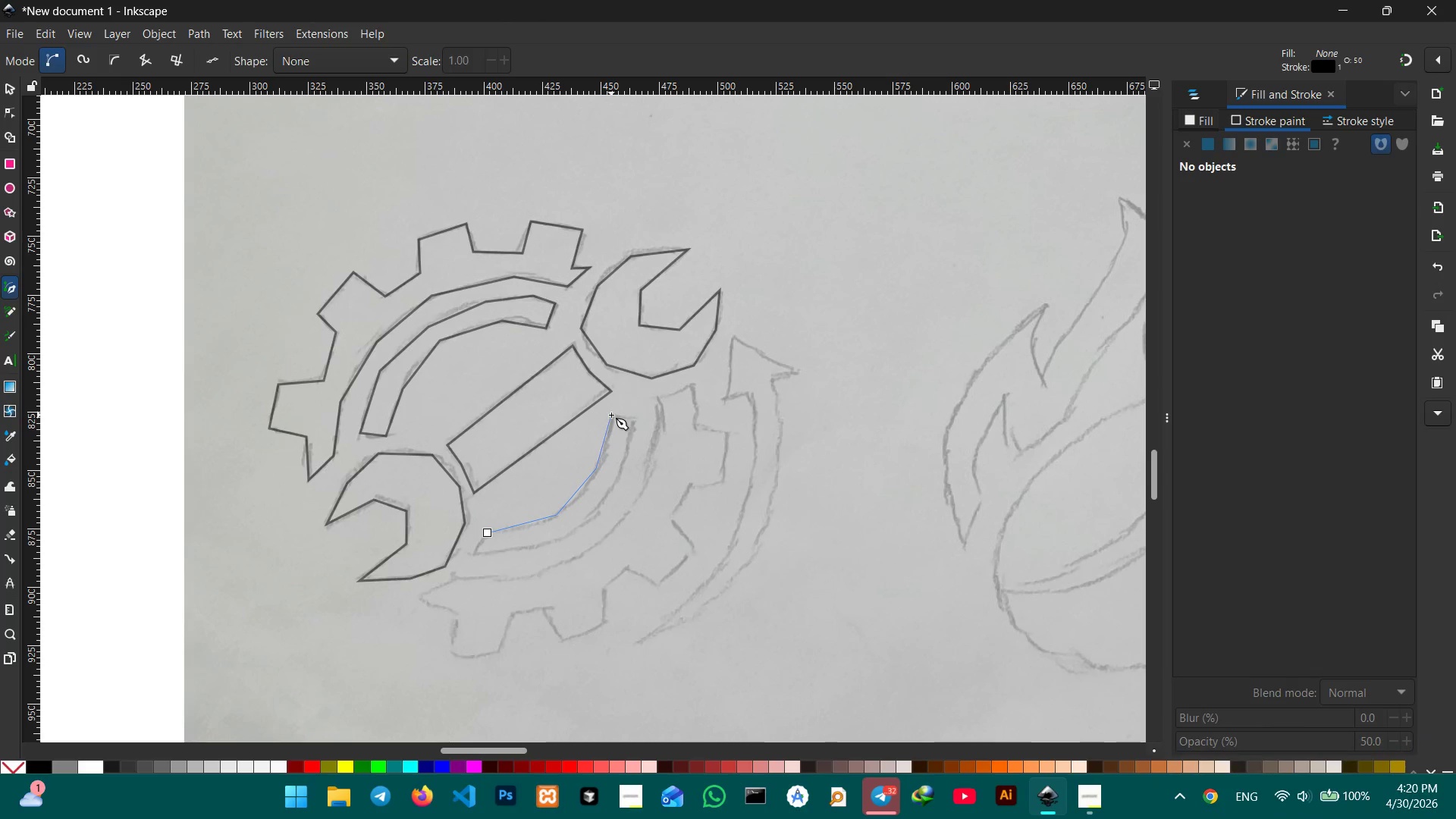 
wait(10.77)
 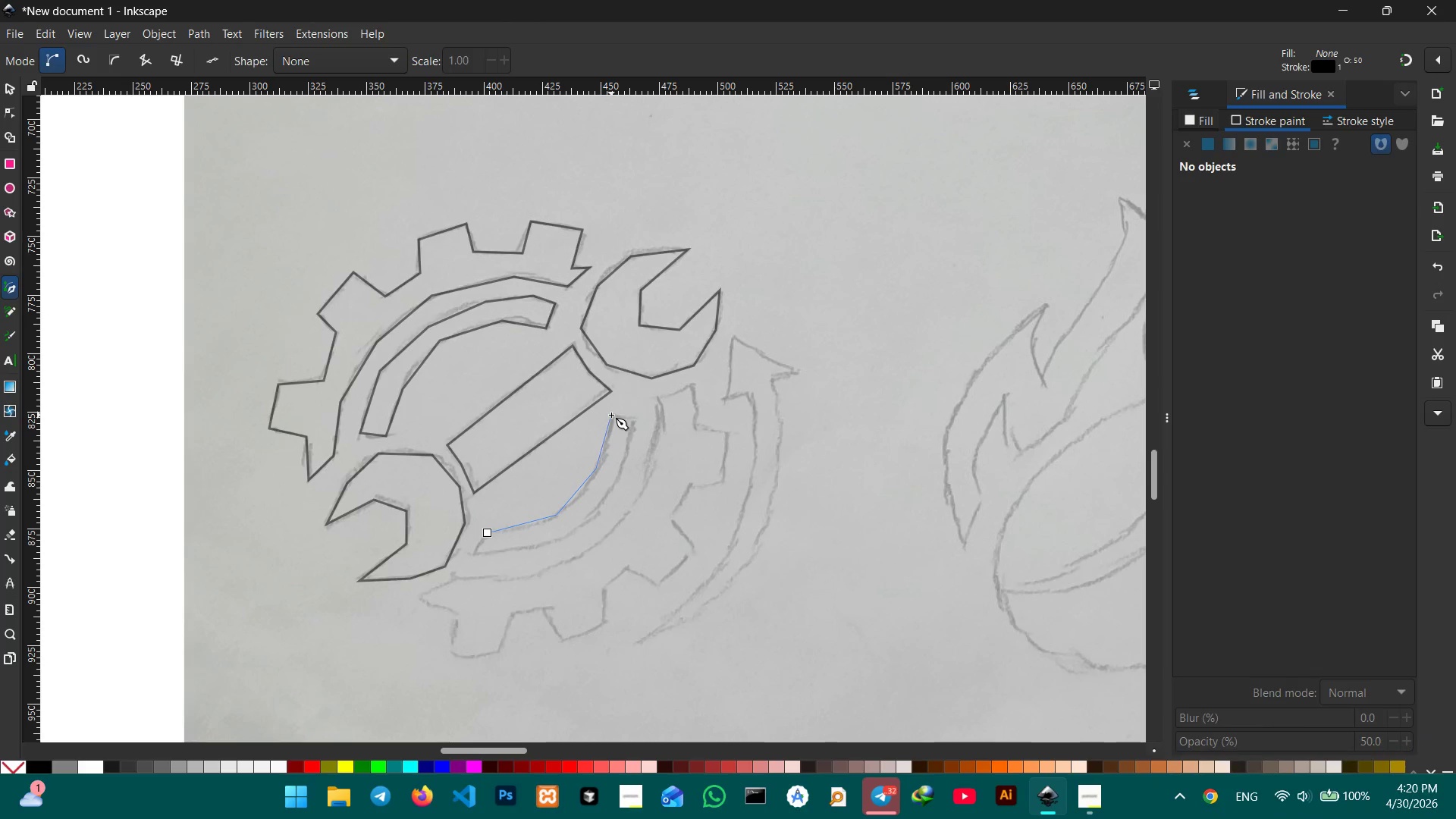 
left_click([638, 420])
 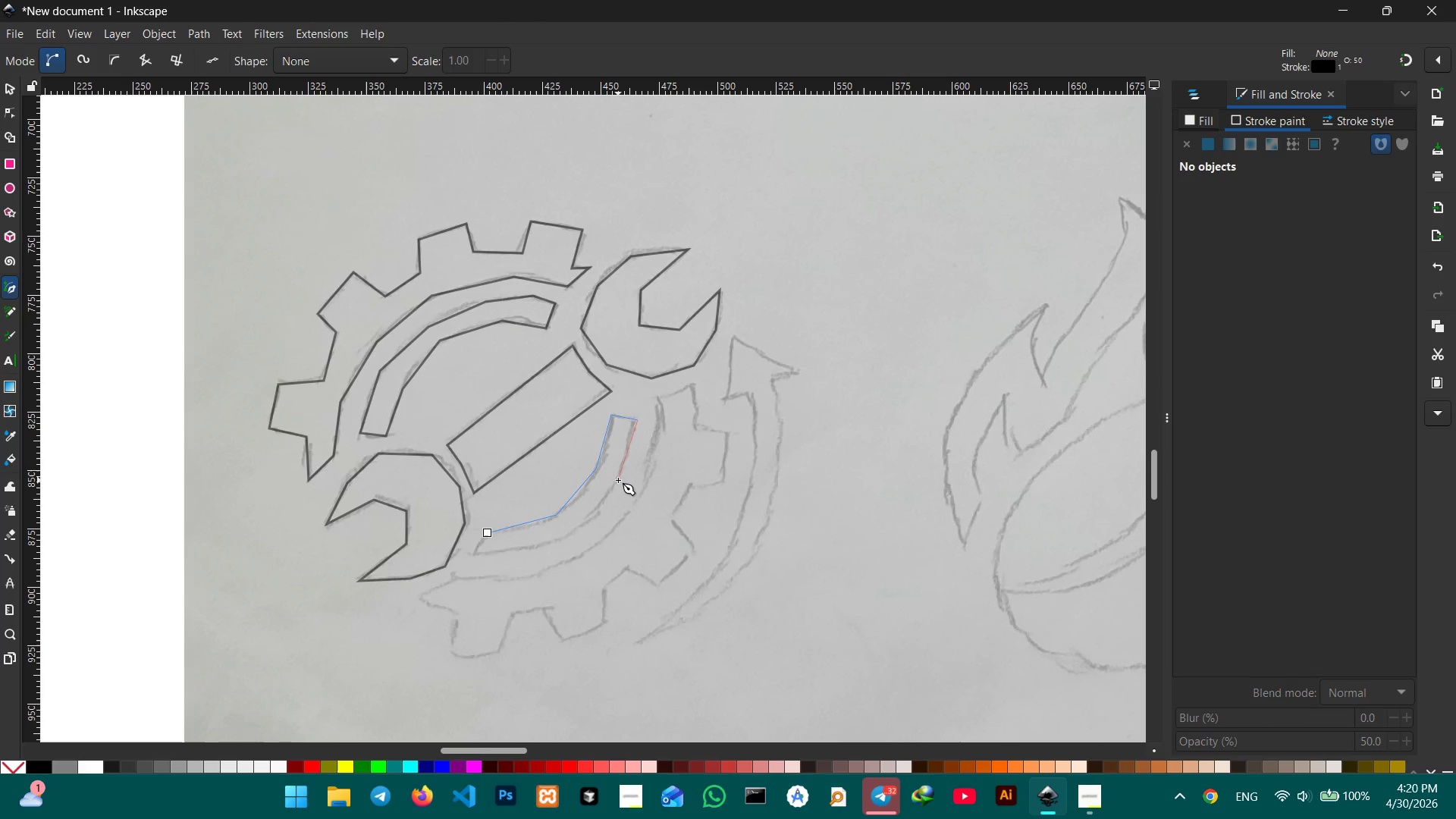 
left_click([618, 480])
 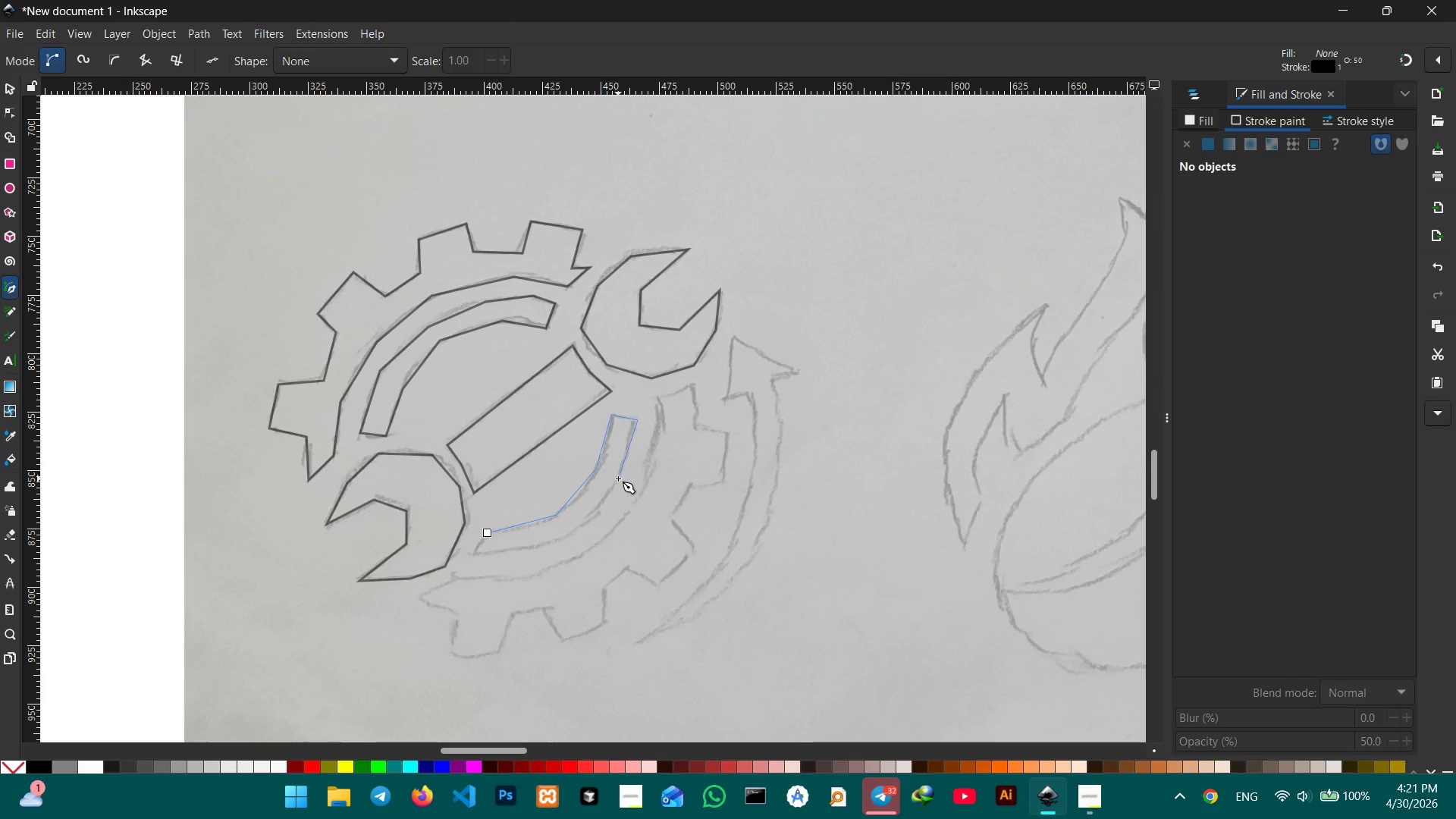 
wait(13.58)
 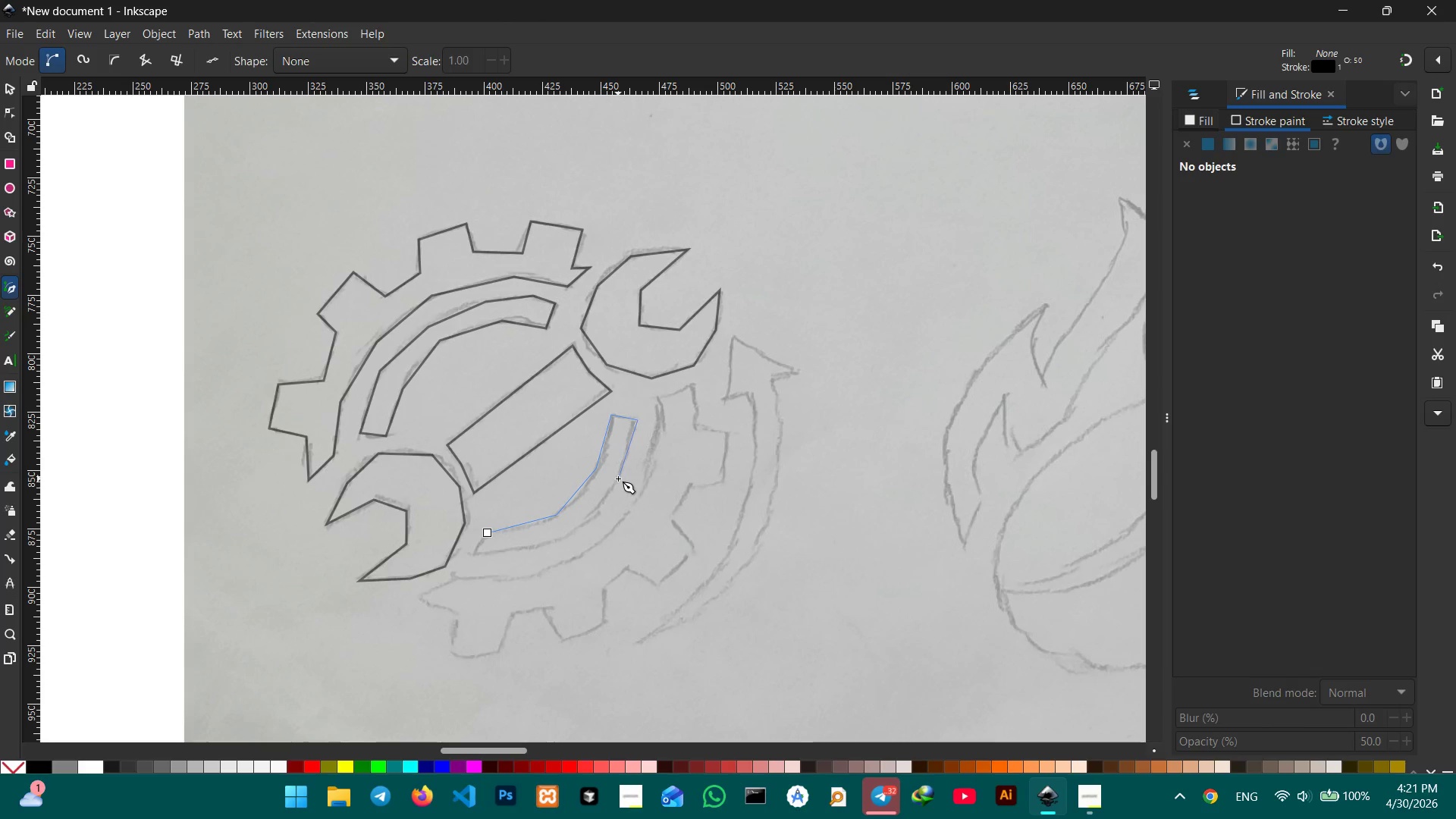 
left_click([576, 529])
 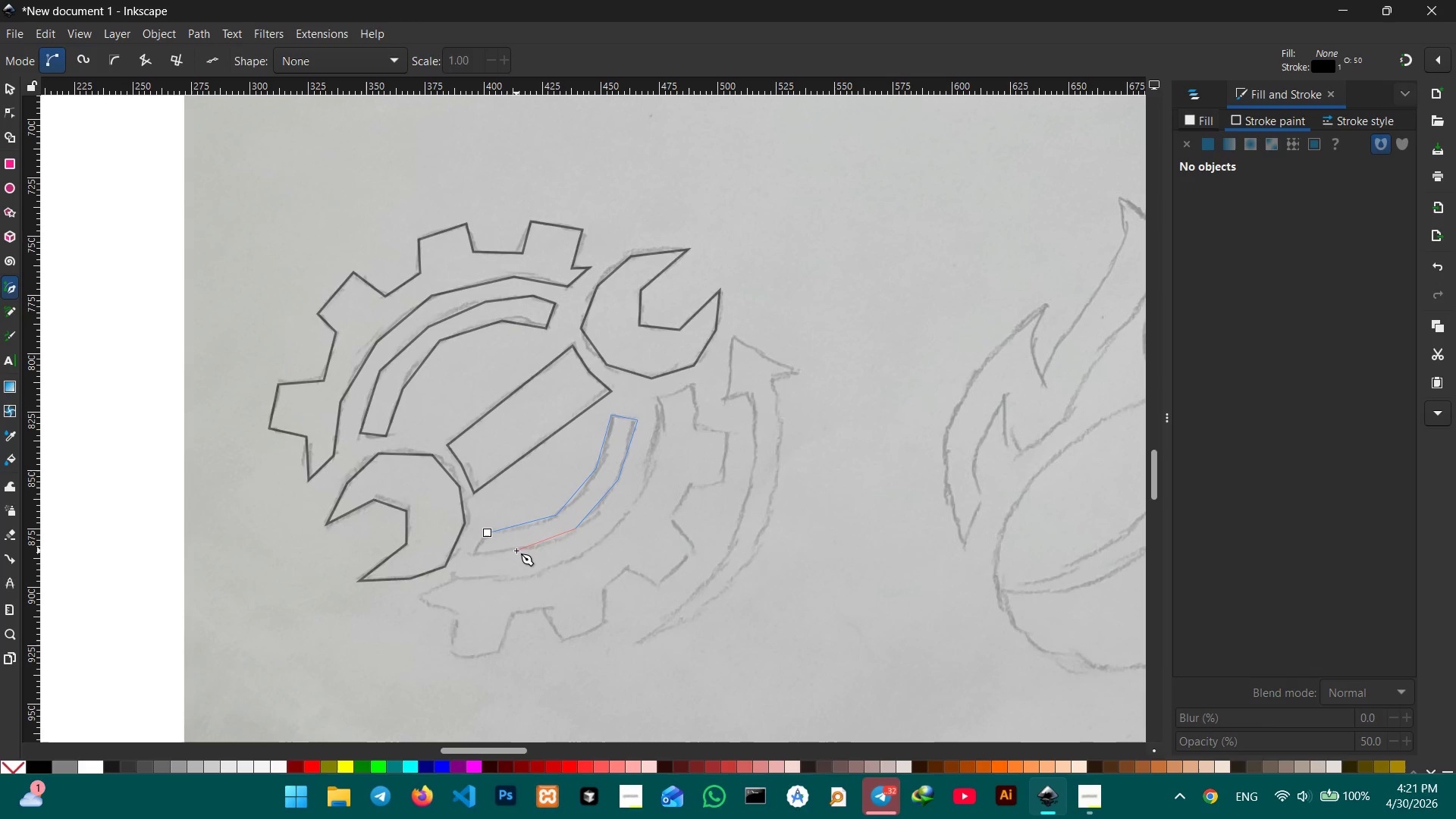 
left_click([516, 551])
 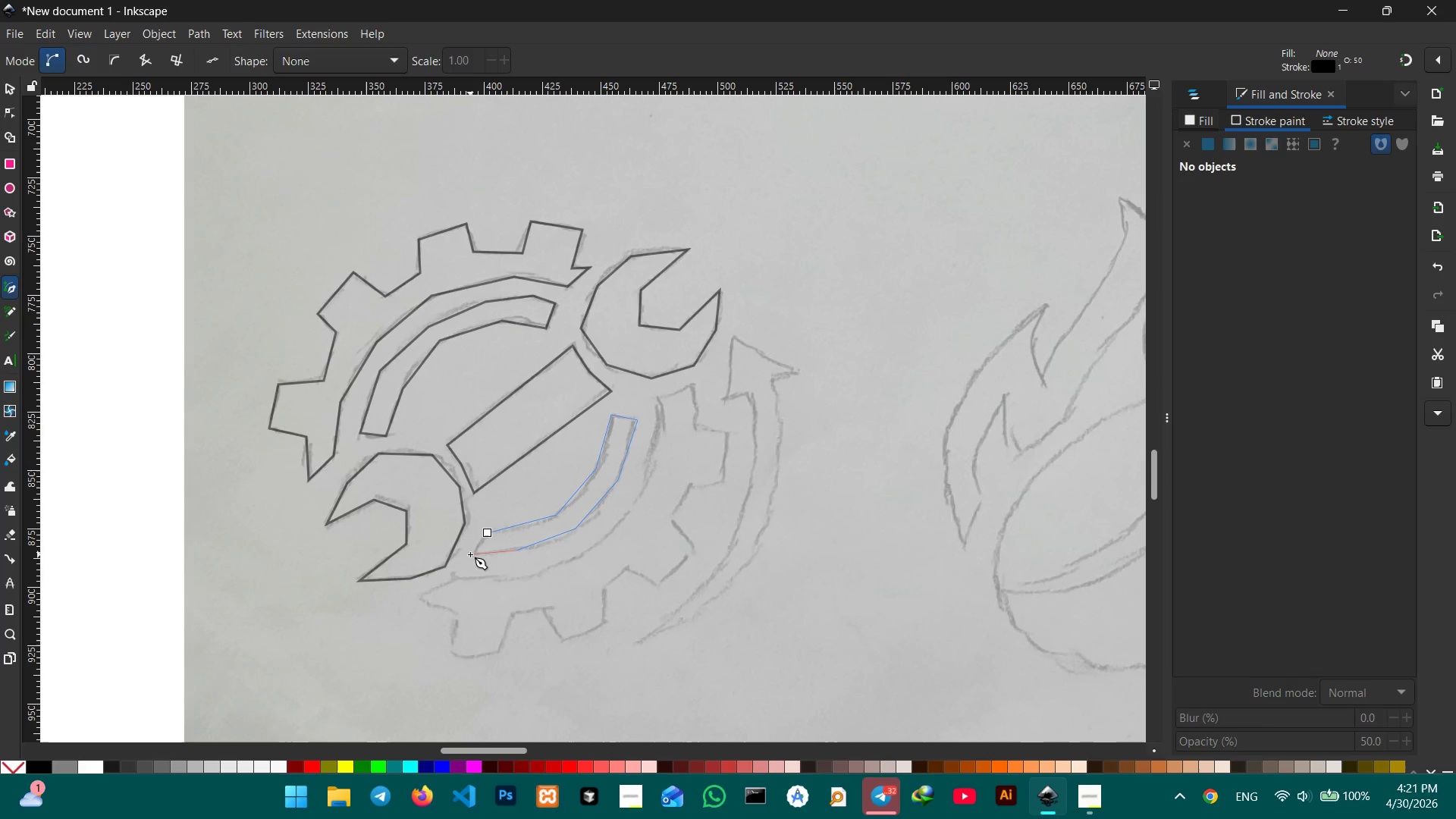 
left_click([470, 554])
 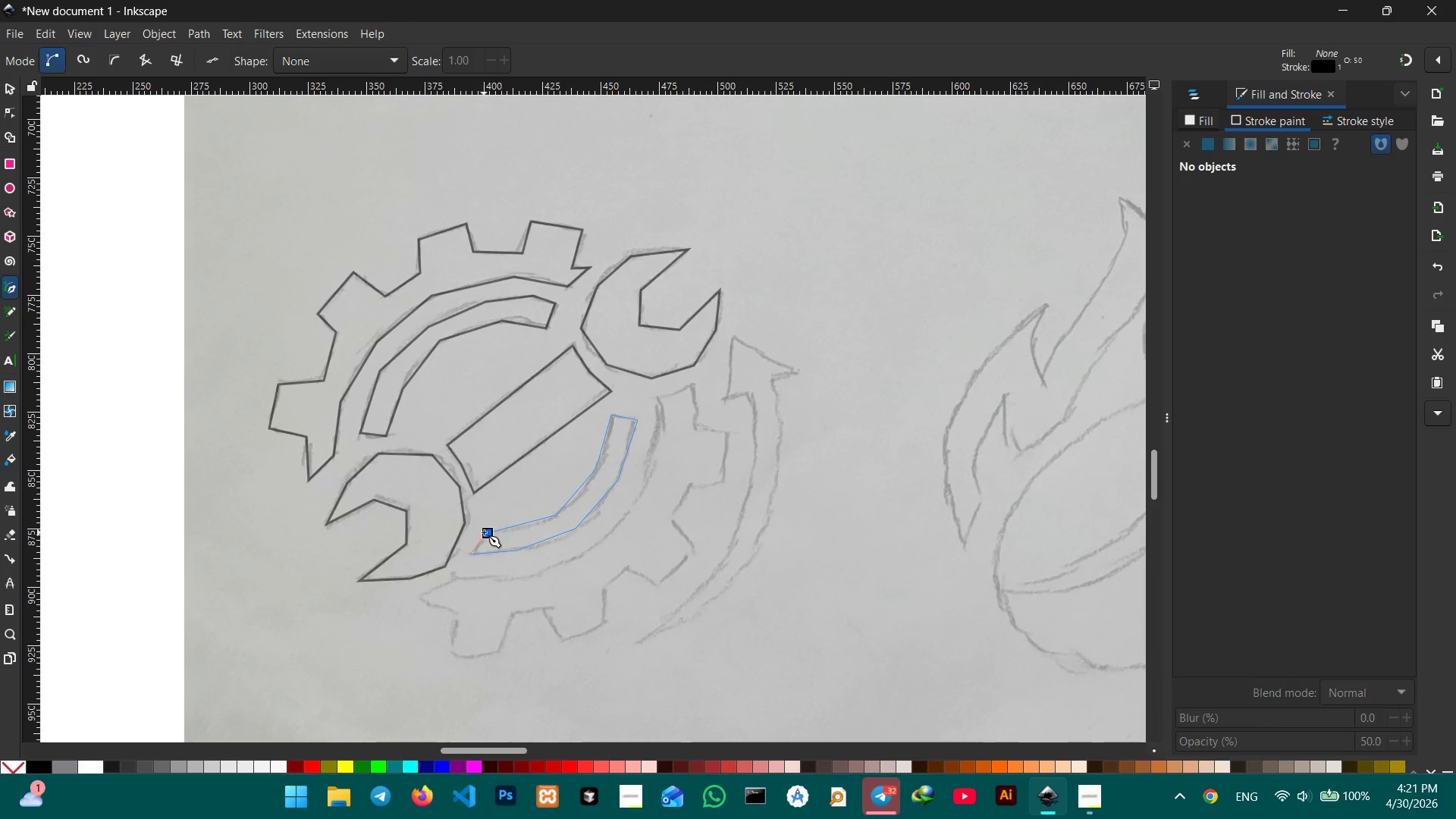 
left_click([484, 532])
 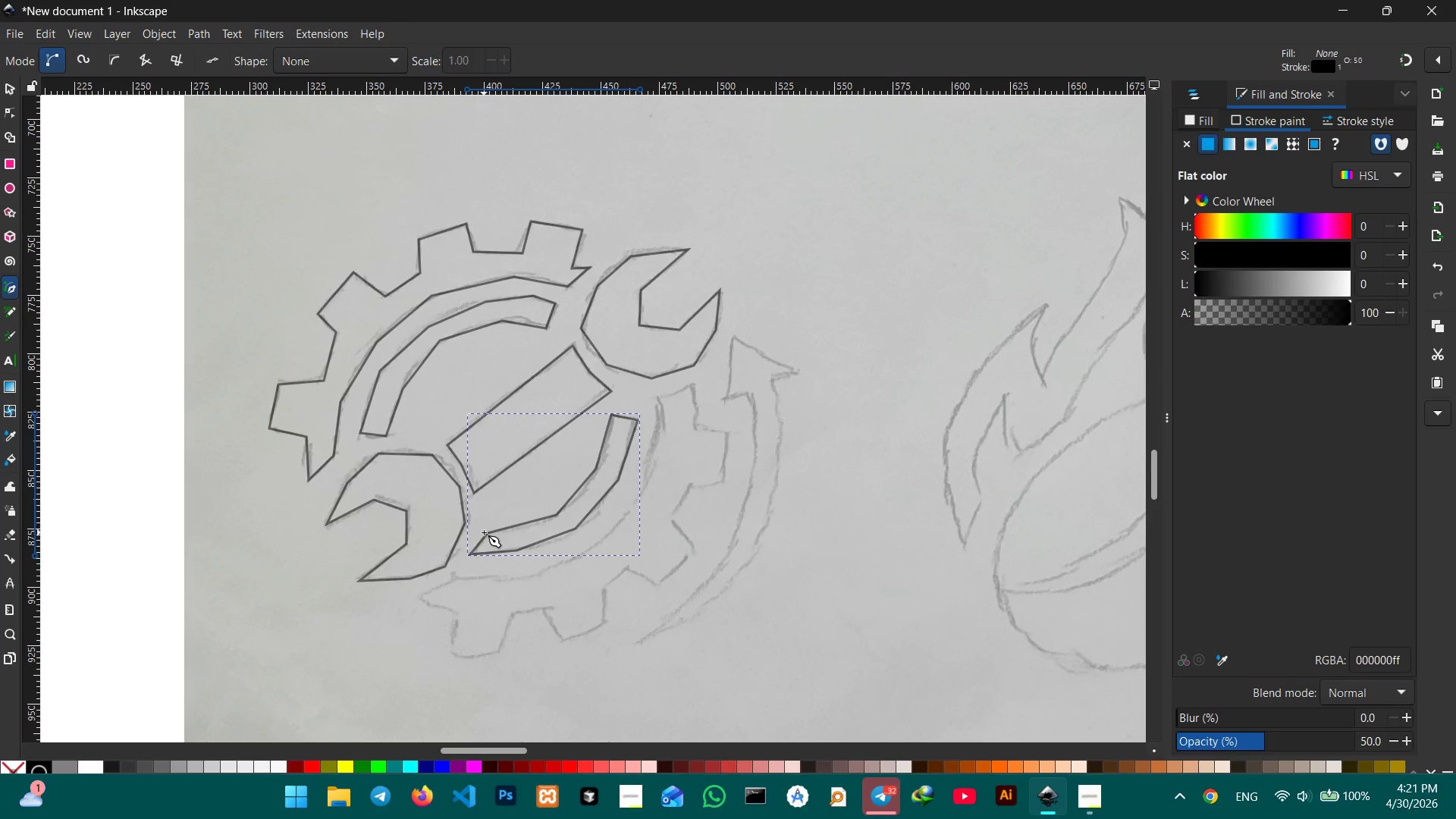 
wait(12.78)
 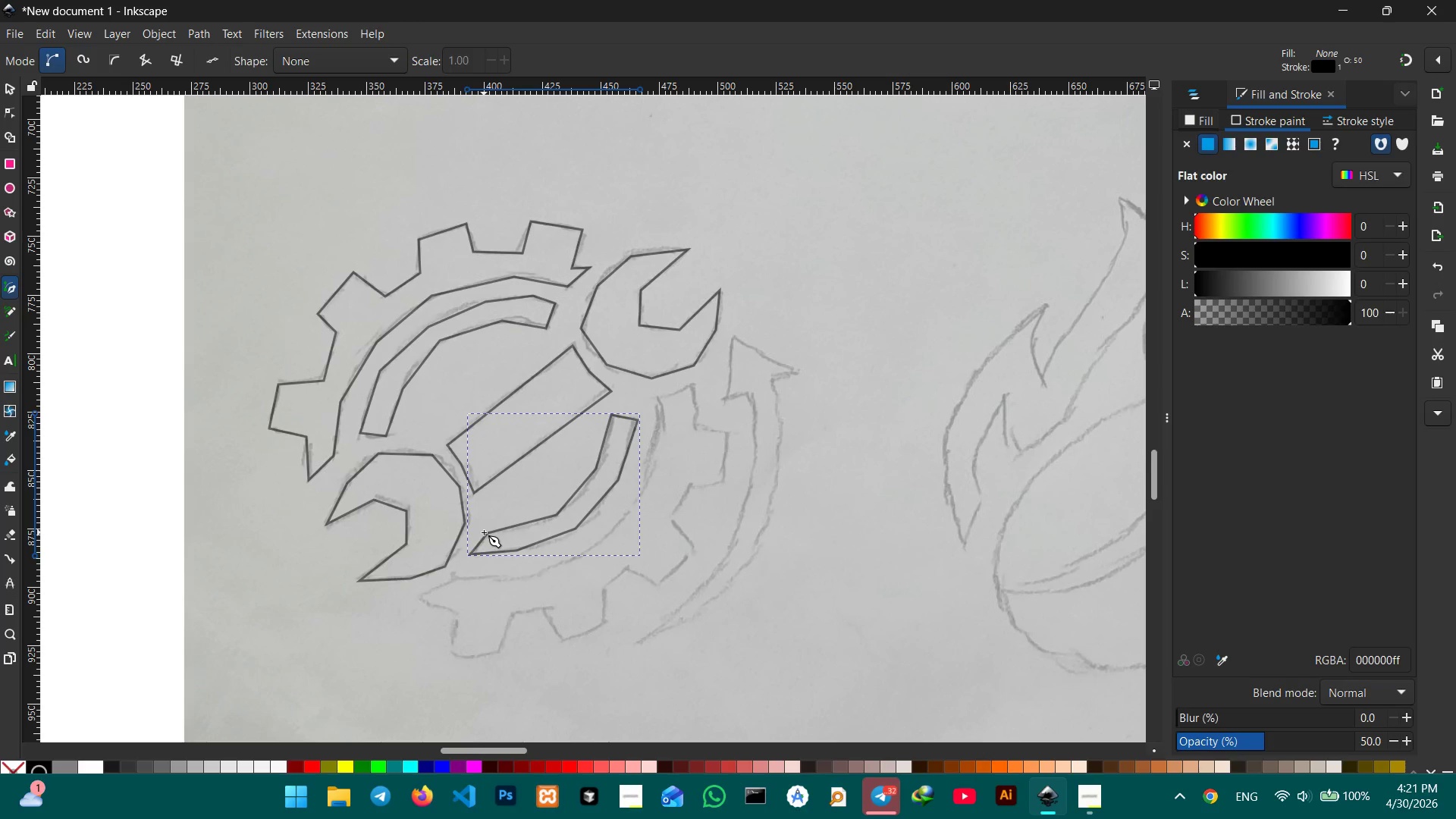 
scroll: coordinate [507, 548], scroll_direction: down, amount: 1.0
 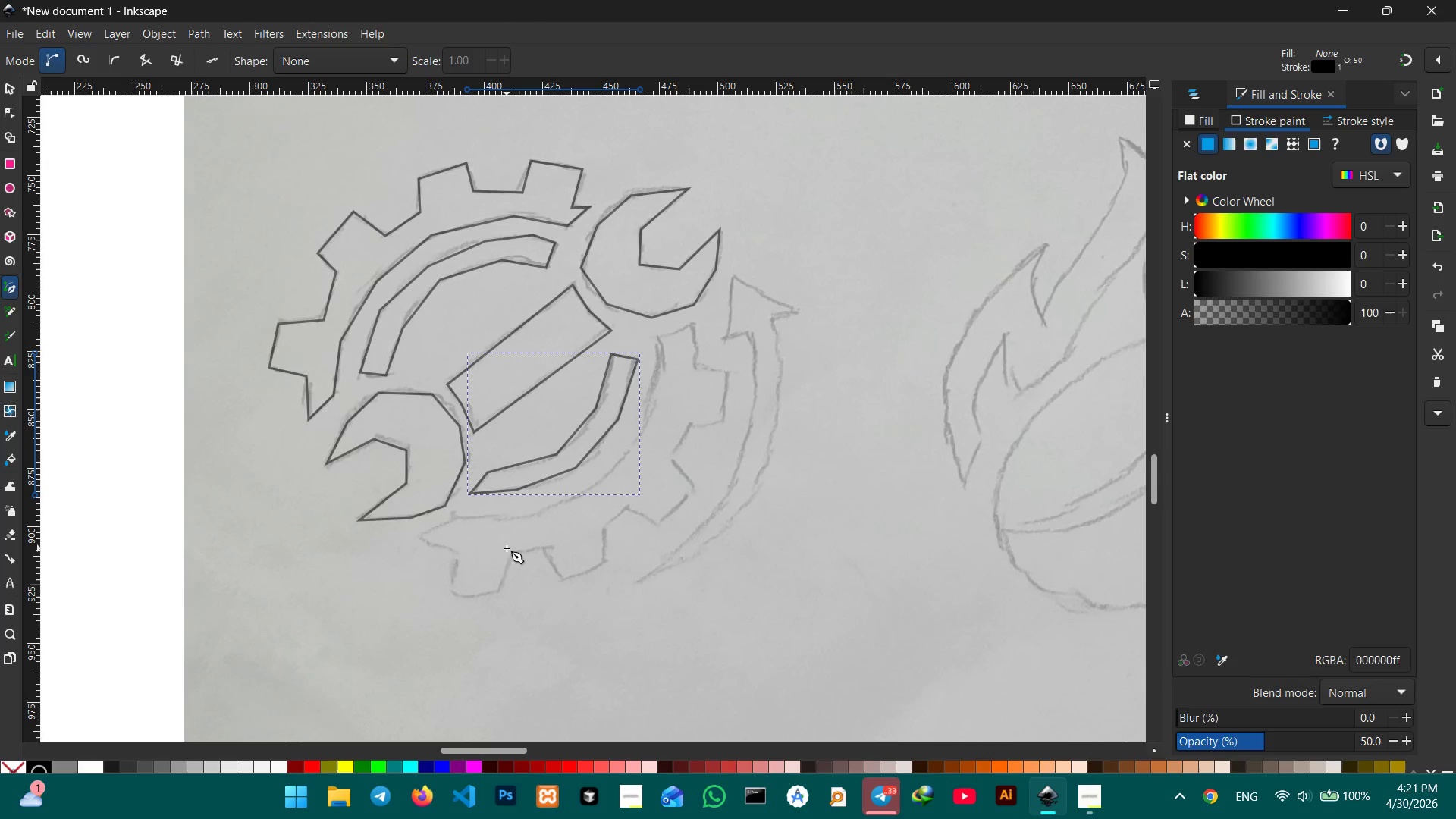 
wait(14.18)
 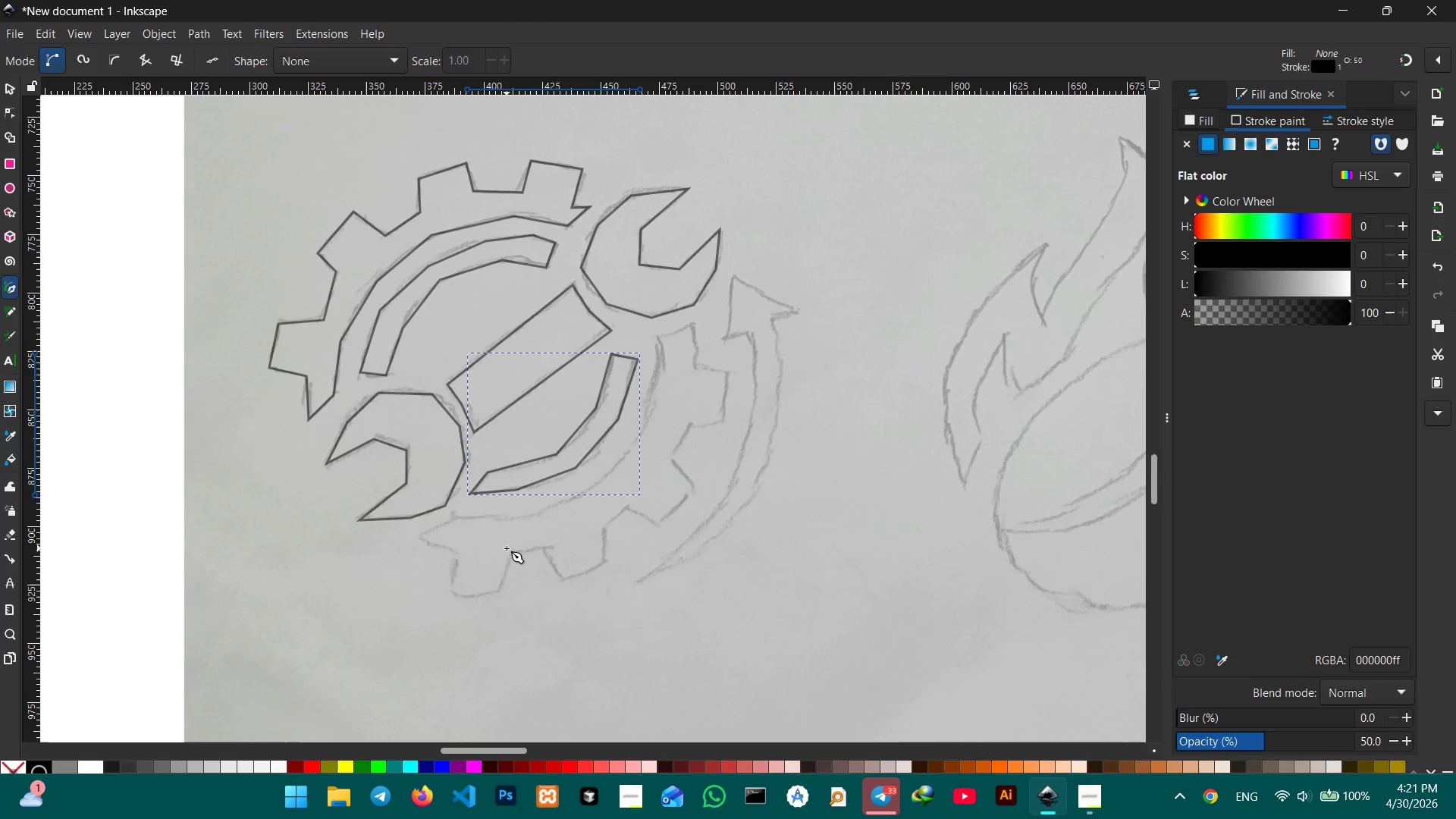 
left_click([420, 539])
 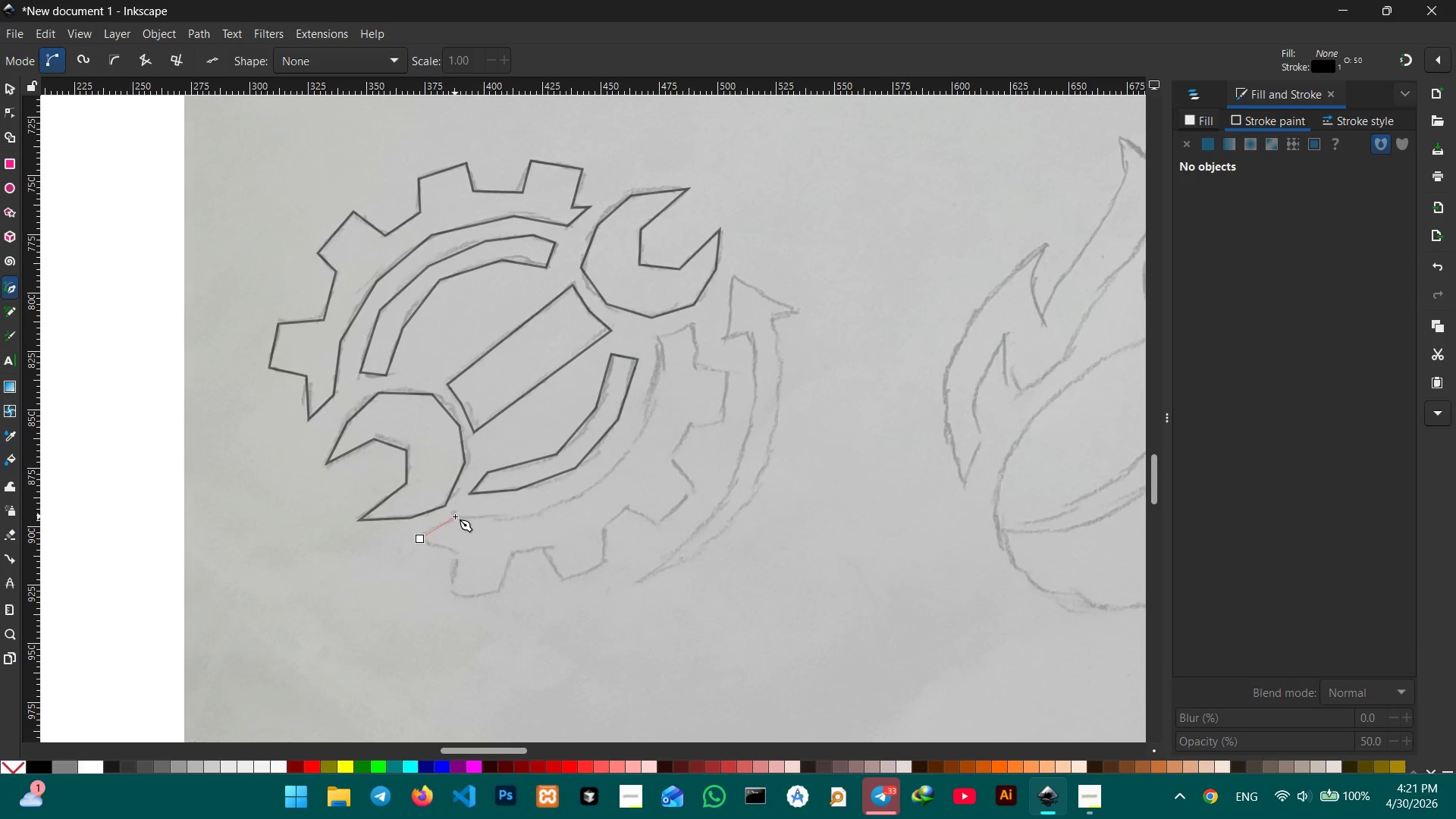 
left_click([455, 516])
 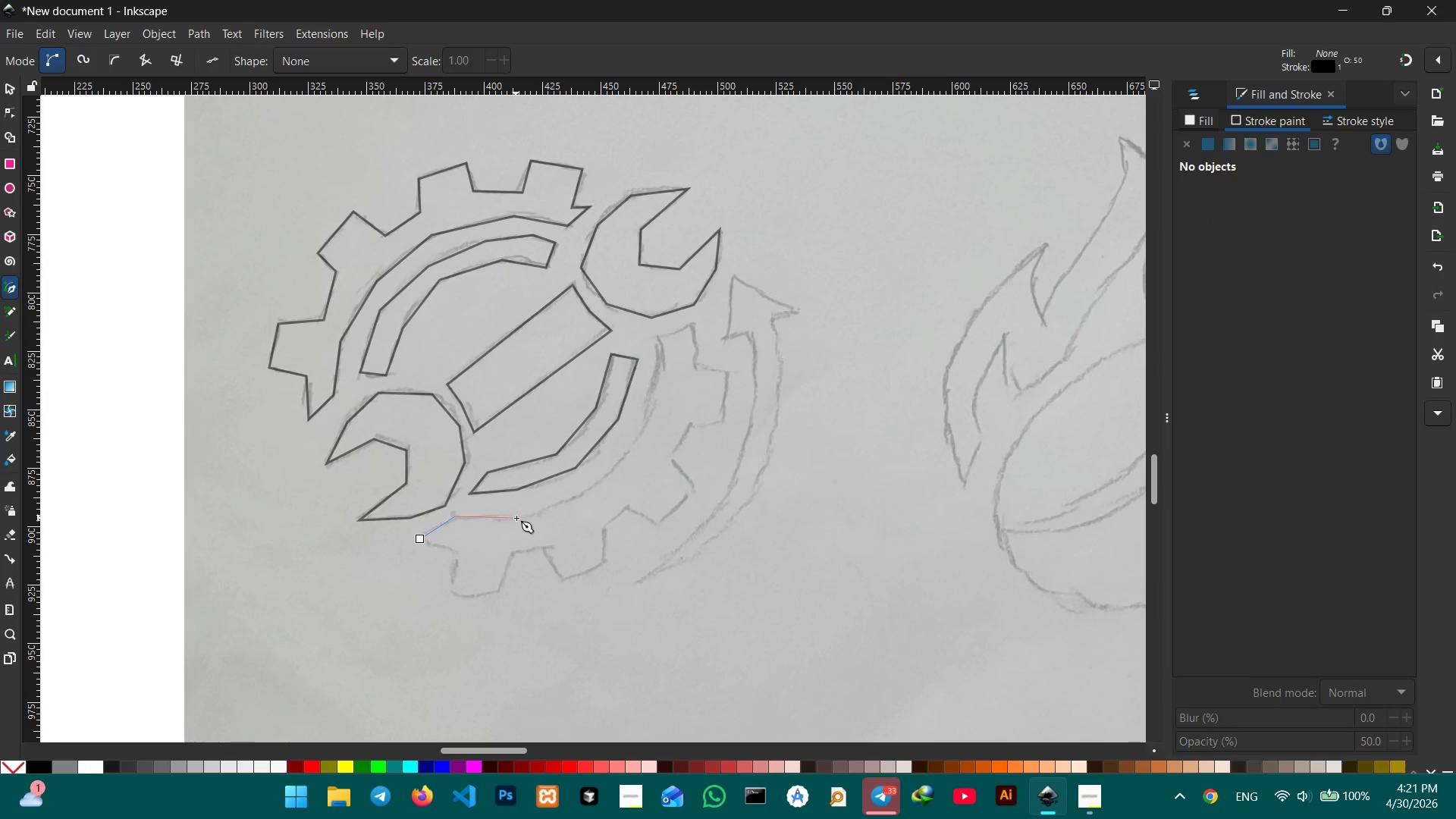 
left_click([516, 518])
 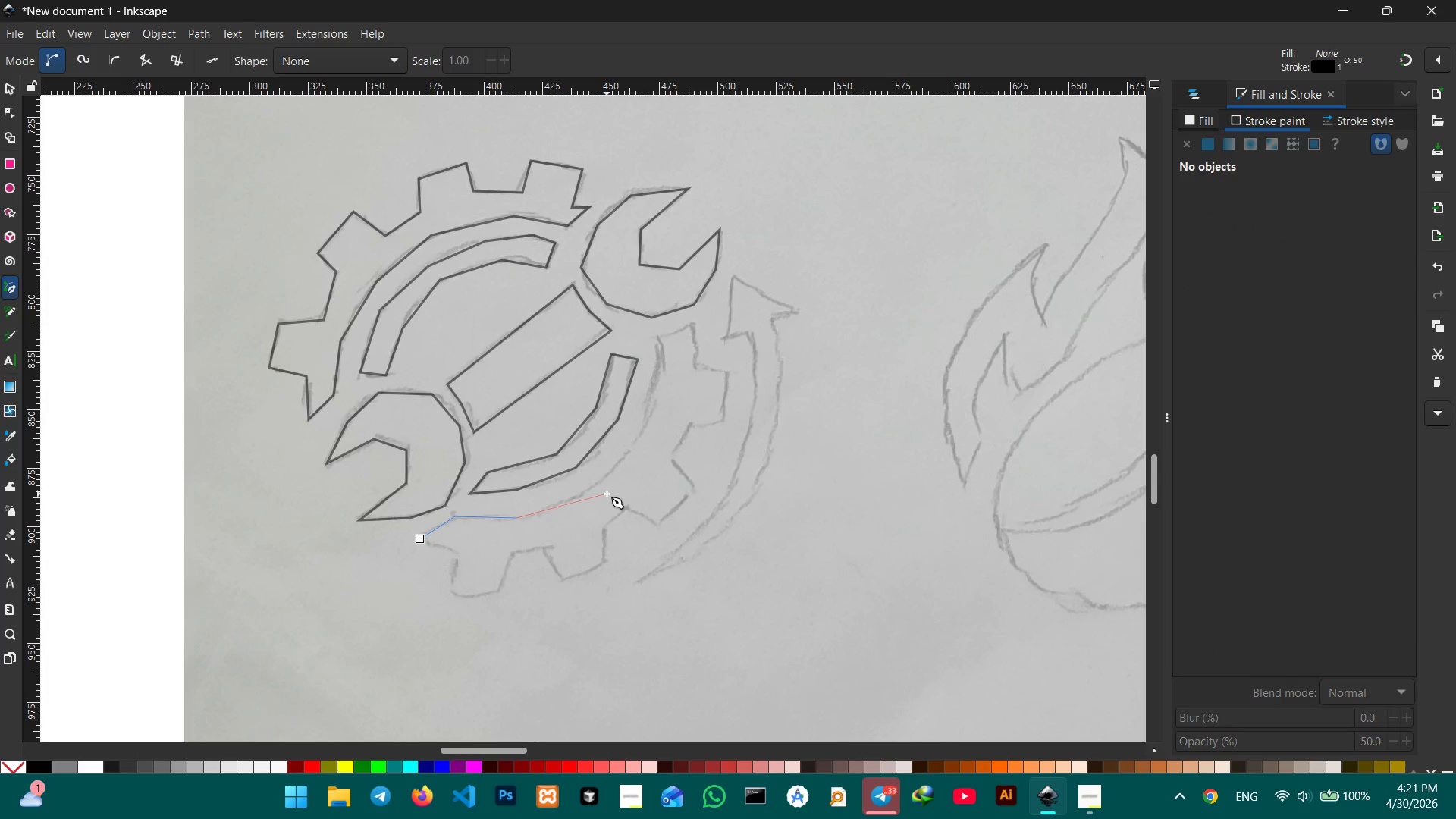 
left_click([581, 497])
 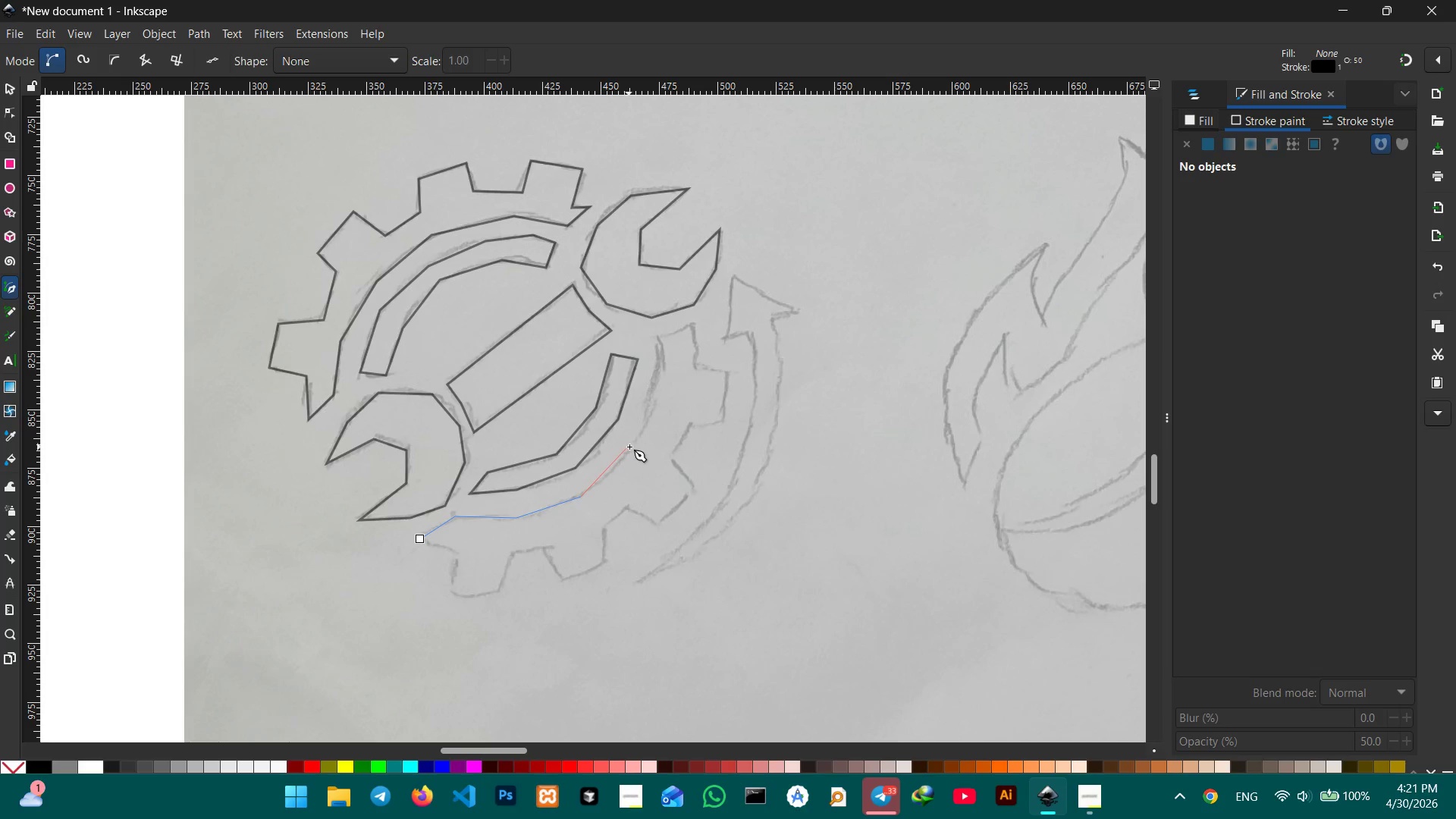 
left_click([629, 447])
 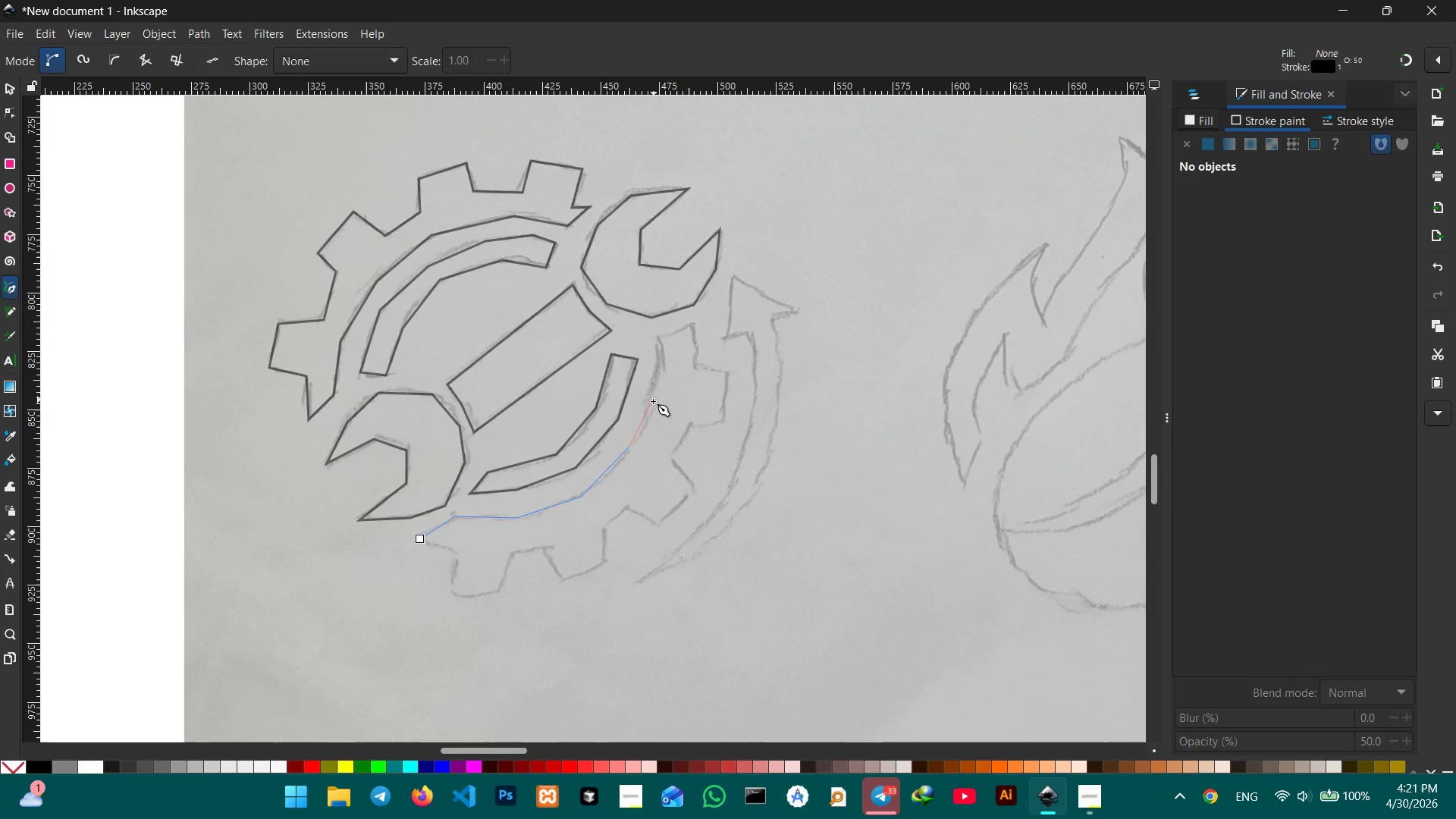 
left_click([653, 403])
 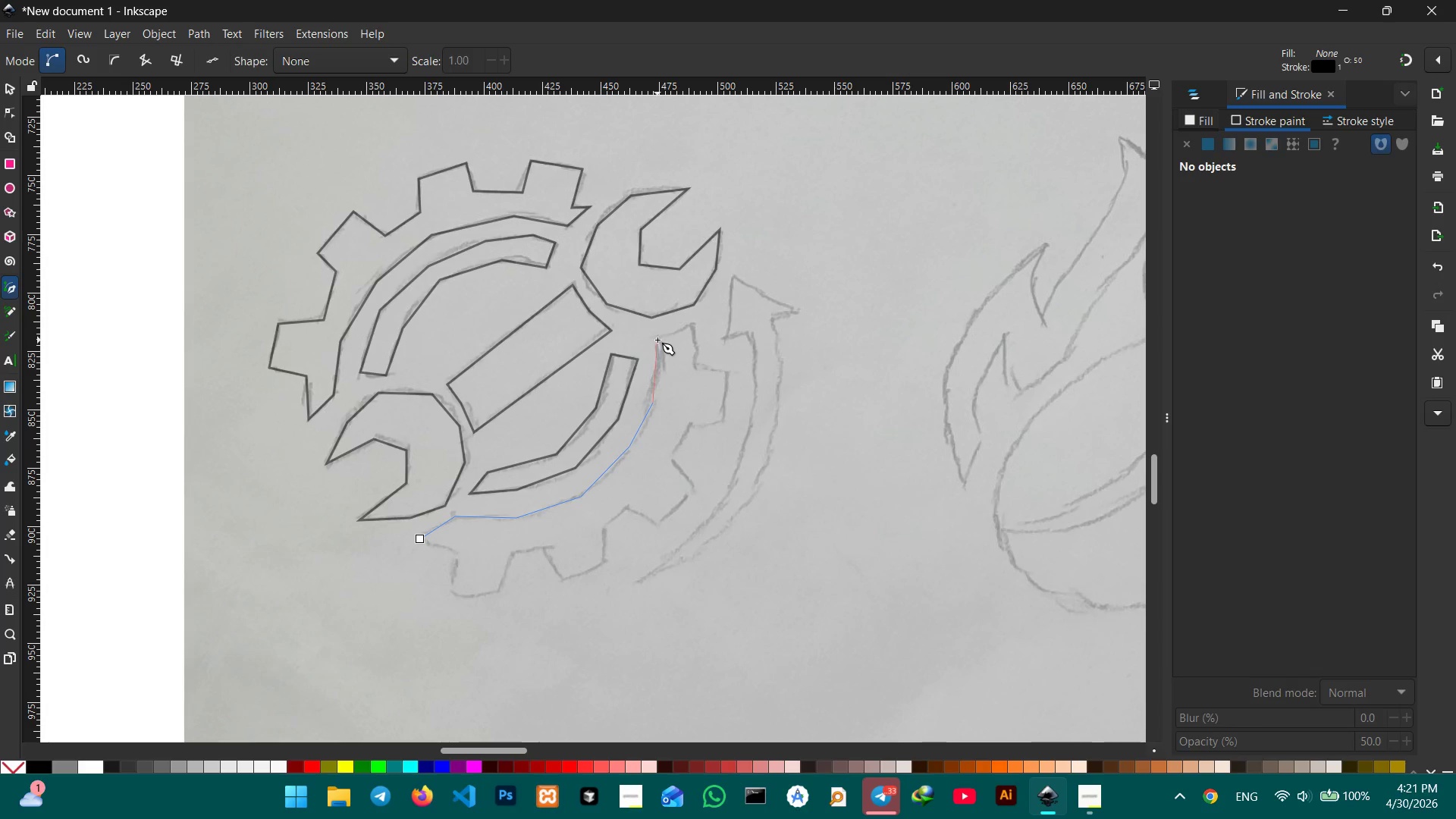 
left_click([657, 340])
 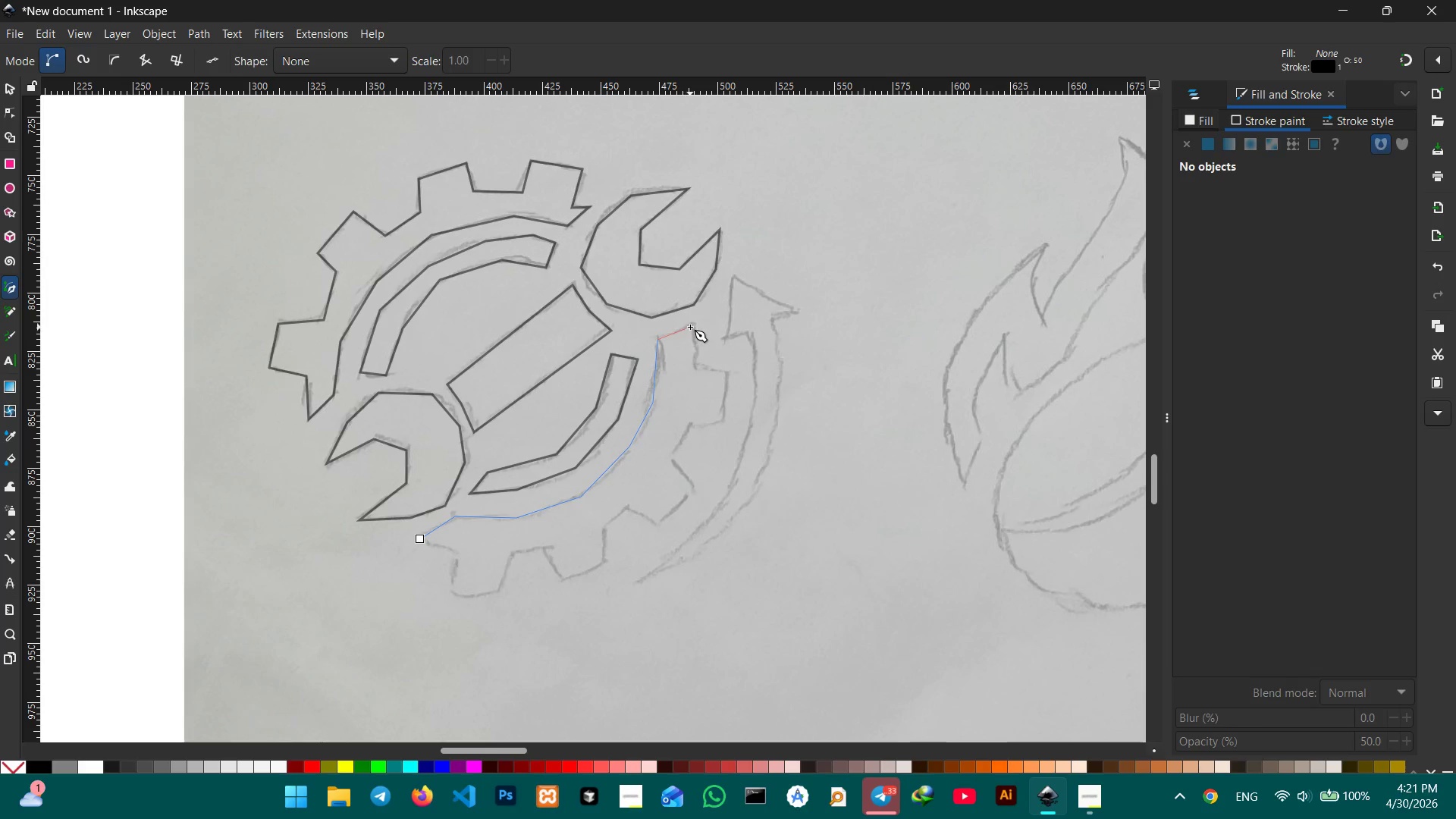 
left_click([690, 327])
 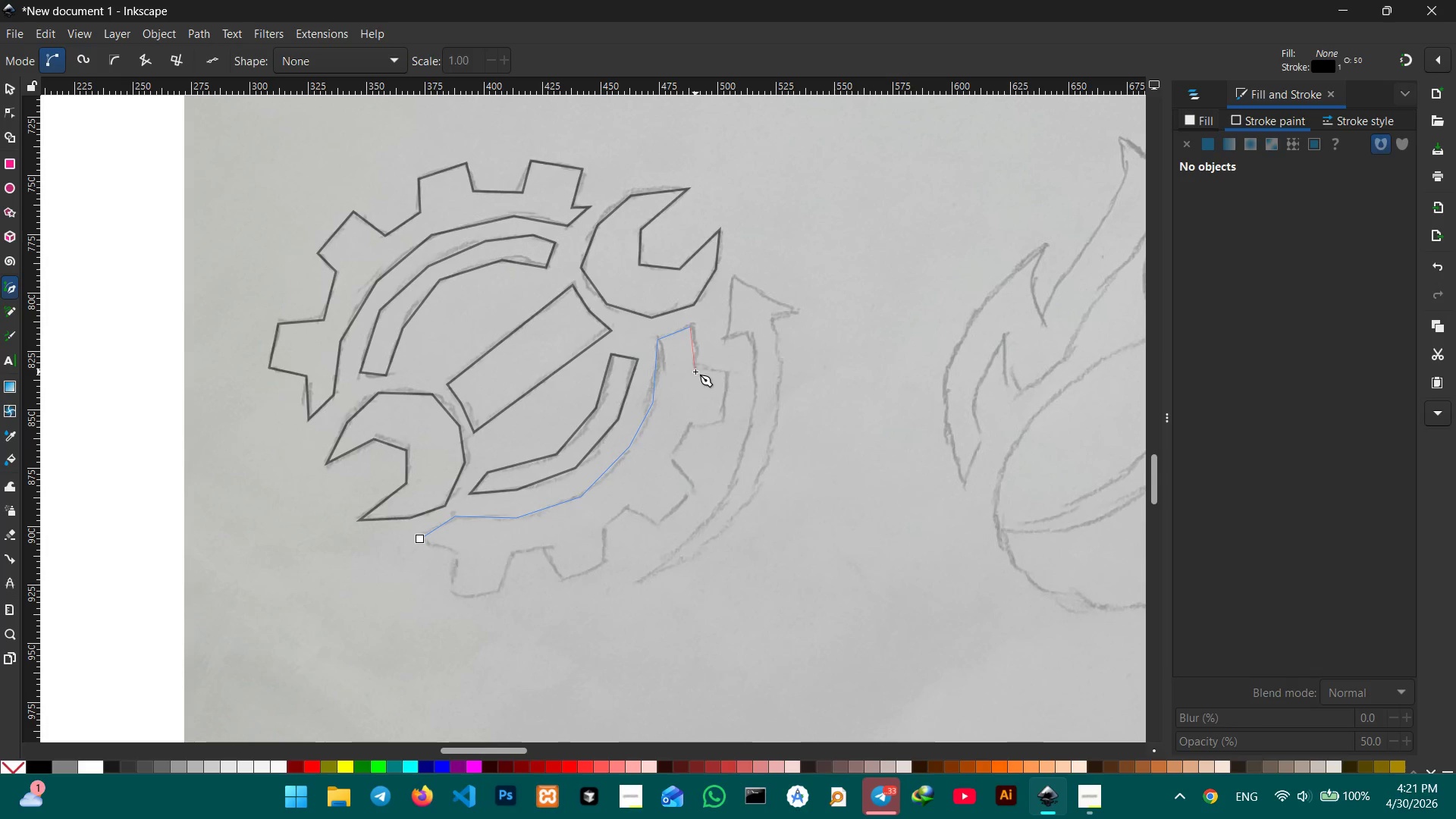 
left_click([694, 370])
 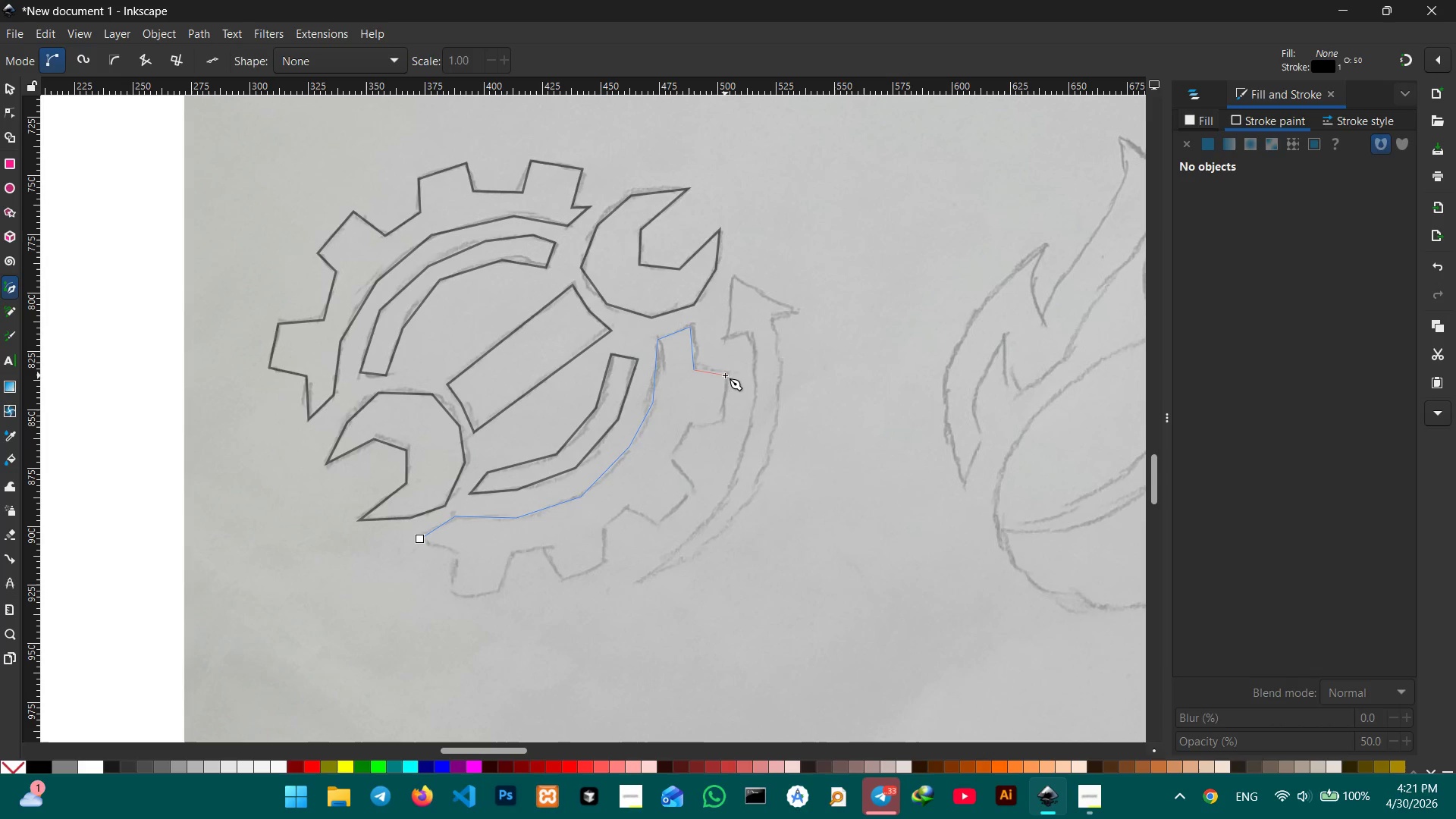 
left_click([725, 375])
 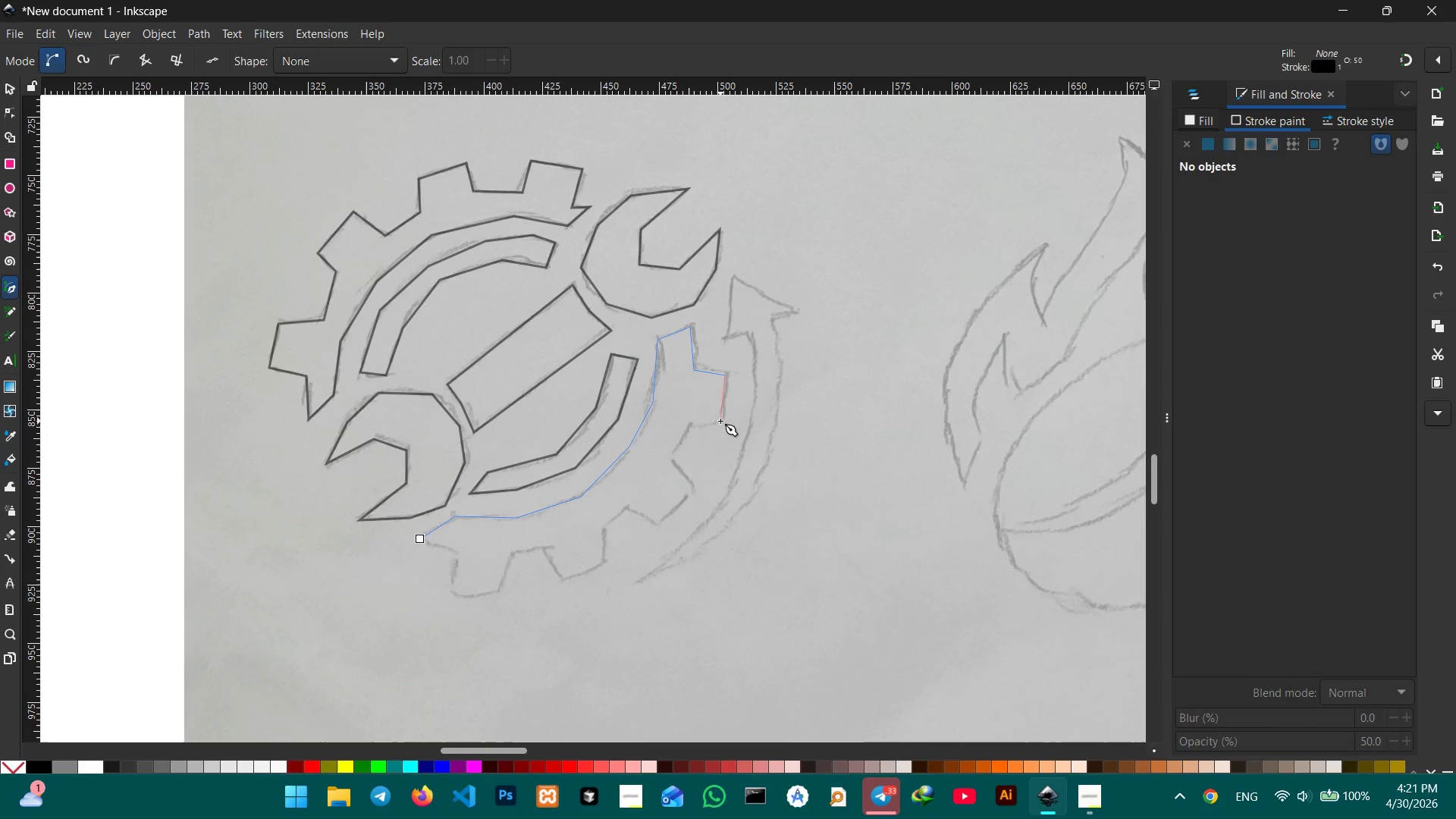 
left_click([720, 421])
 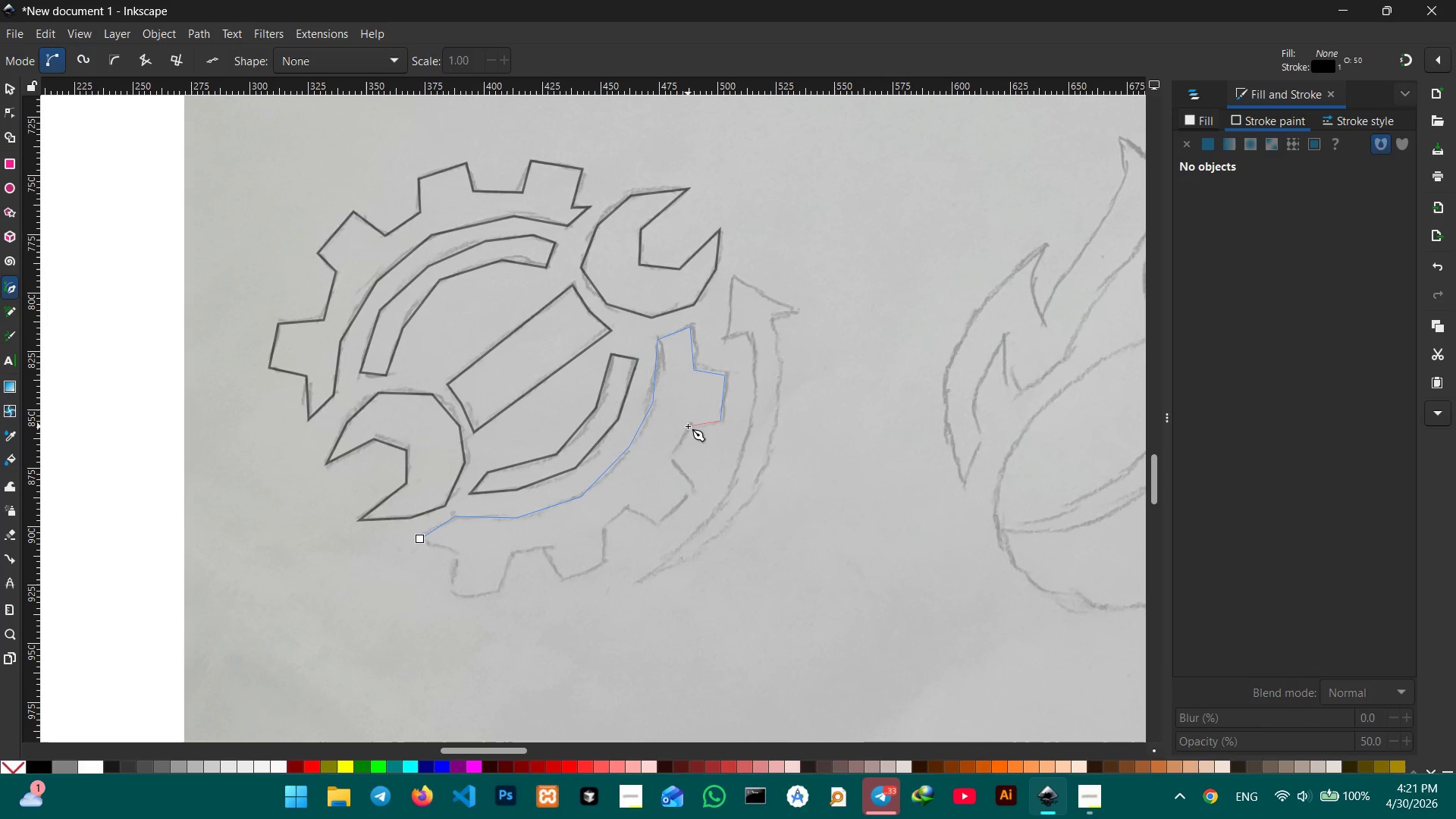 
left_click([688, 426])
 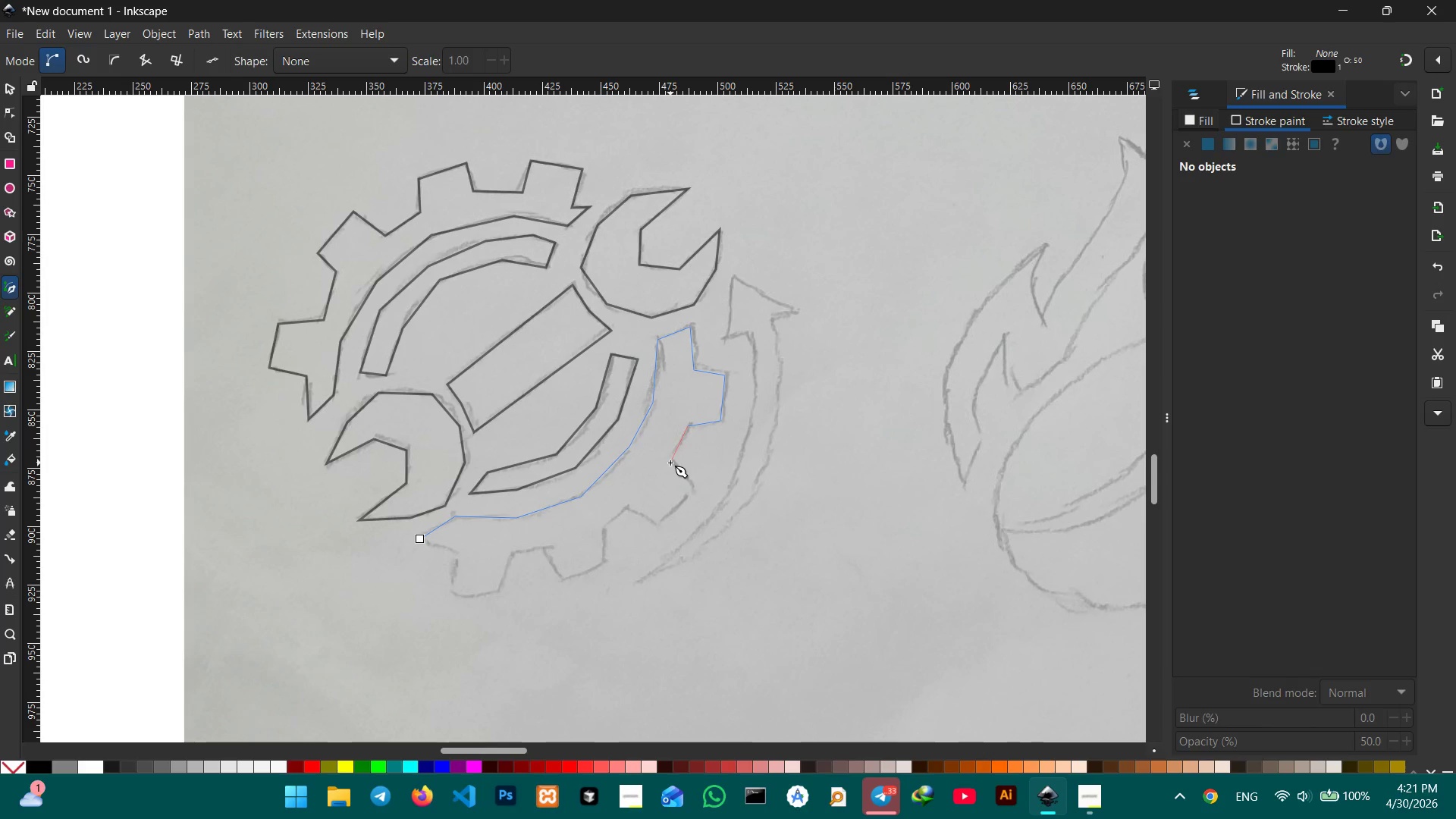 
left_click([670, 463])
 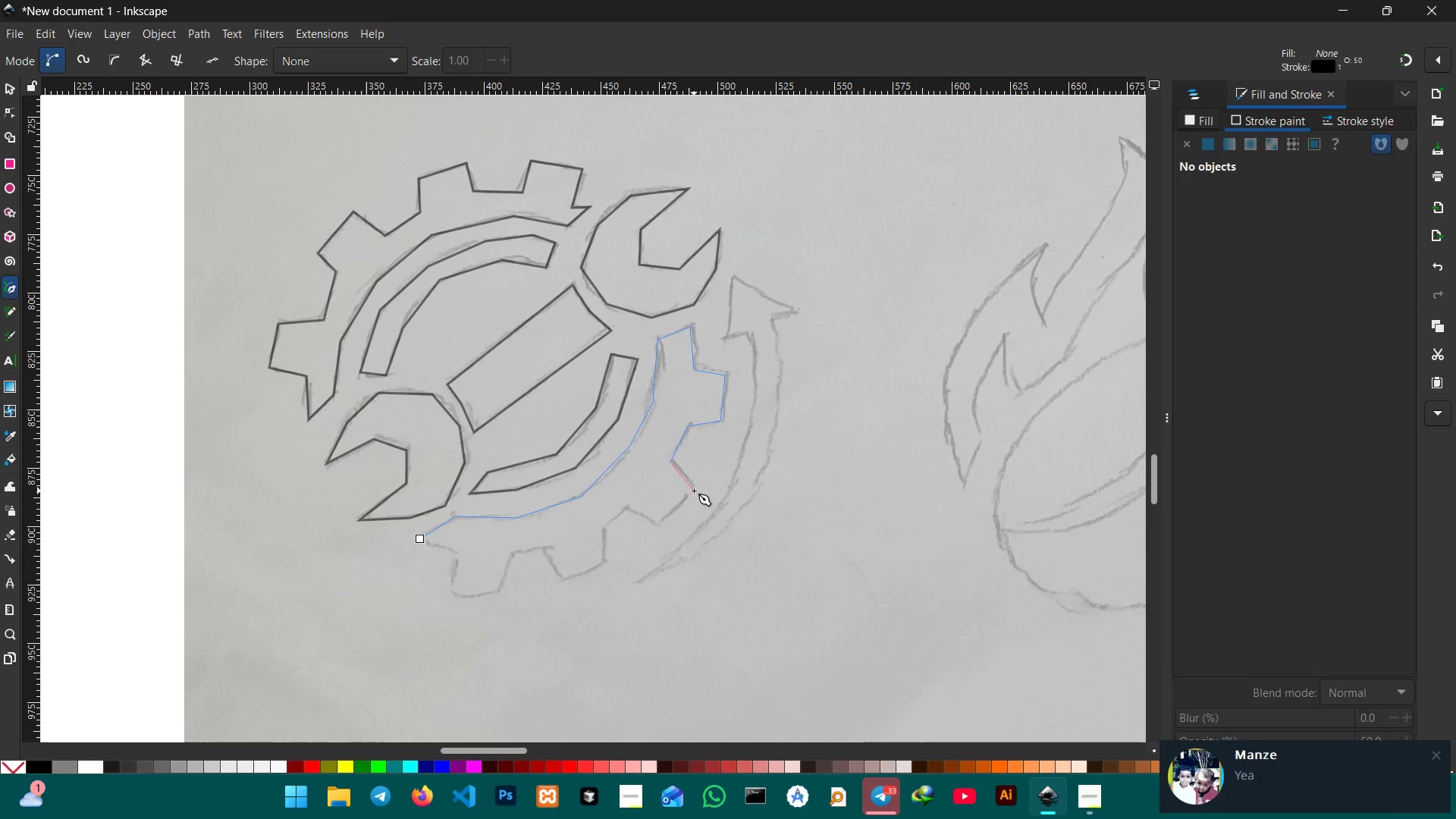 
left_click([694, 490])
 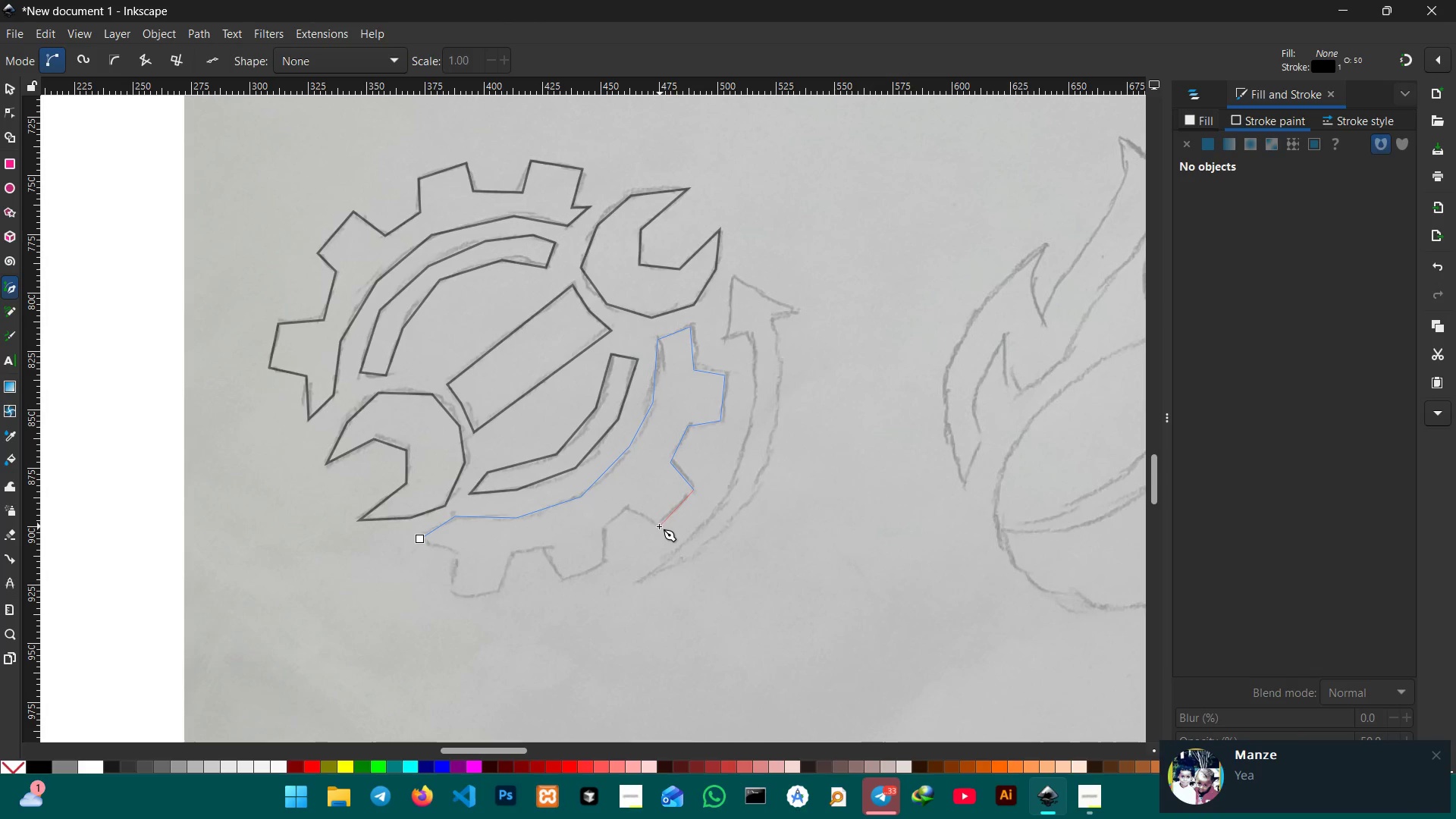 
left_click([658, 526])
 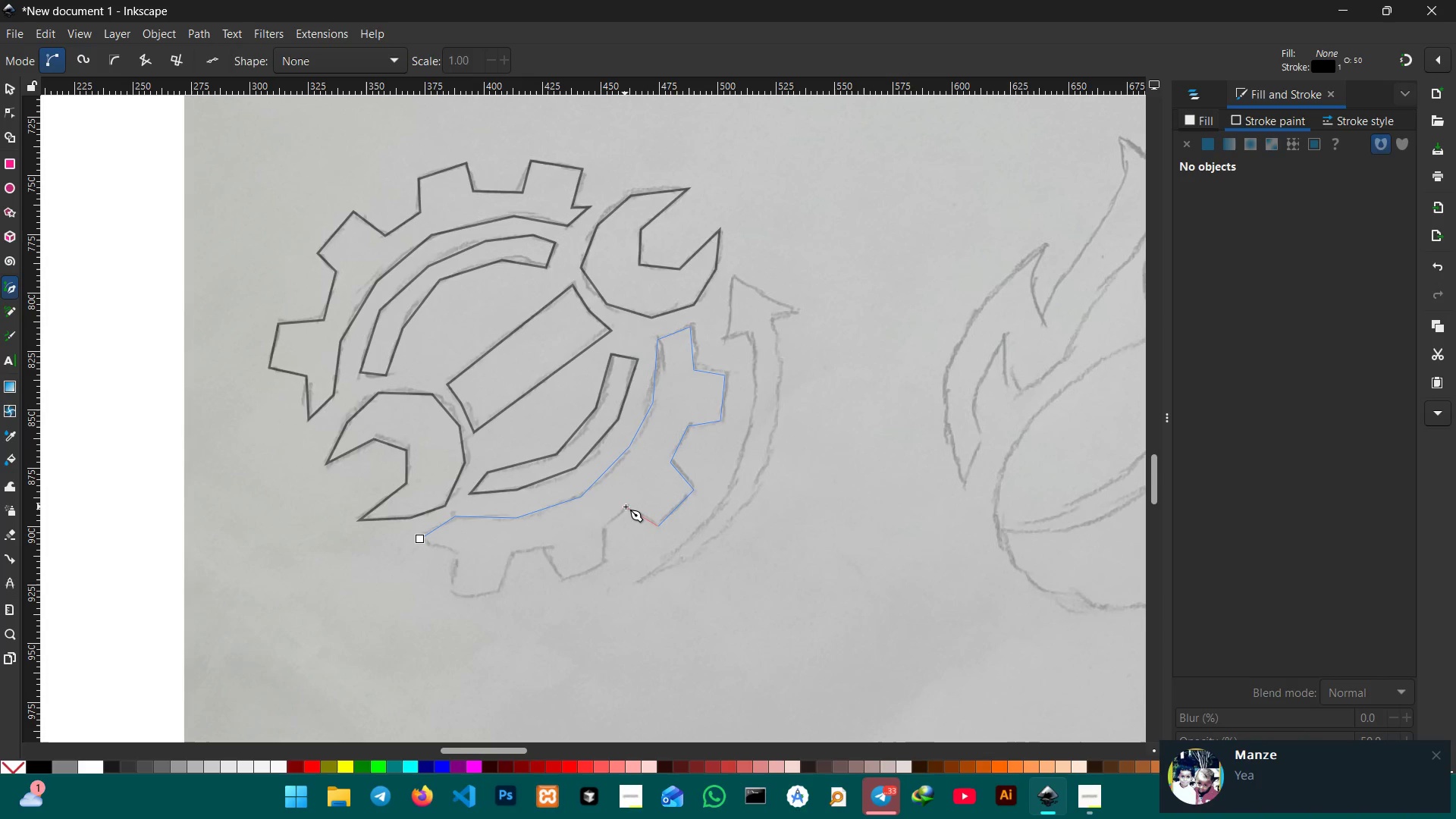 
left_click([626, 507])
 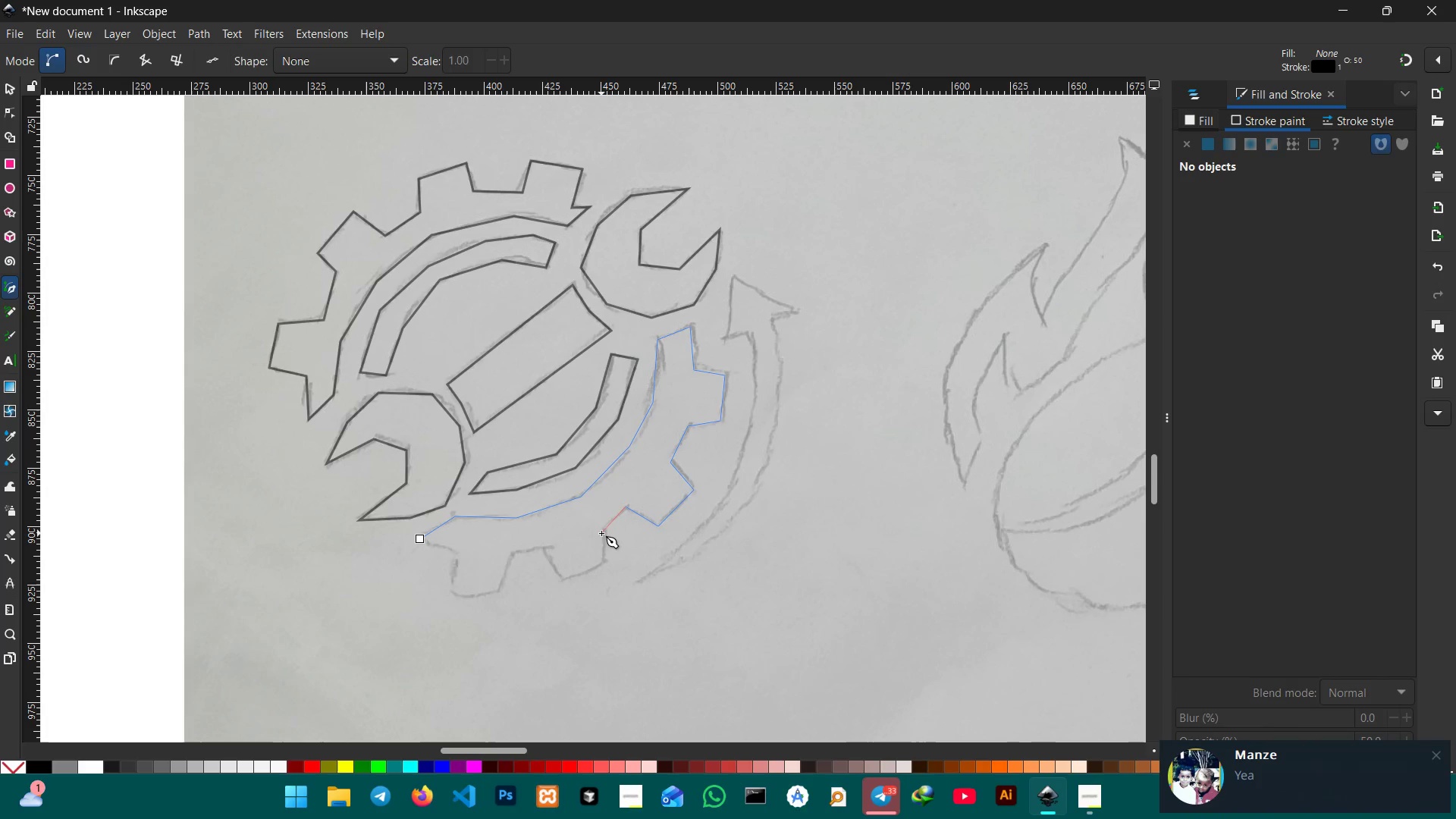 
left_click([601, 533])
 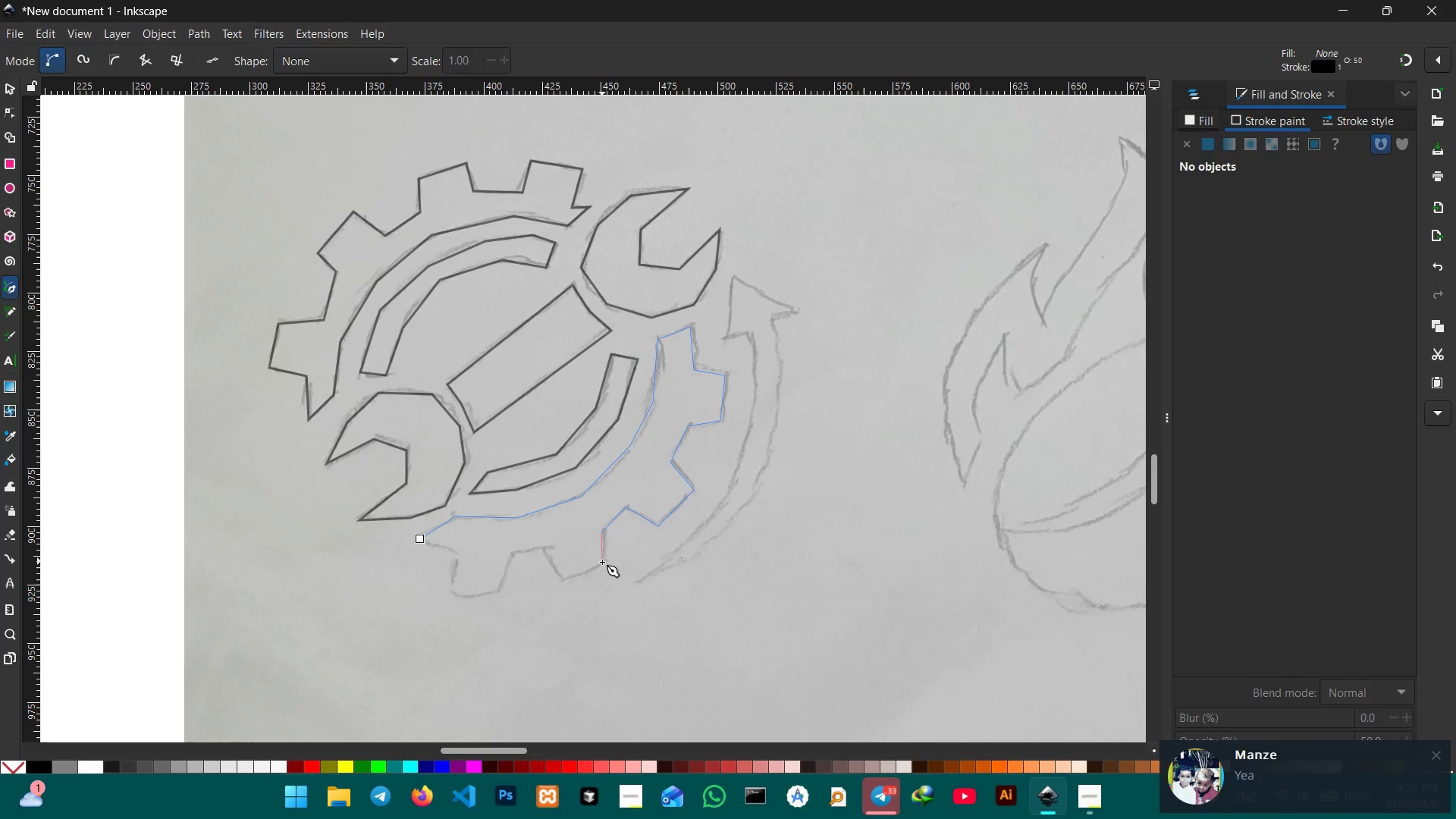 
left_click([602, 563])
 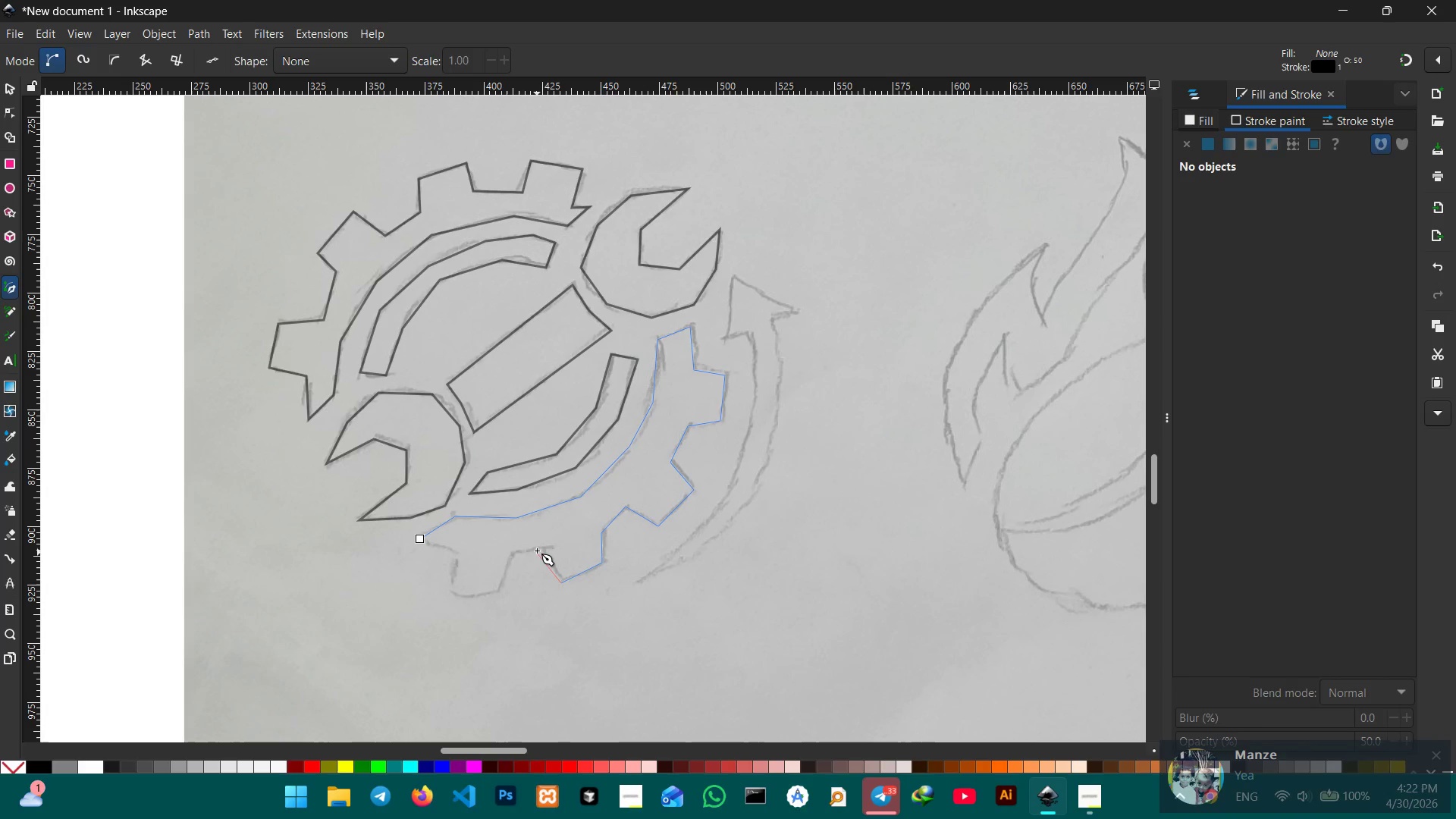 
left_click([542, 548])
 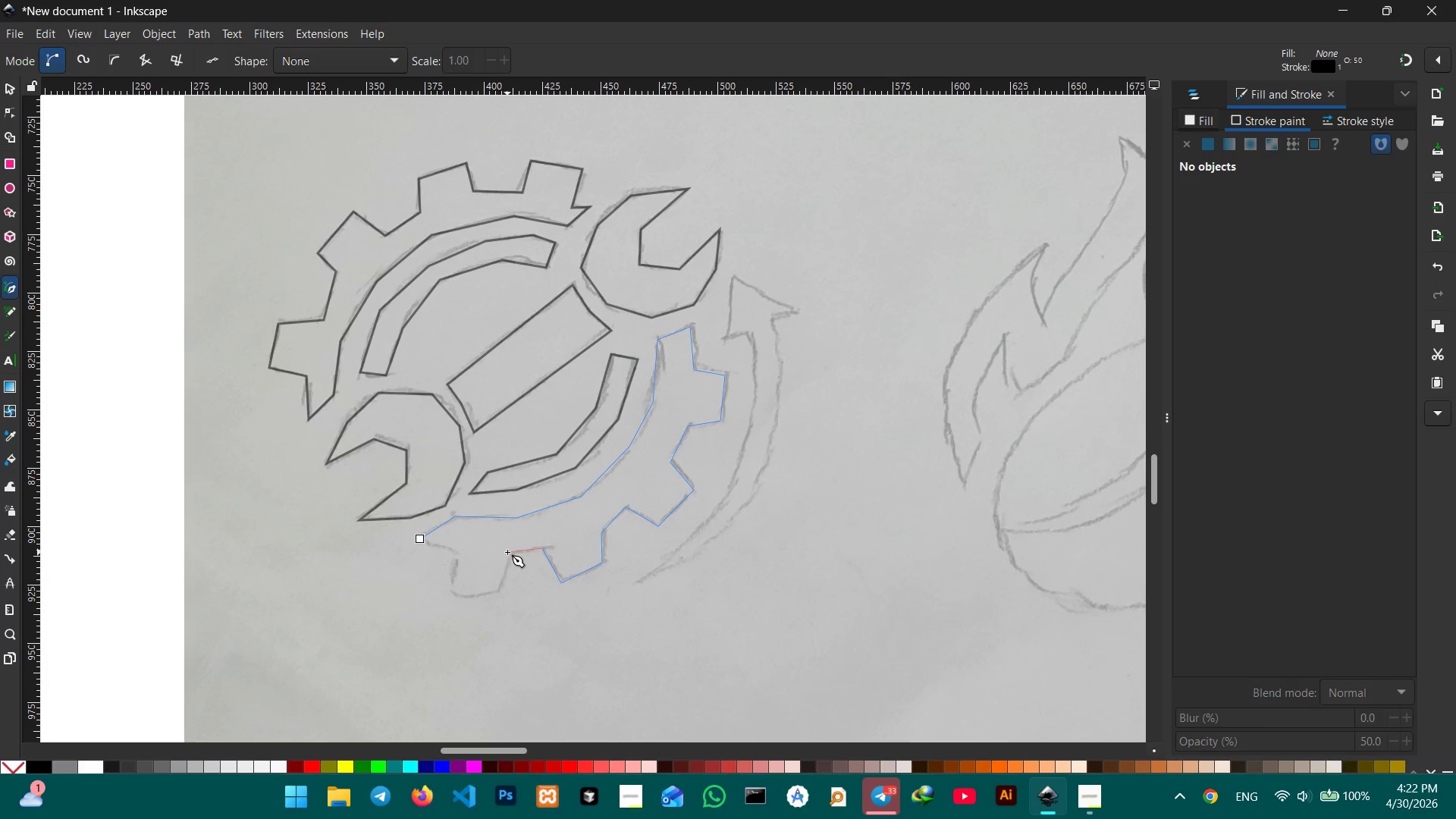 
left_click([507, 552])
 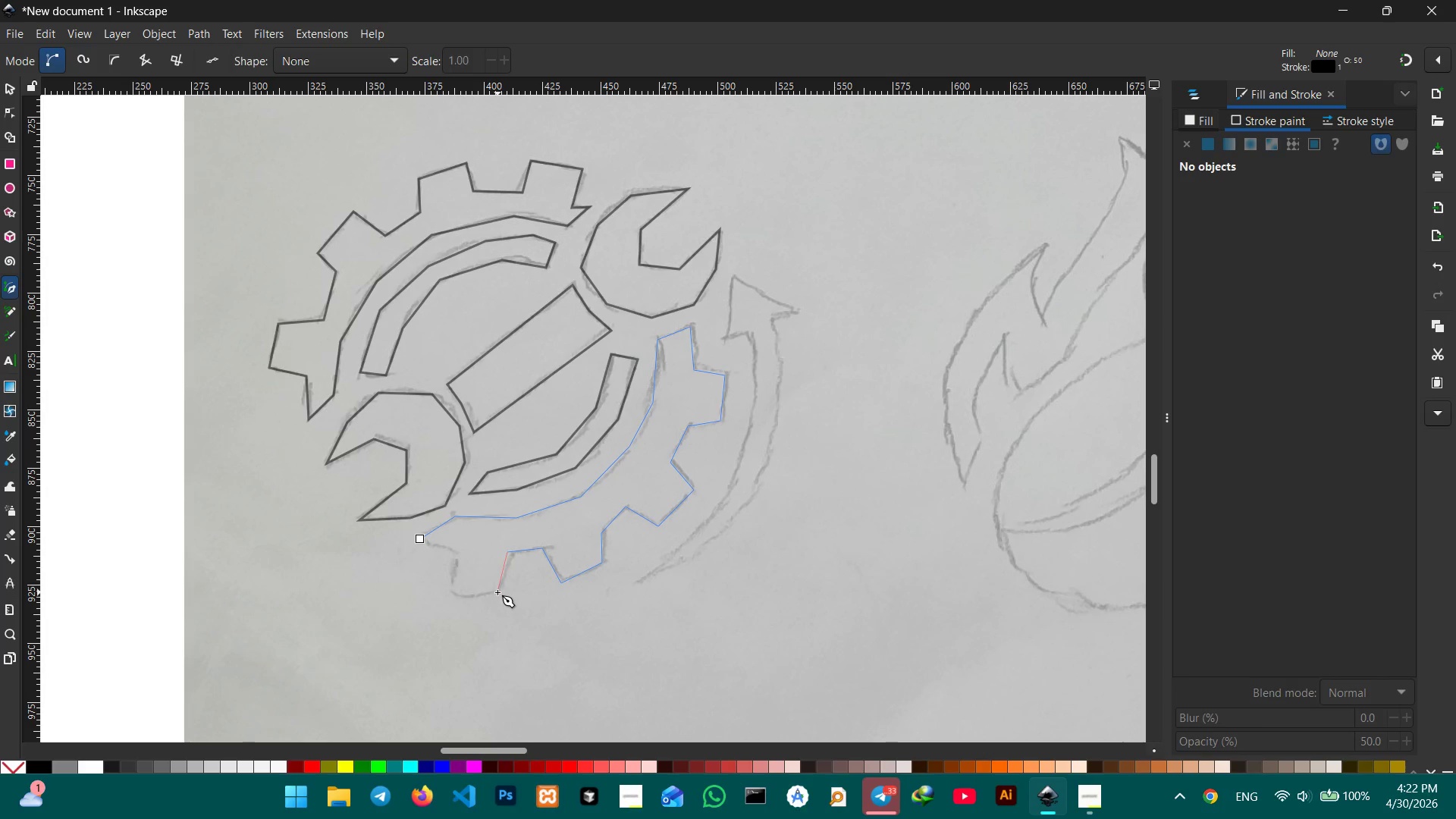 
left_click([499, 592])
 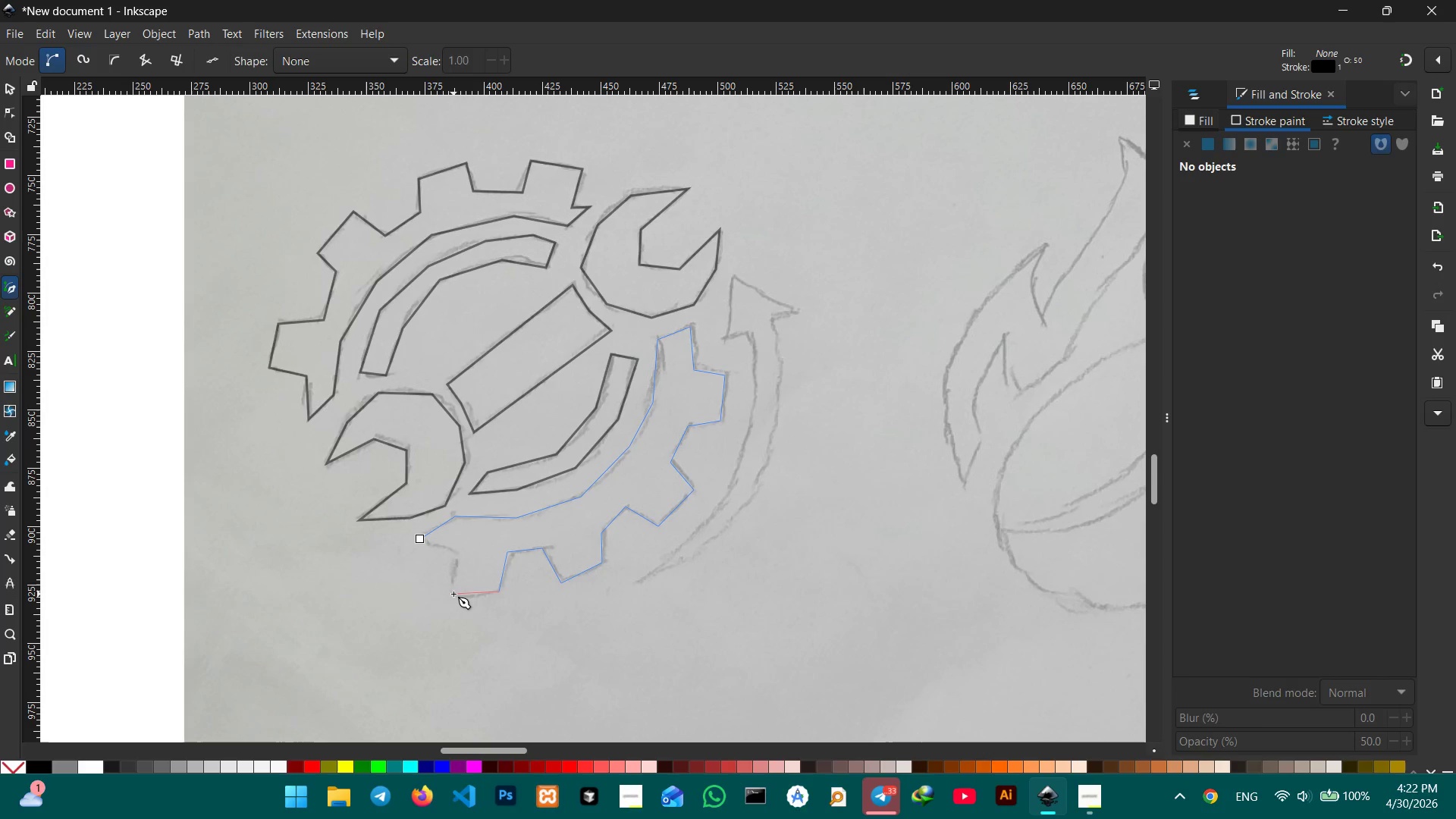 
left_click([453, 593])
 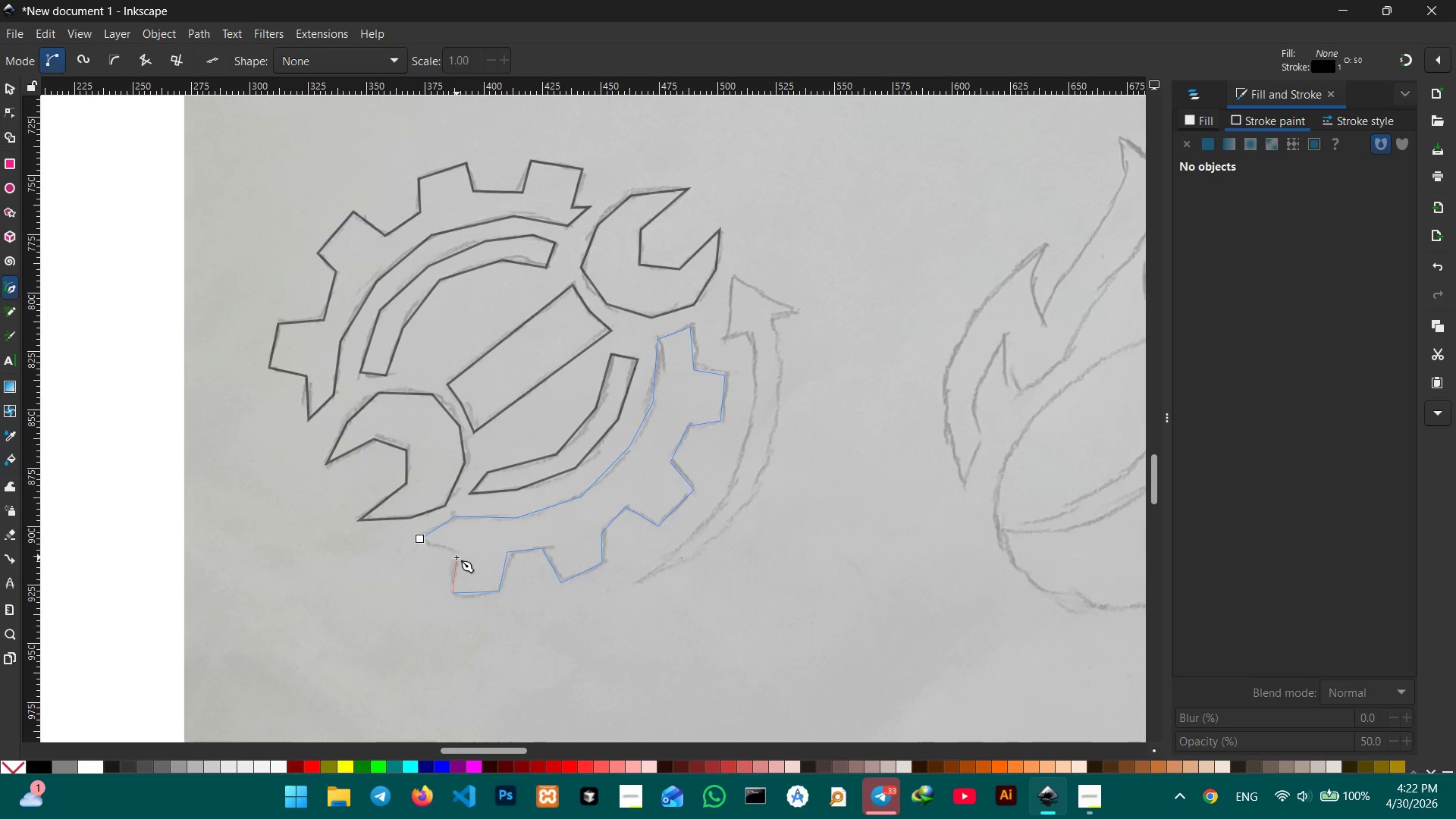 
left_click([457, 557])
 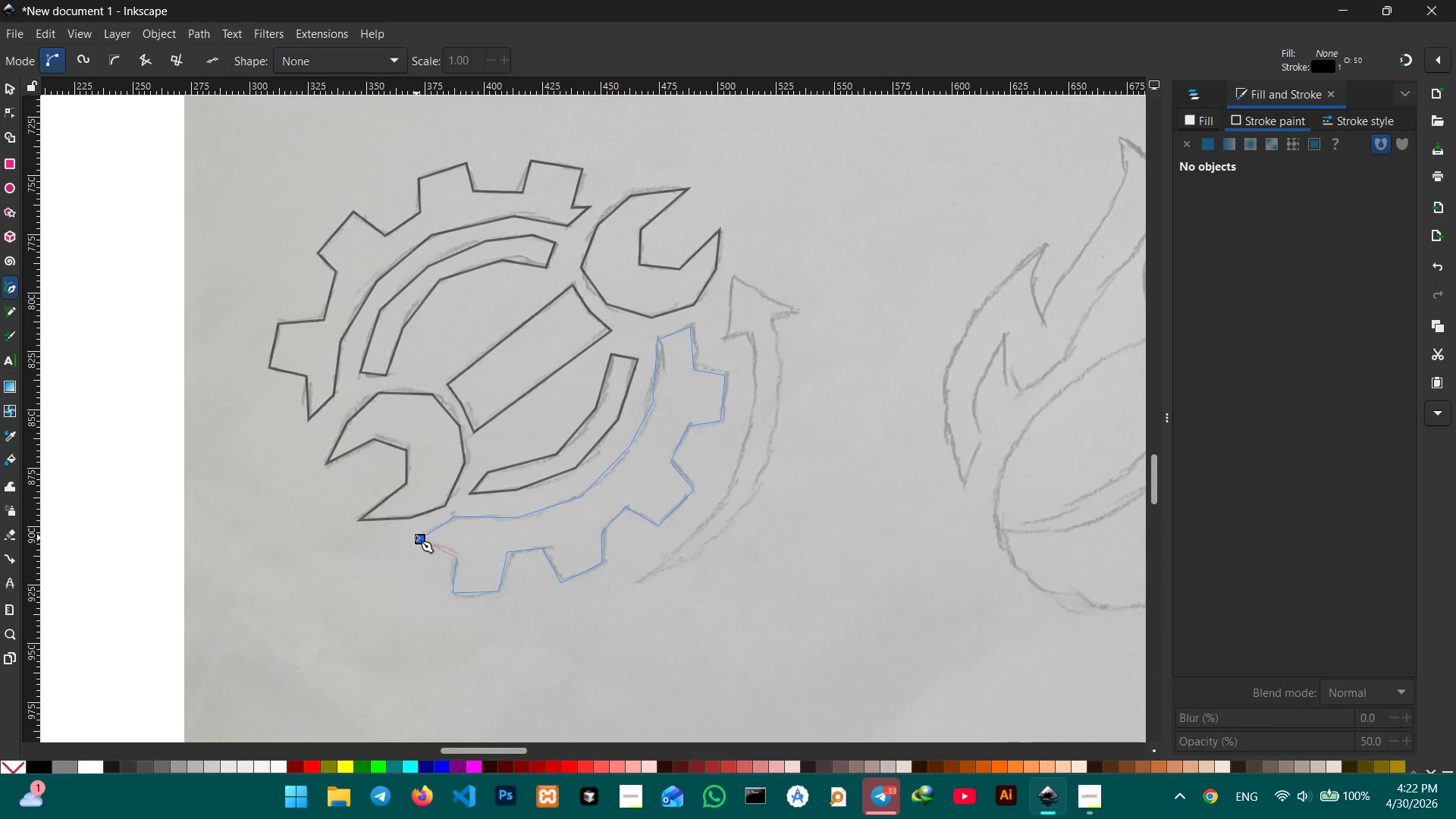 
left_click([418, 538])
 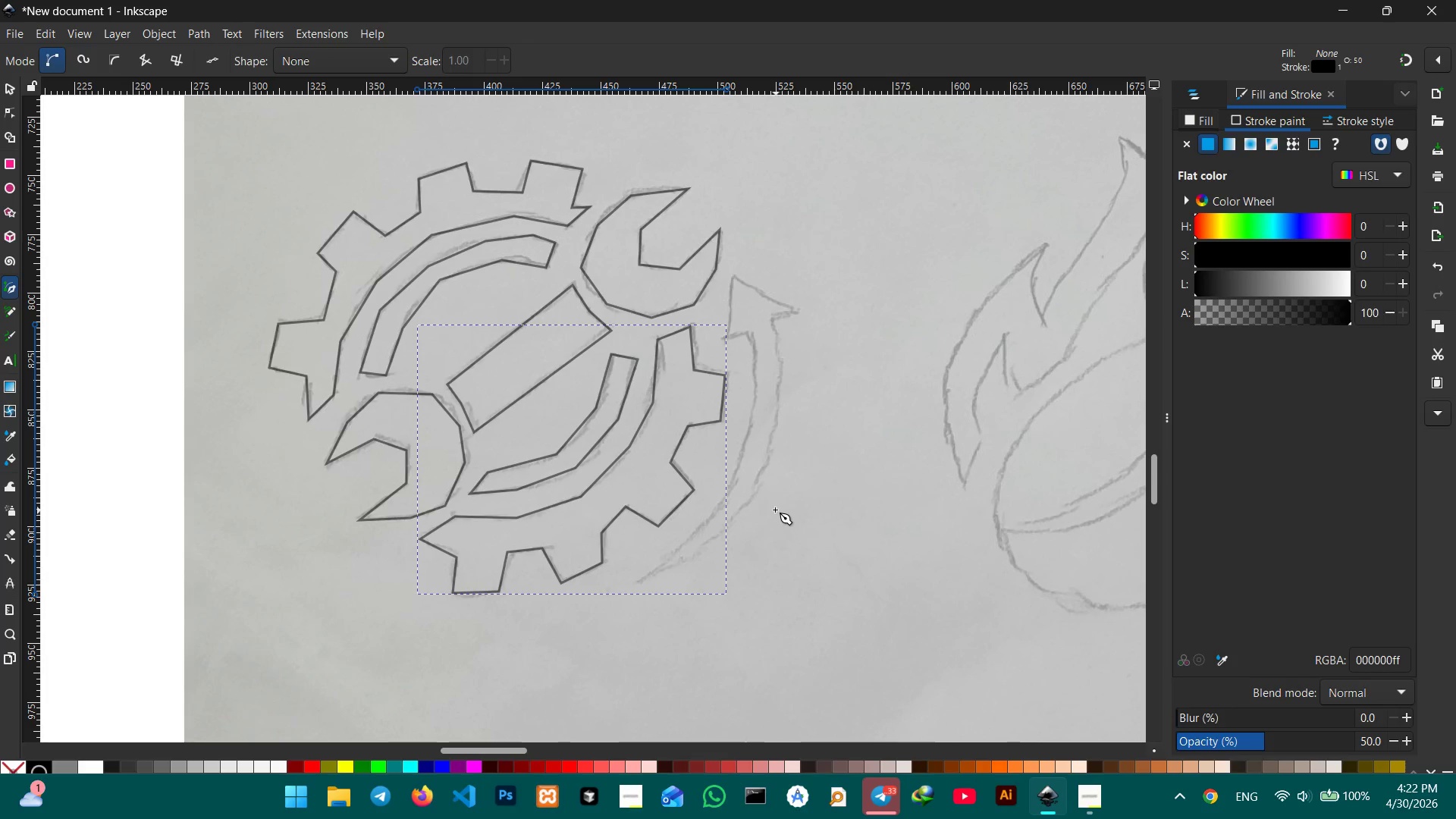 
scroll: coordinate [774, 508], scroll_direction: up, amount: 1.0
 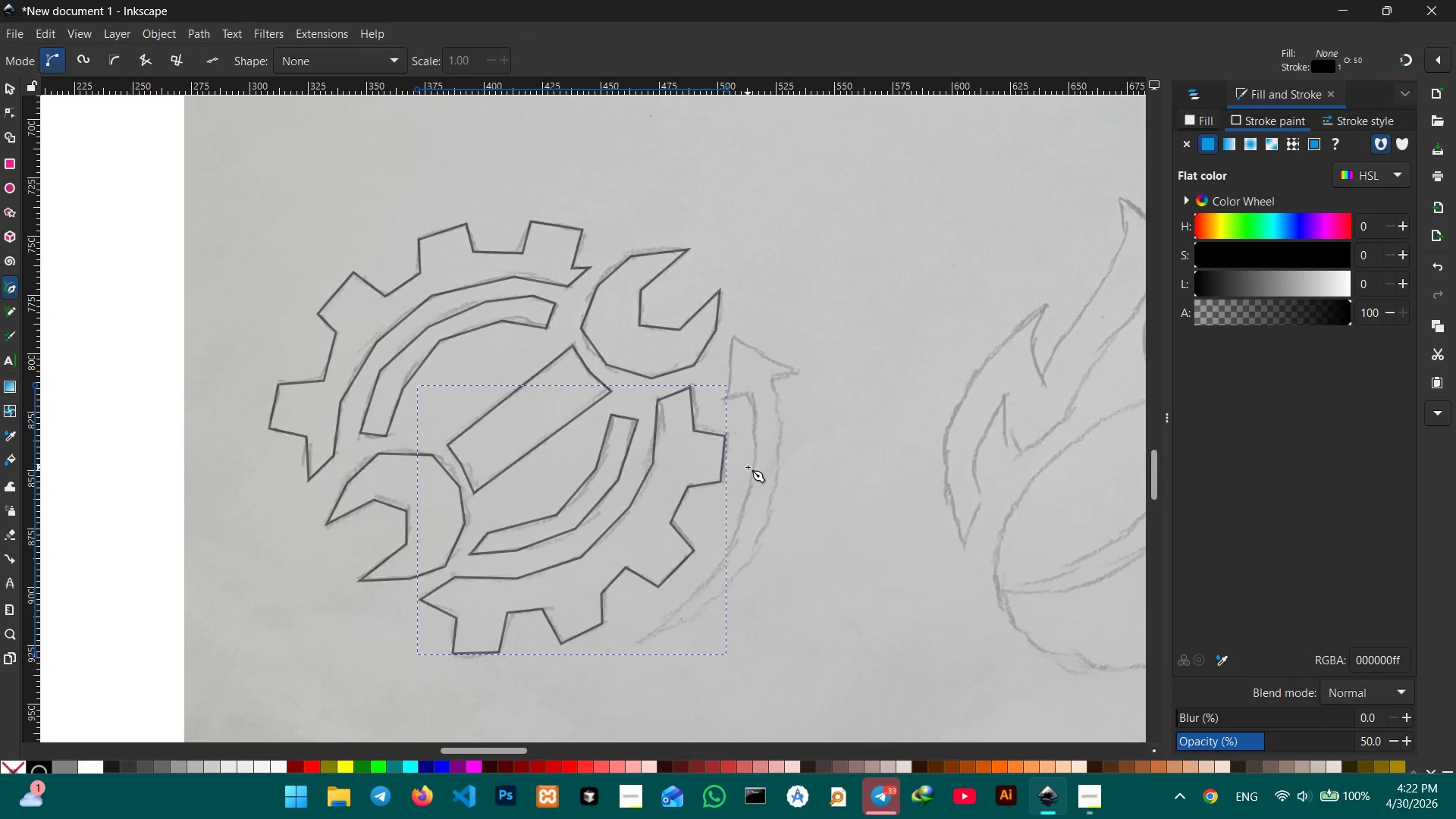 
scroll: coordinate [748, 467], scroll_direction: down, amount: 1.0
 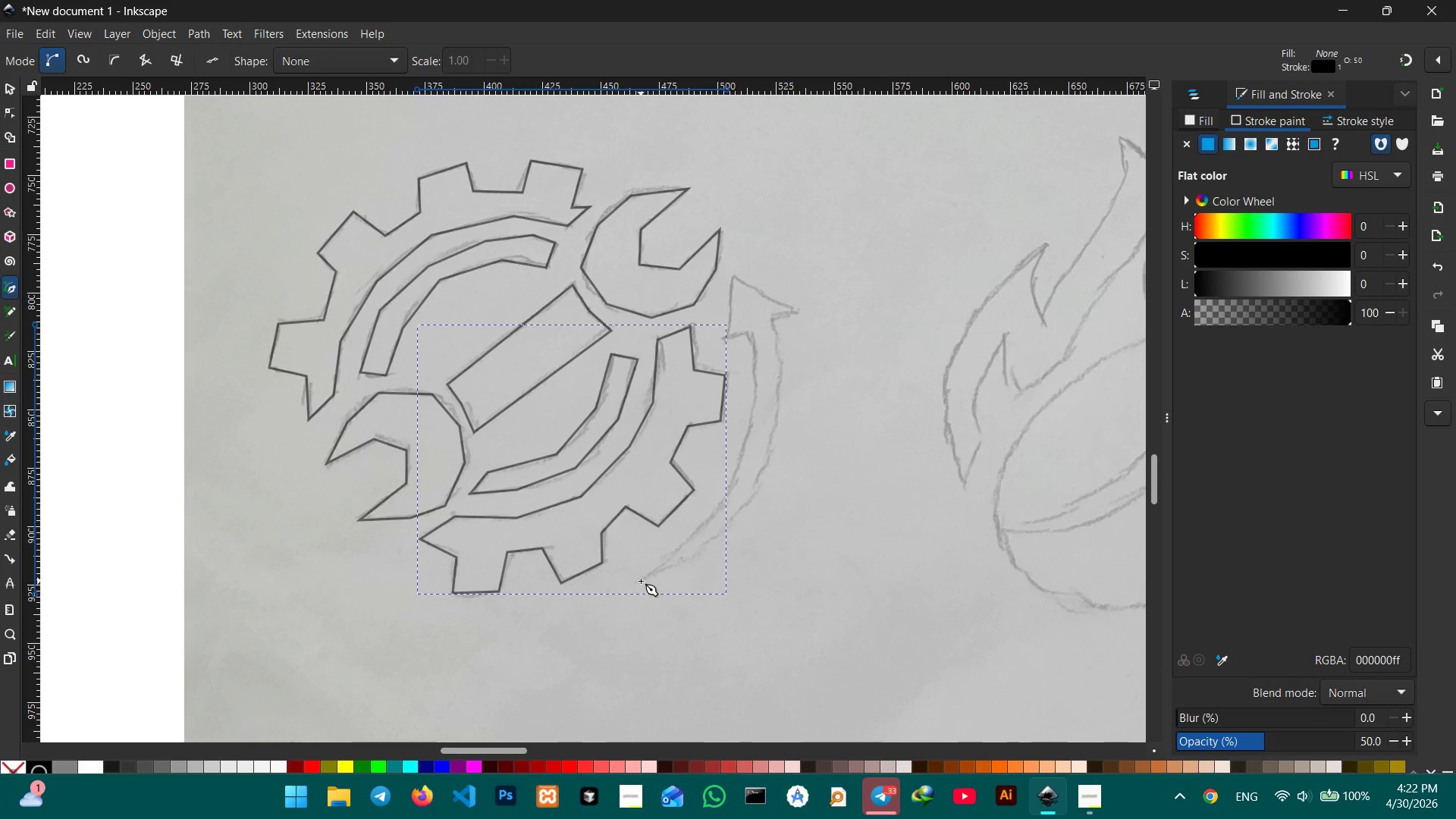 
left_click([641, 581])
 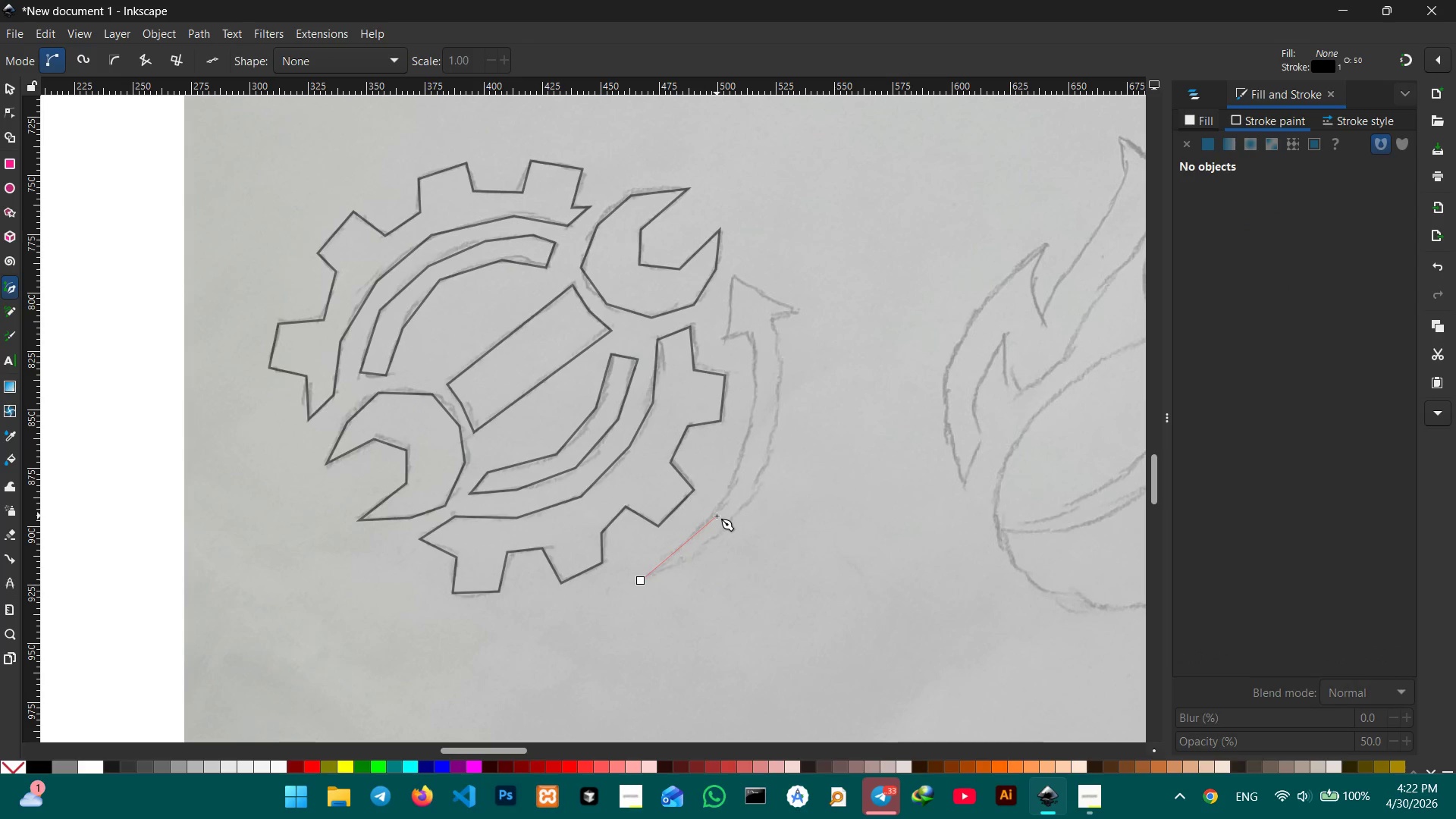 
left_click([717, 513])
 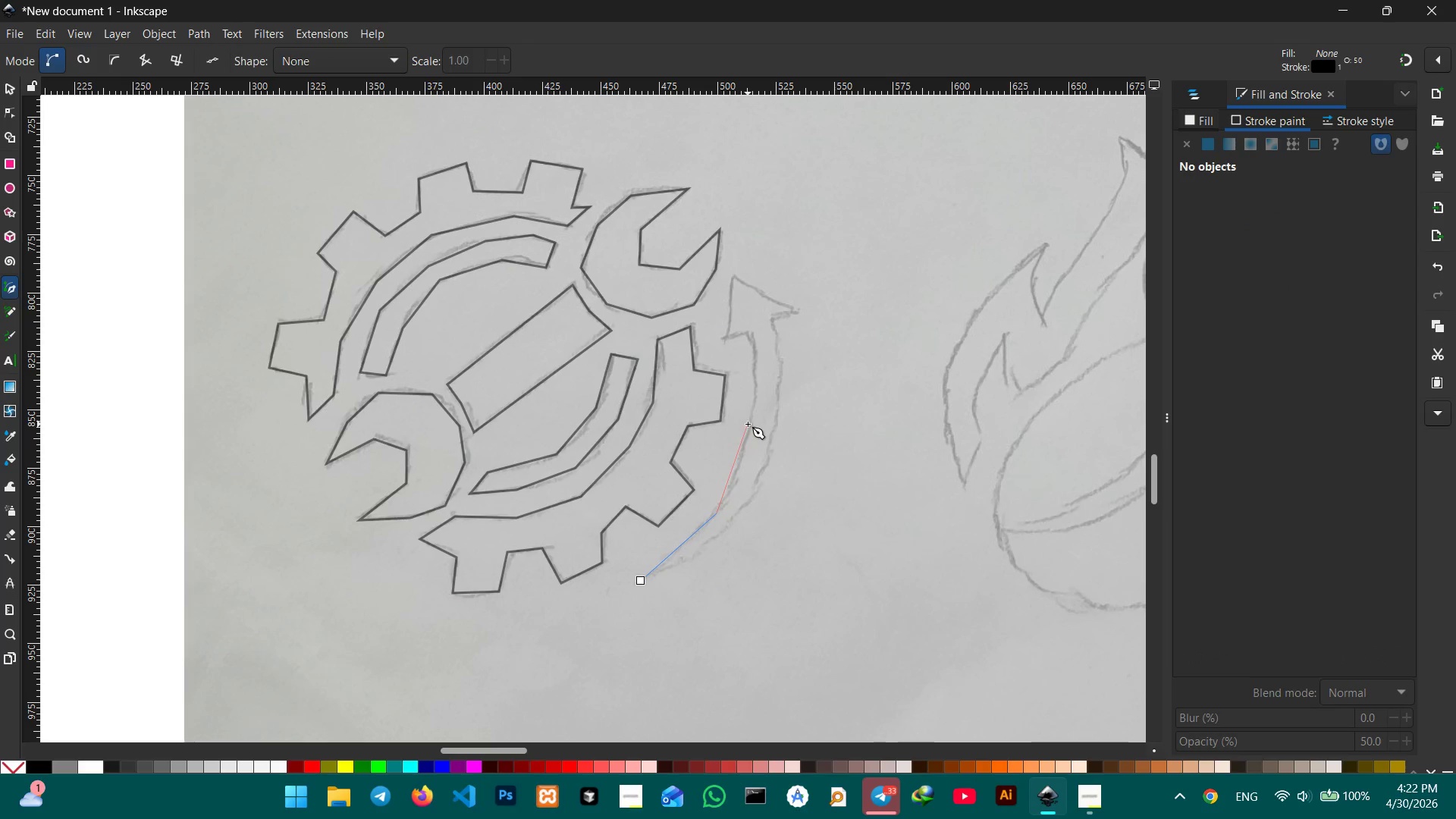 
left_click([748, 424])
 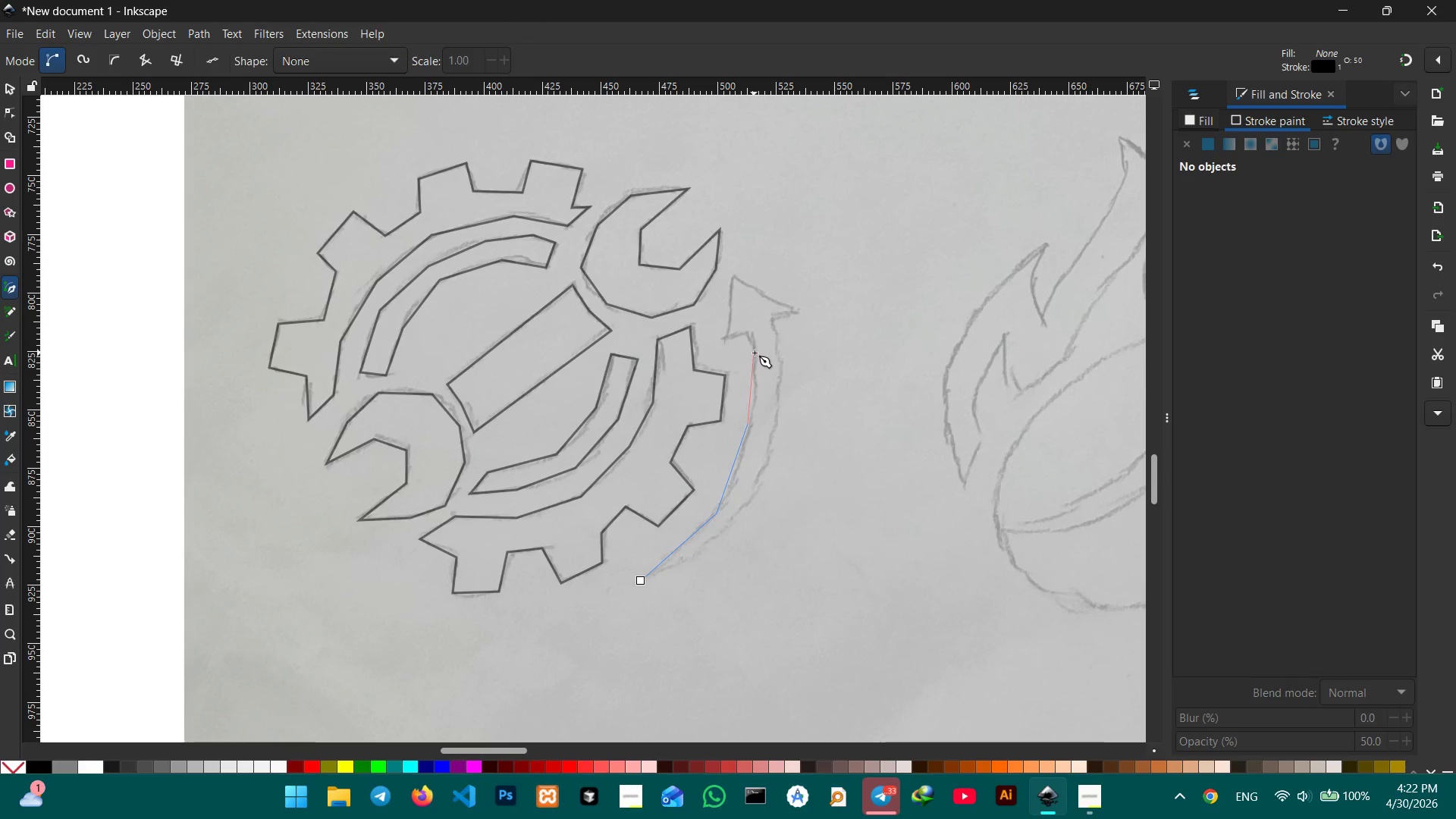 
wait(8.78)
 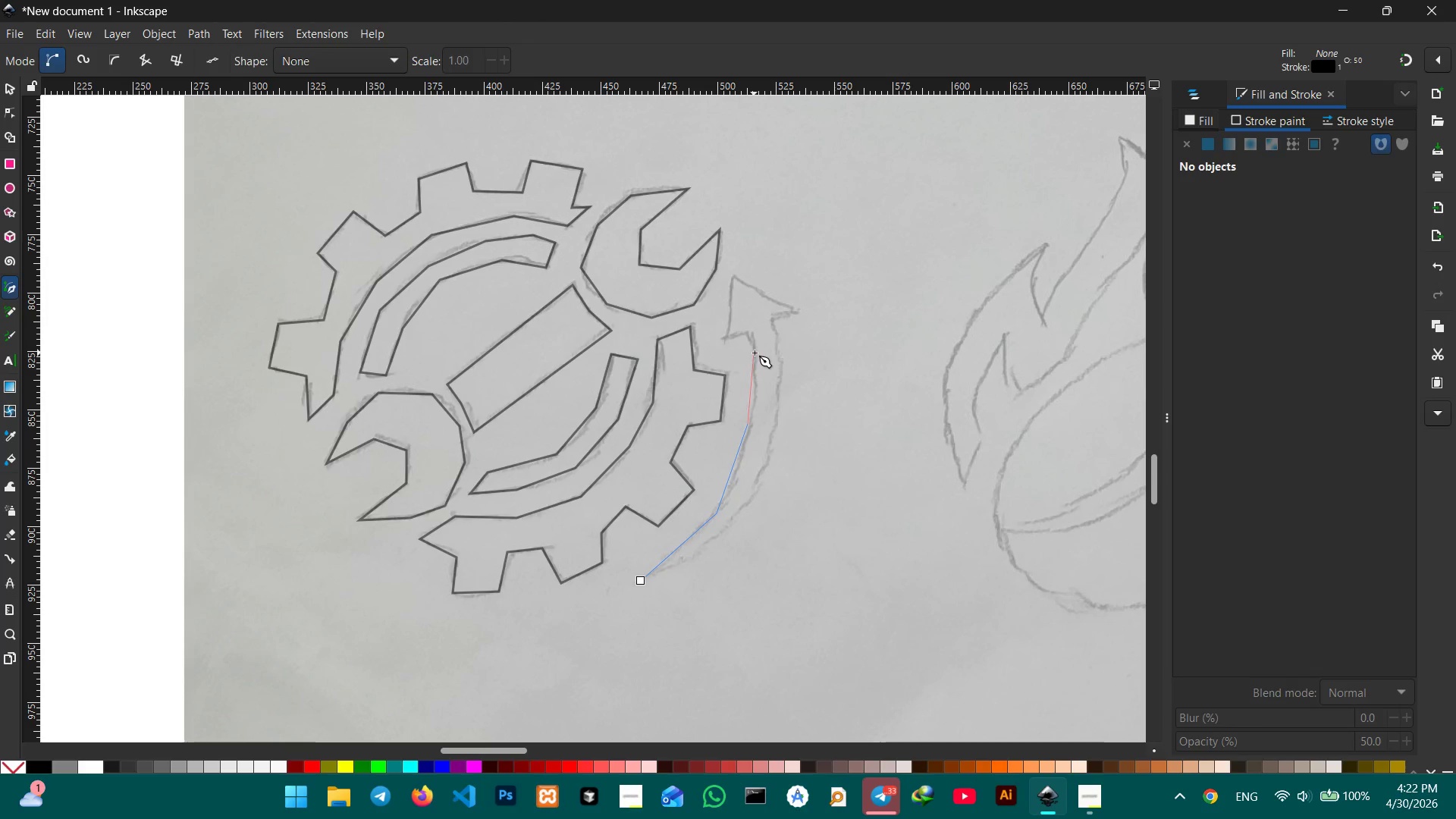 
left_click([724, 341])
 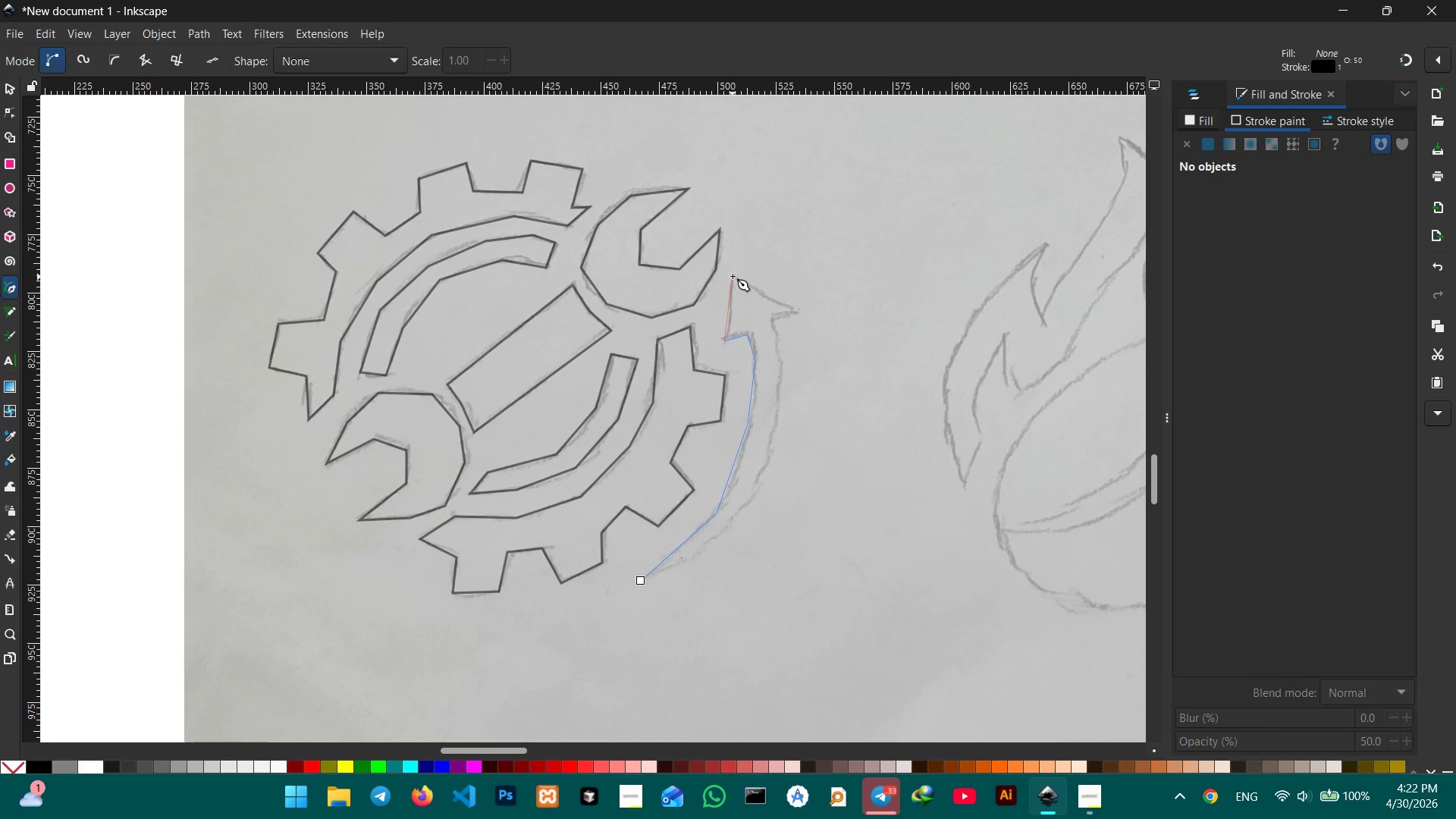 
left_click([733, 276])
 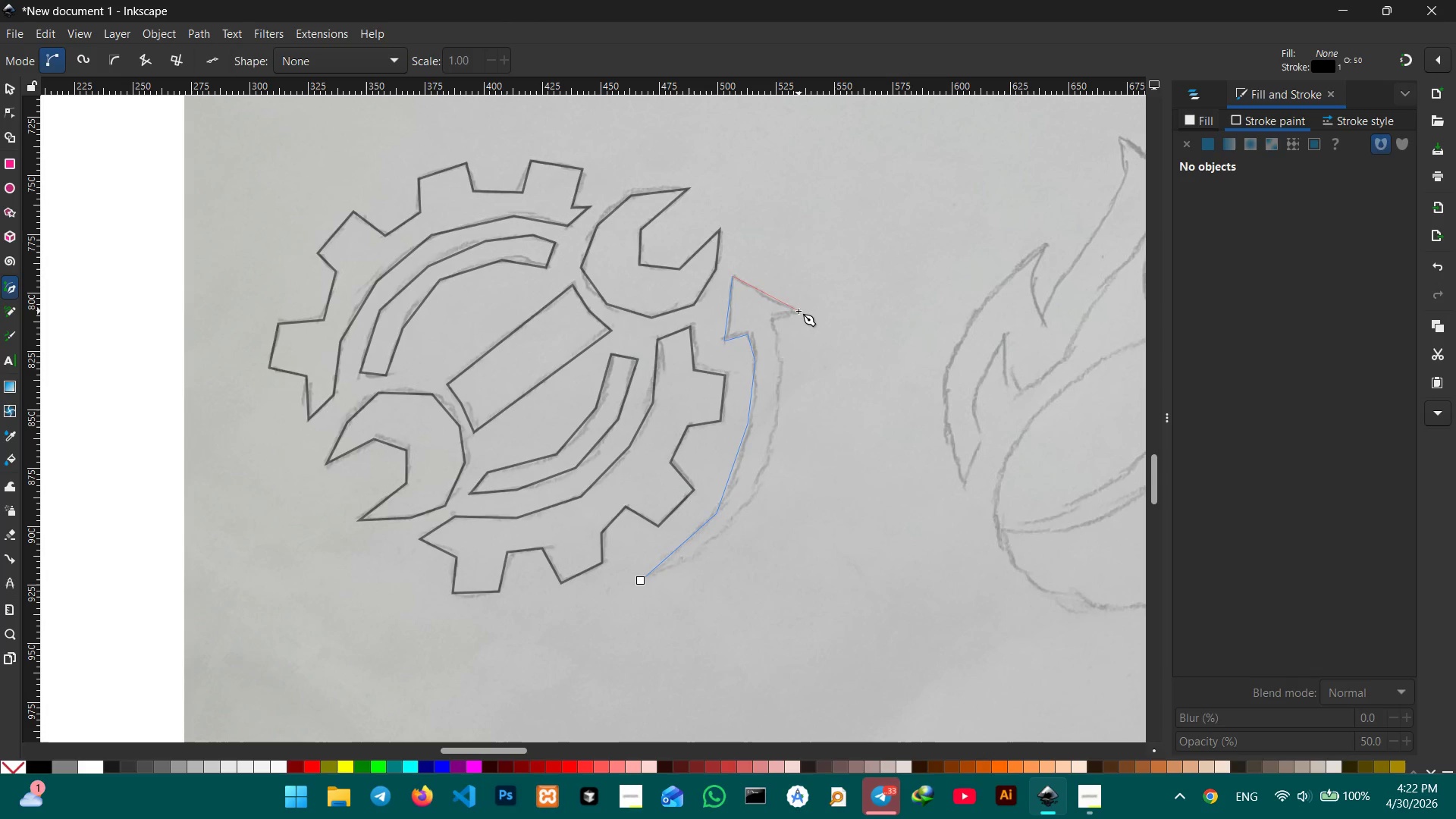 
left_click([798, 311])
 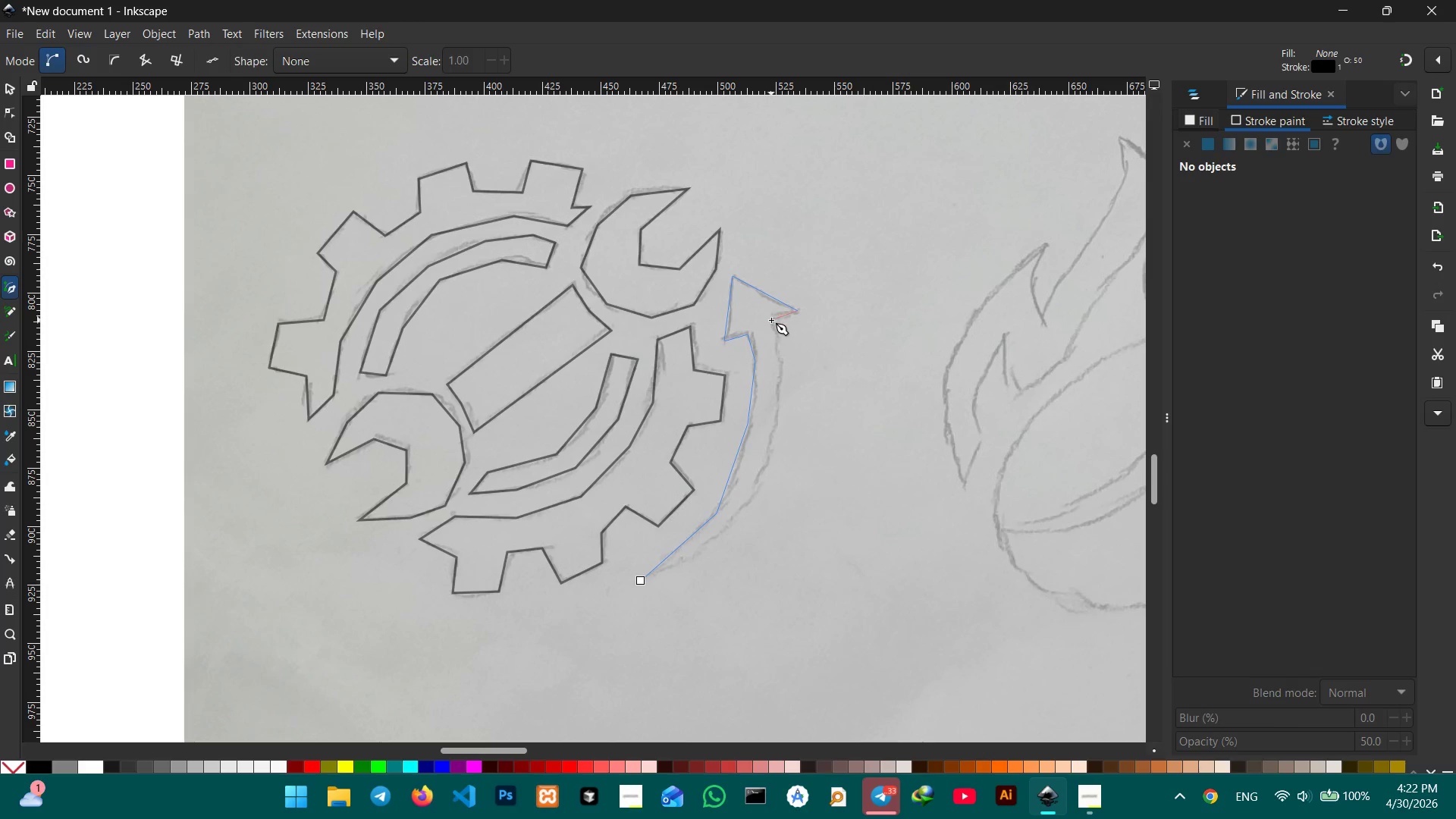 
left_click([771, 320])
 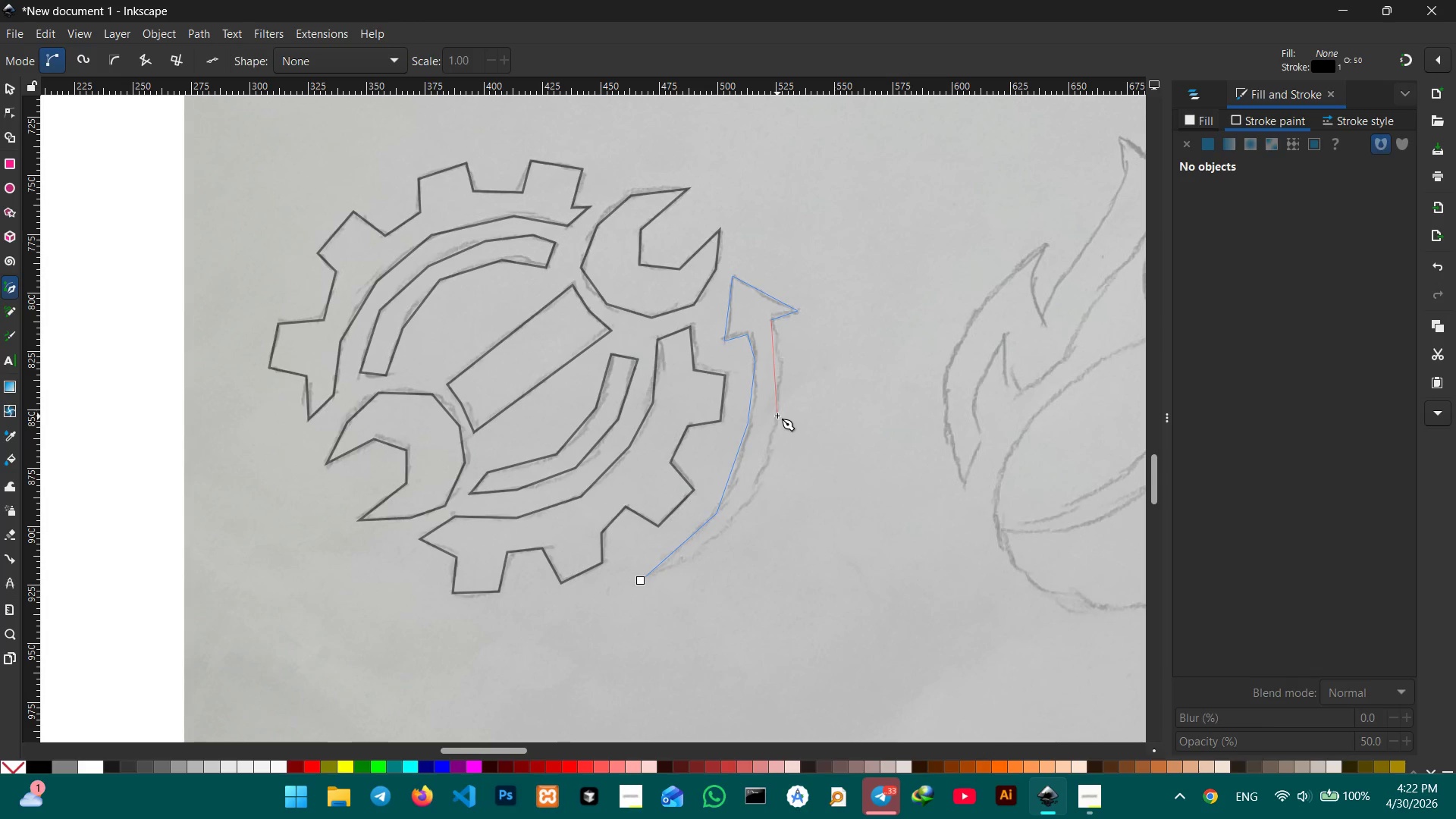 
left_click([777, 416])
 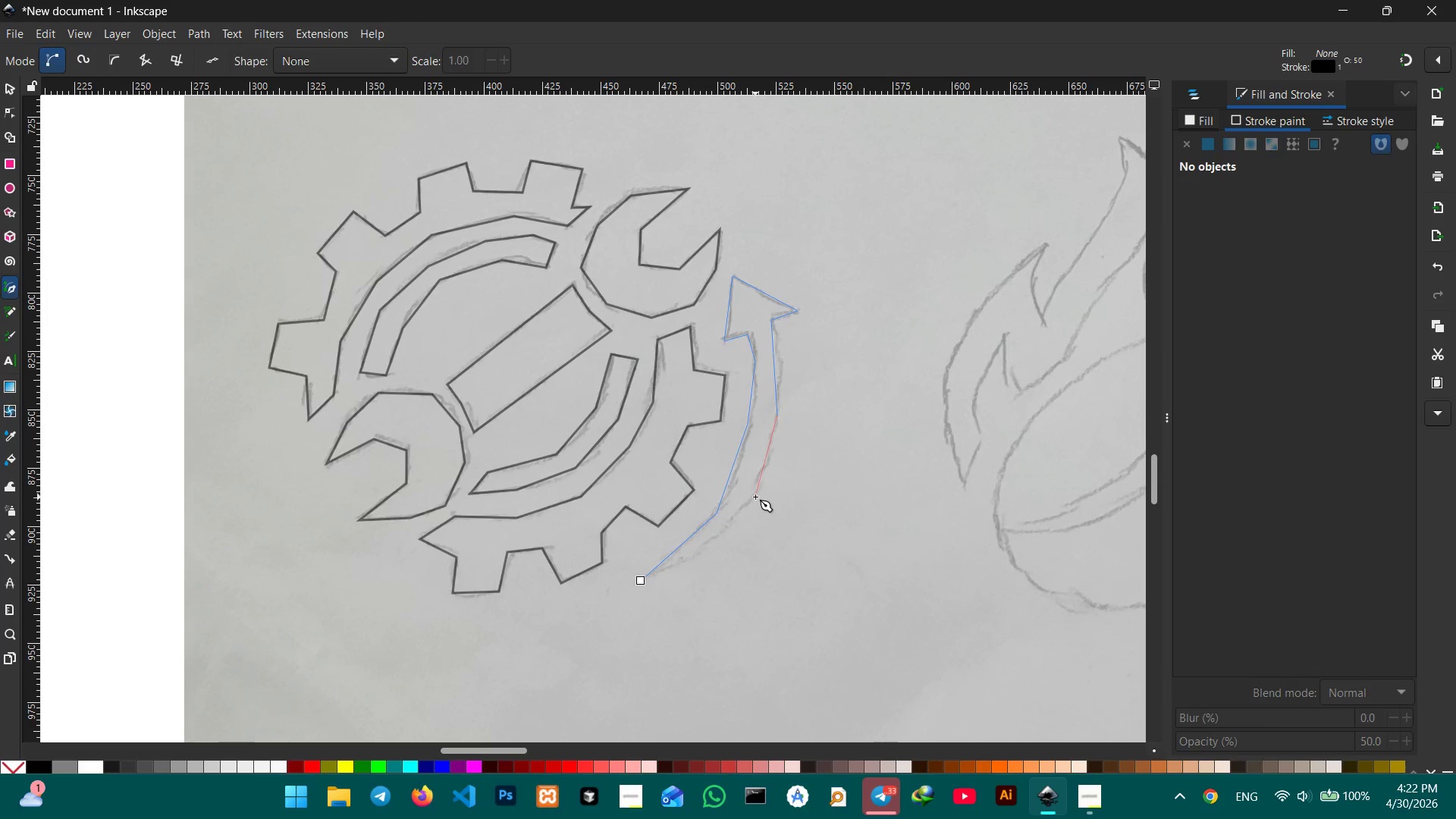 
left_click([755, 497])
 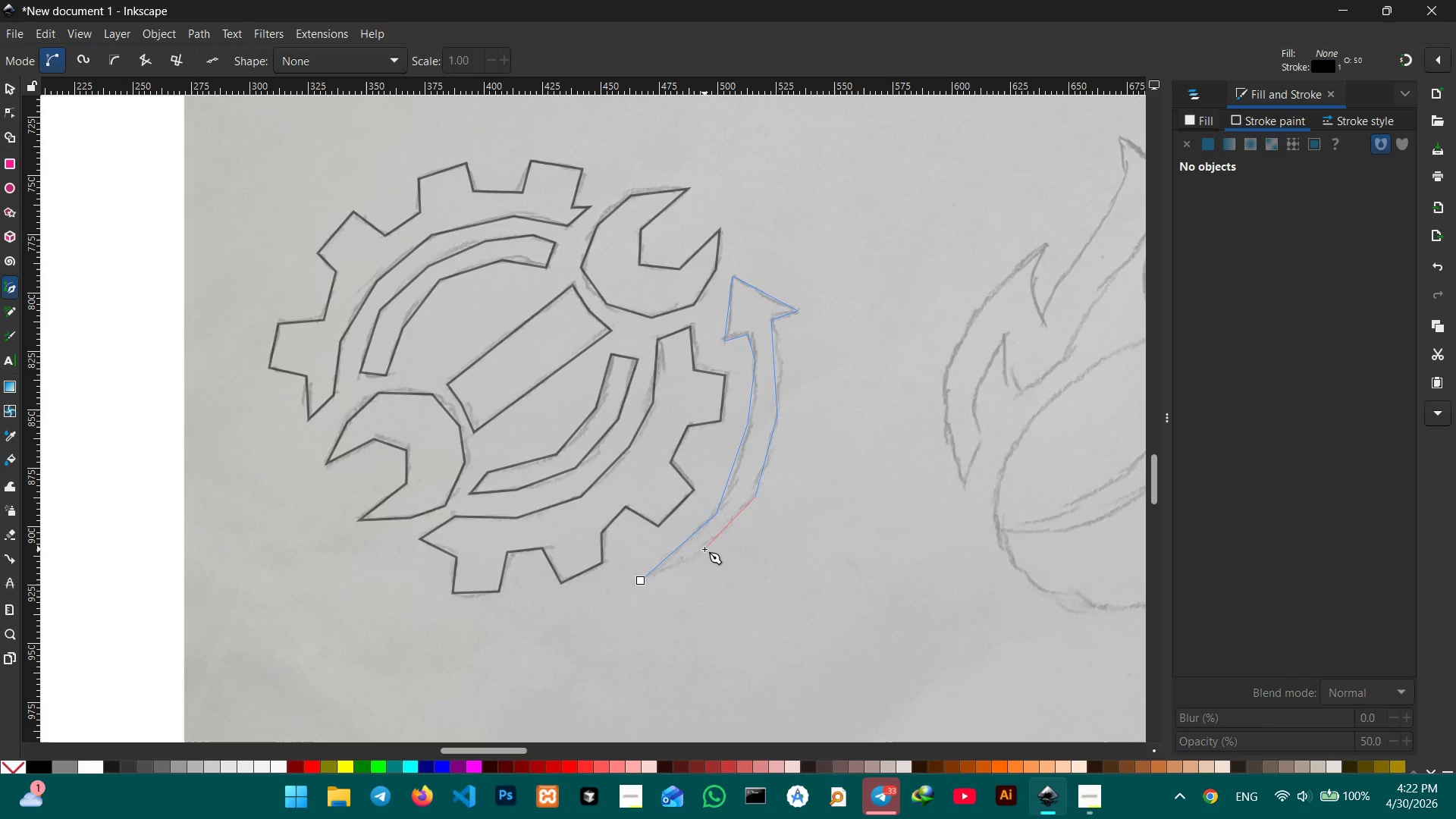 
left_click([704, 549])
 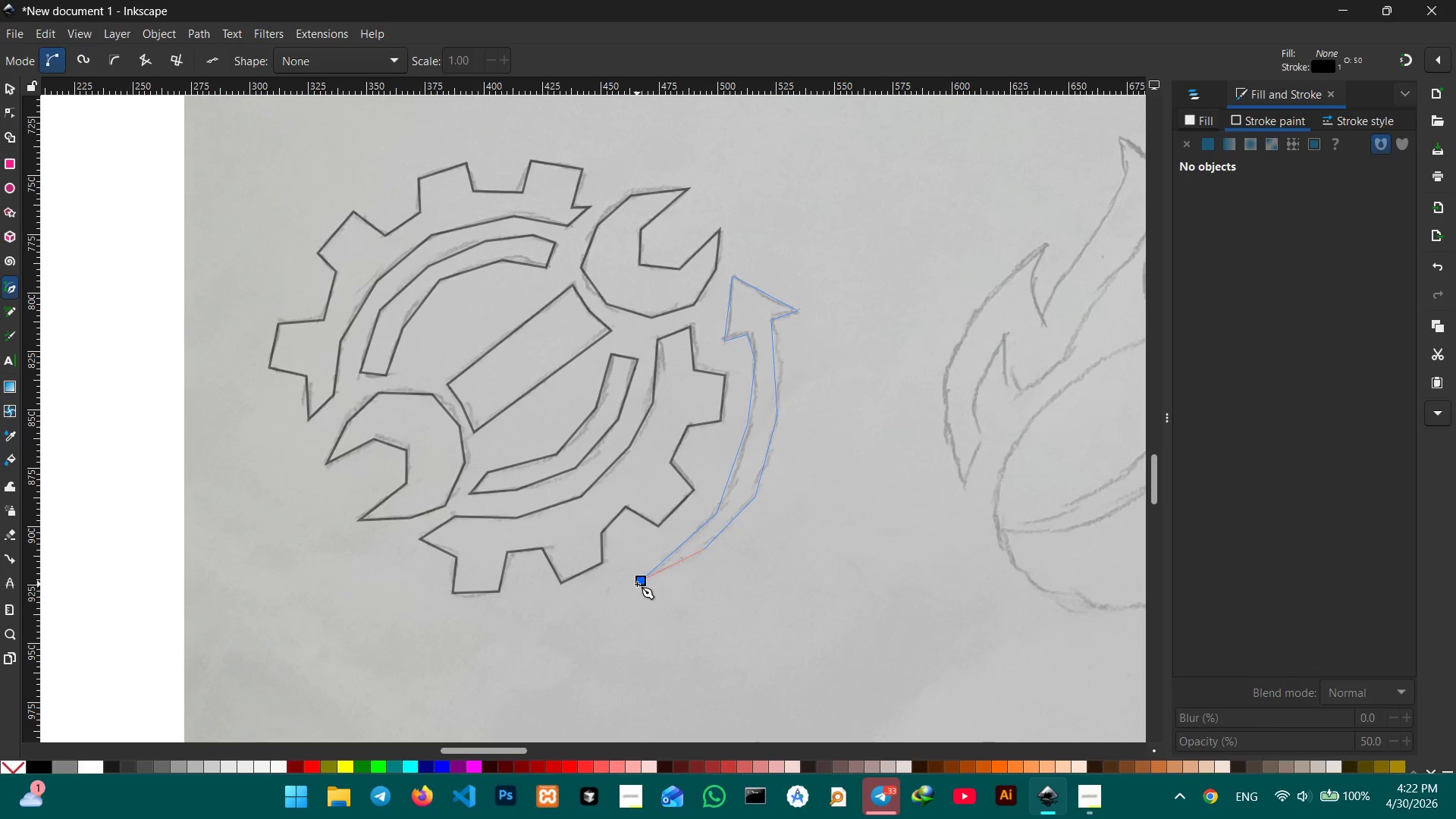 
left_click([637, 583])
 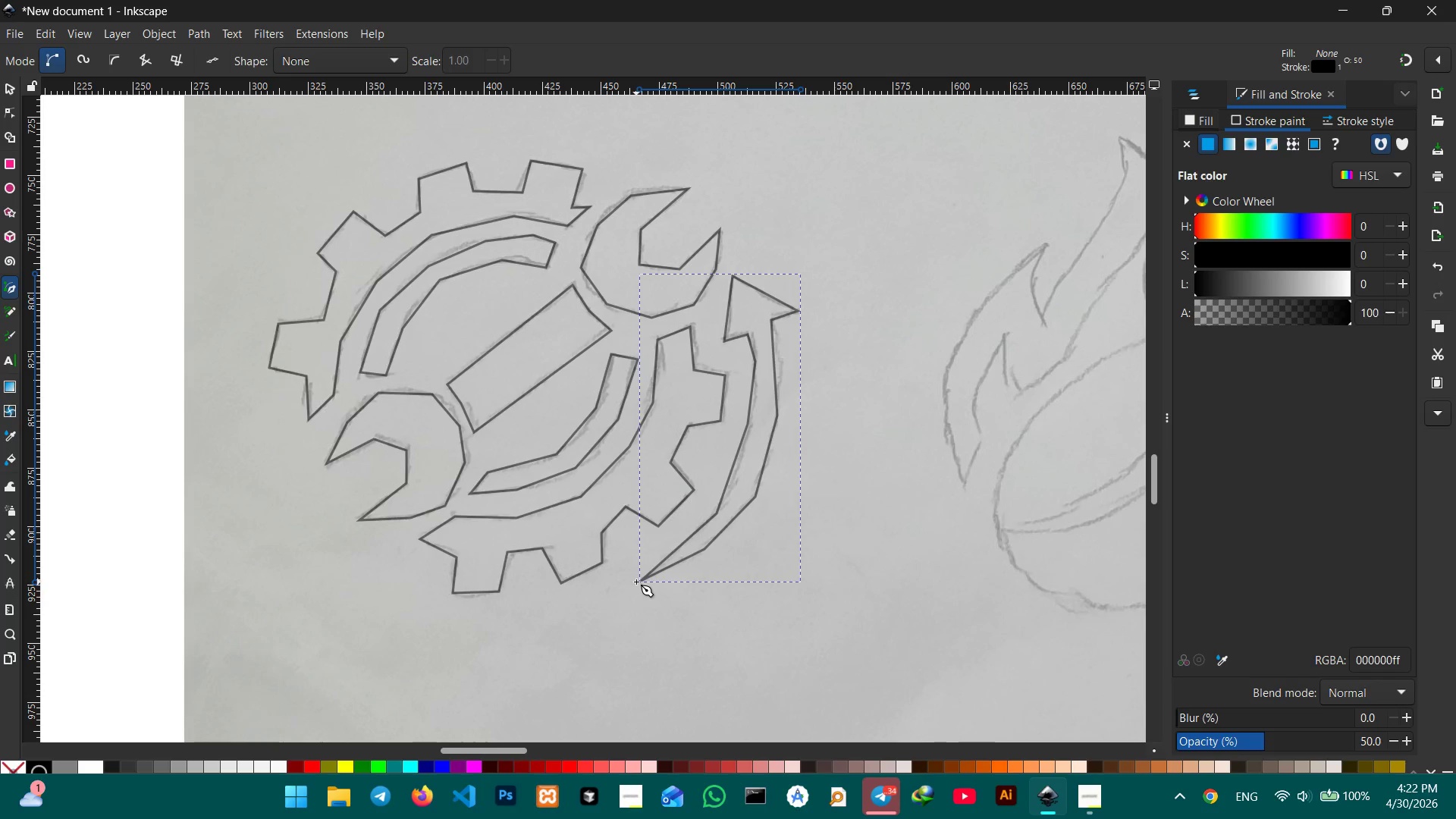 
wait(25.44)
 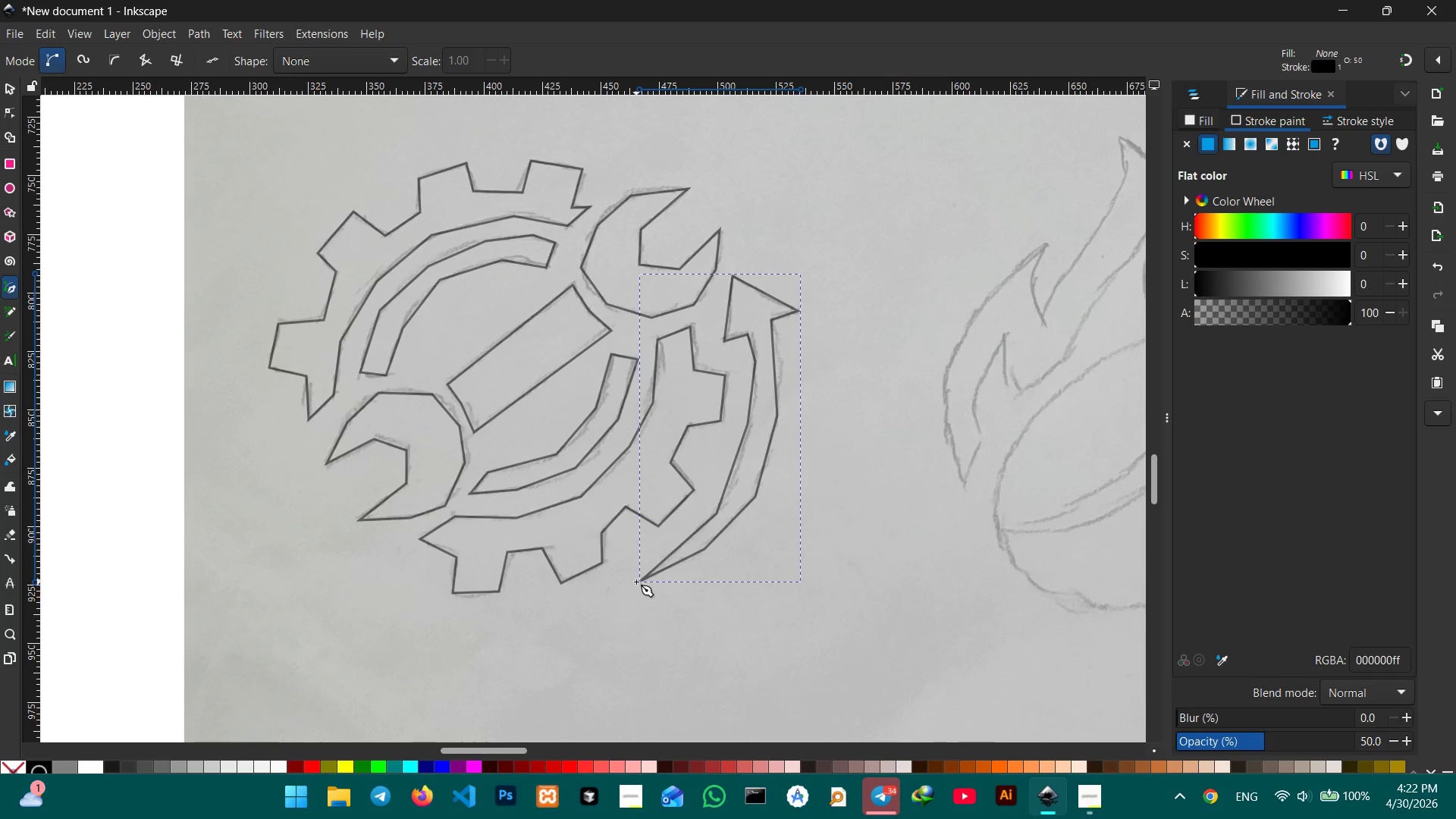 
hold_key(key=Space, duration=1.52)
 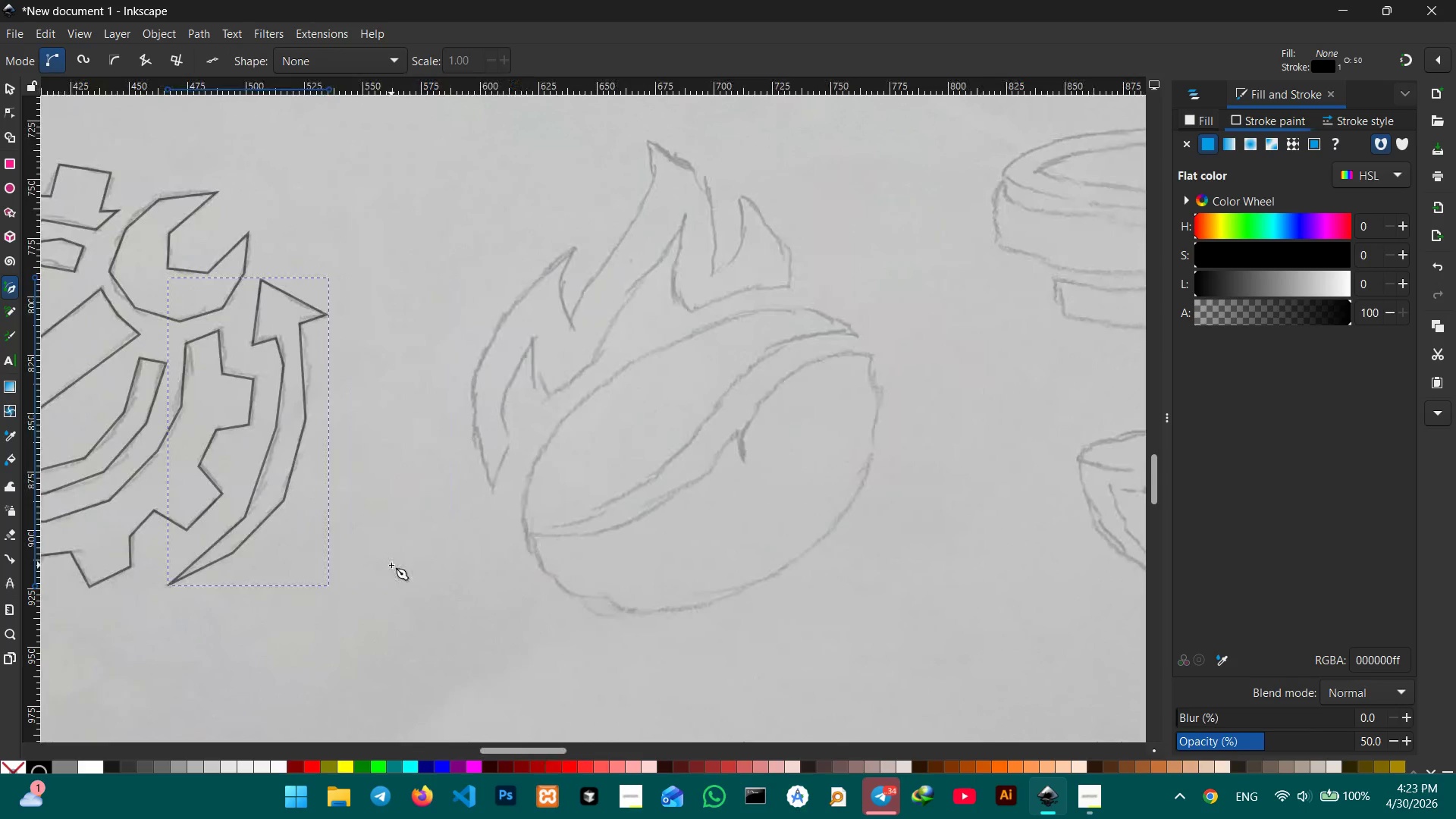 
left_click_drag(start_coordinate=[944, 565], to_coordinate=[354, 588])
 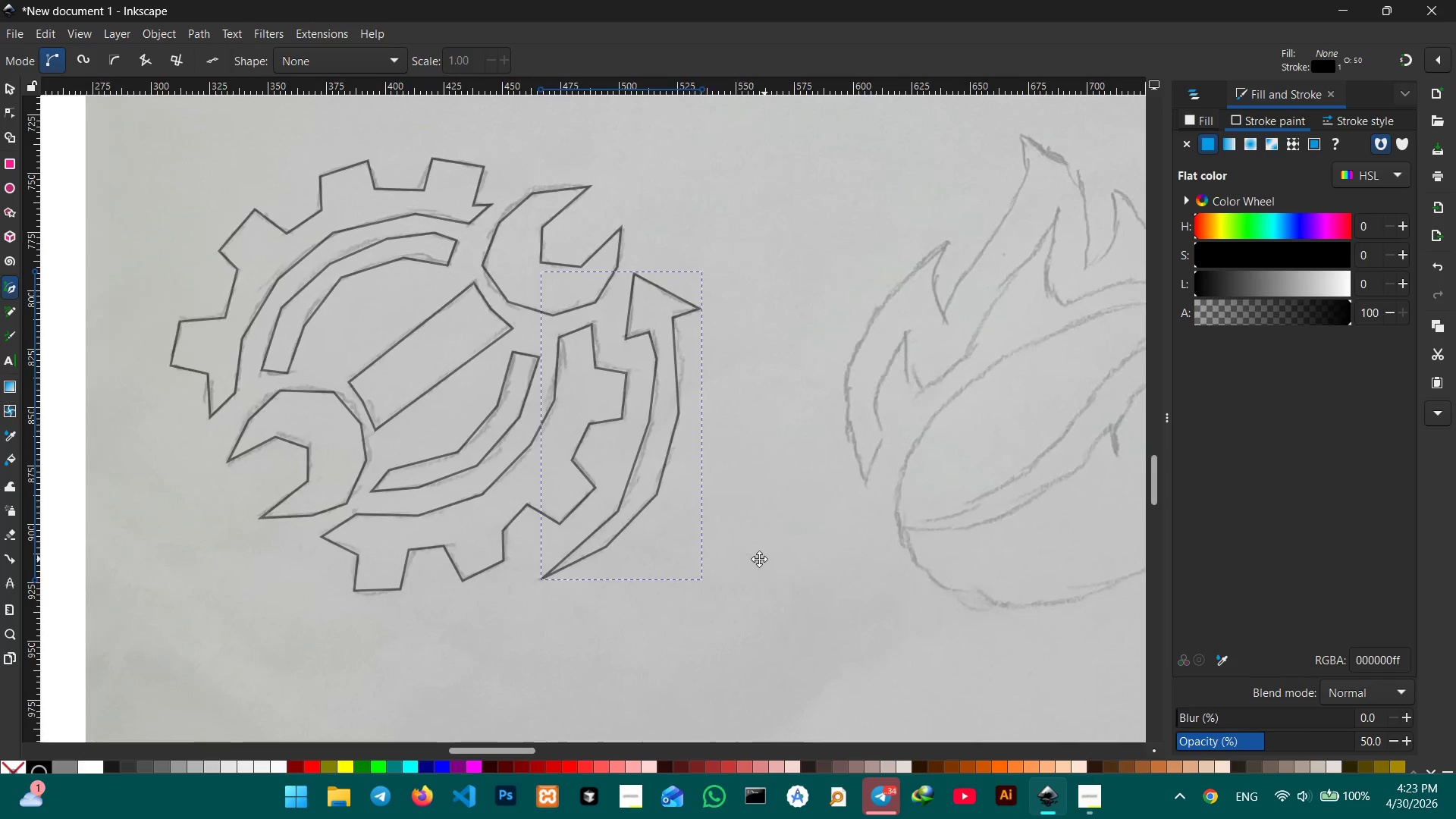 
hold_key(key=Space, duration=0.55)
 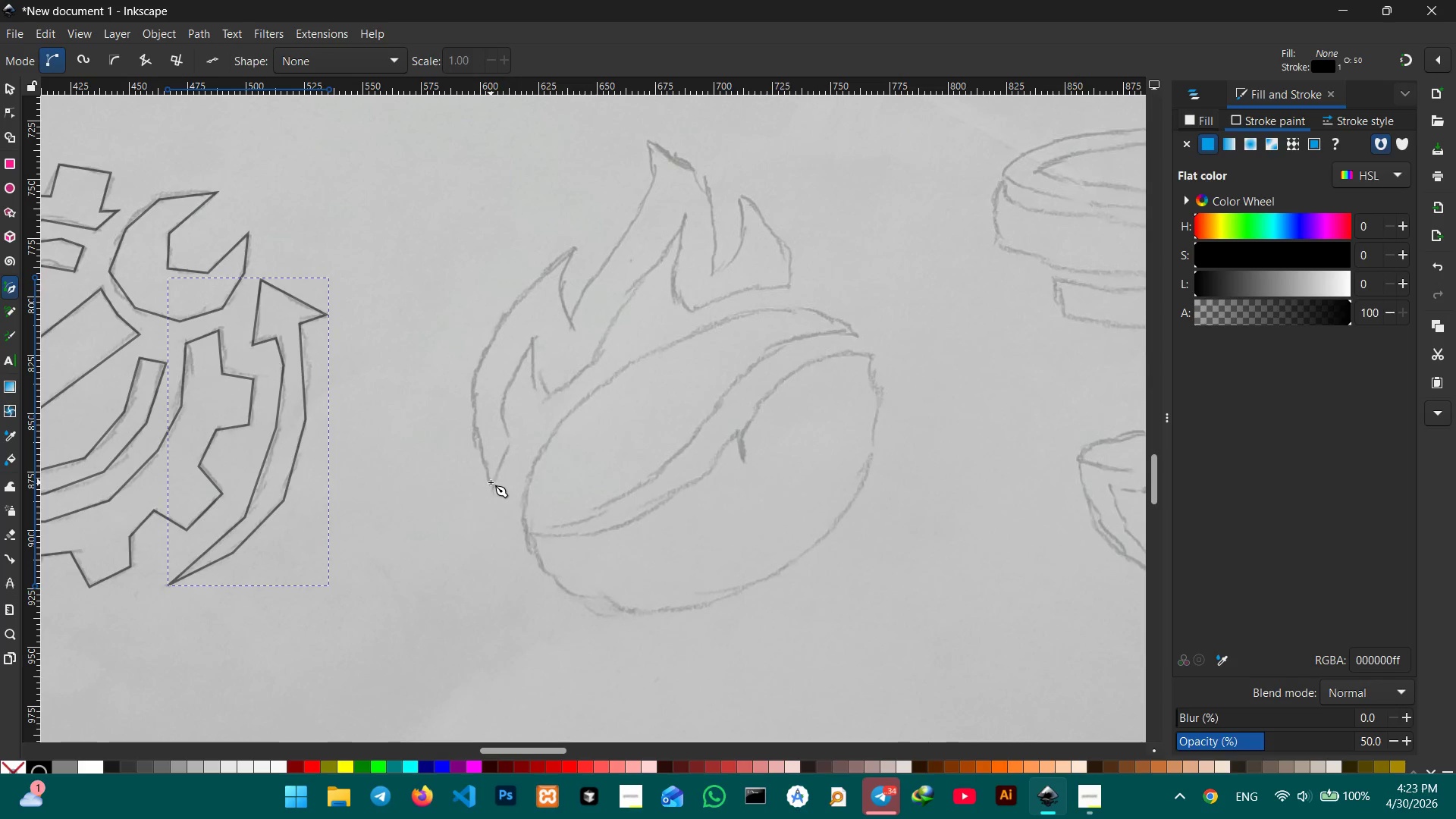 
left_click([492, 488])
 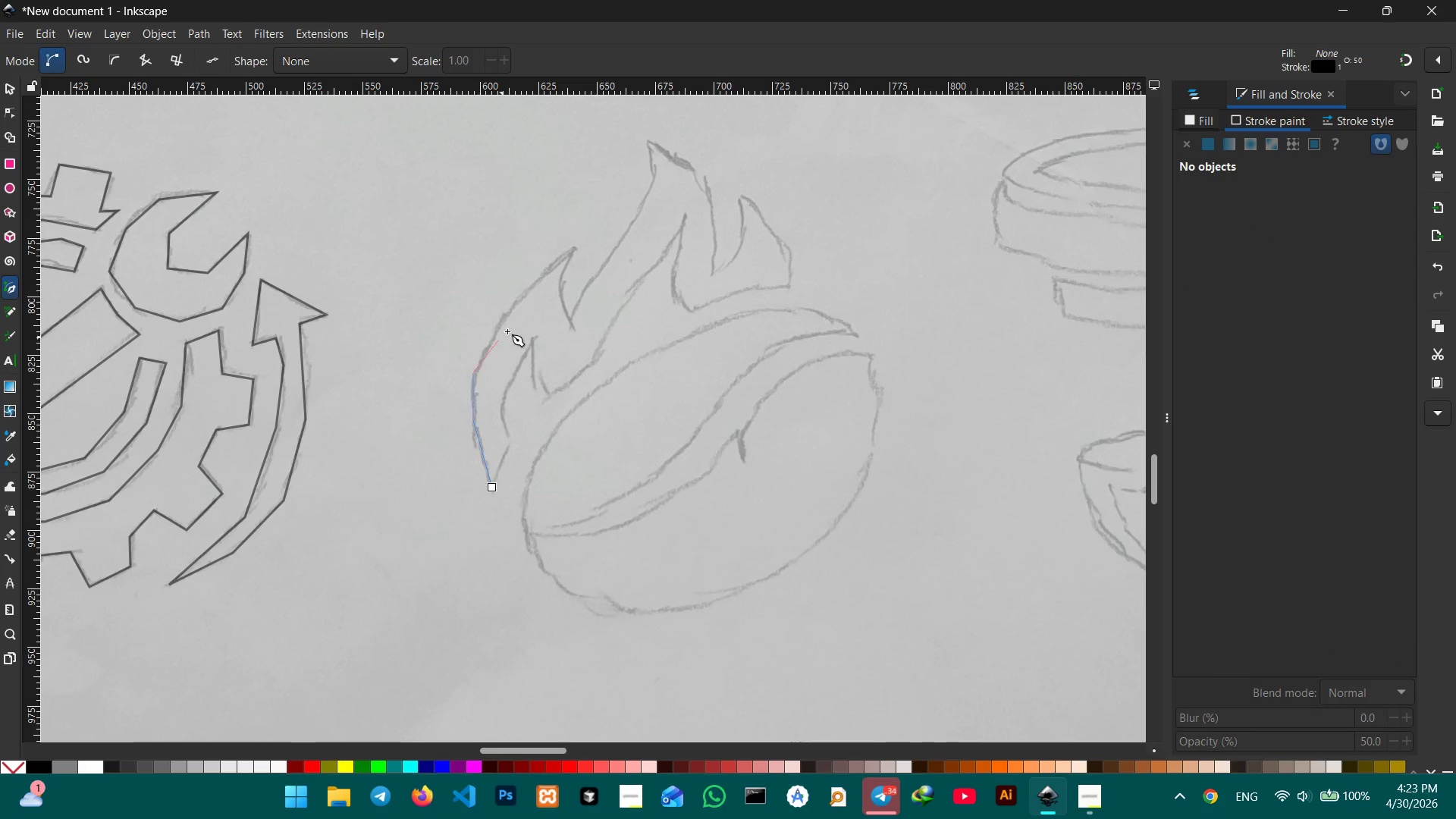 
left_click([510, 311])
 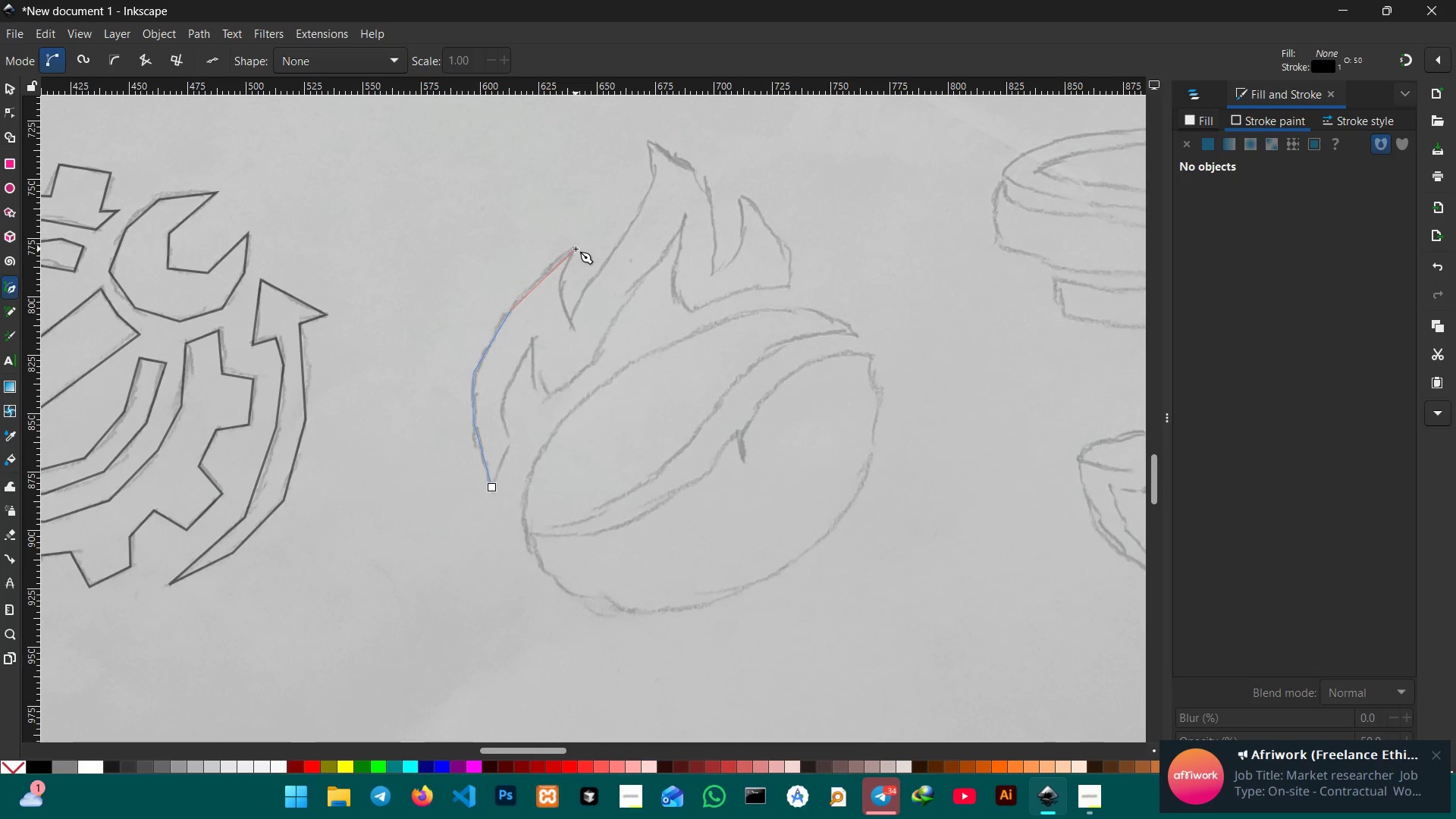 
left_click([570, 249])
 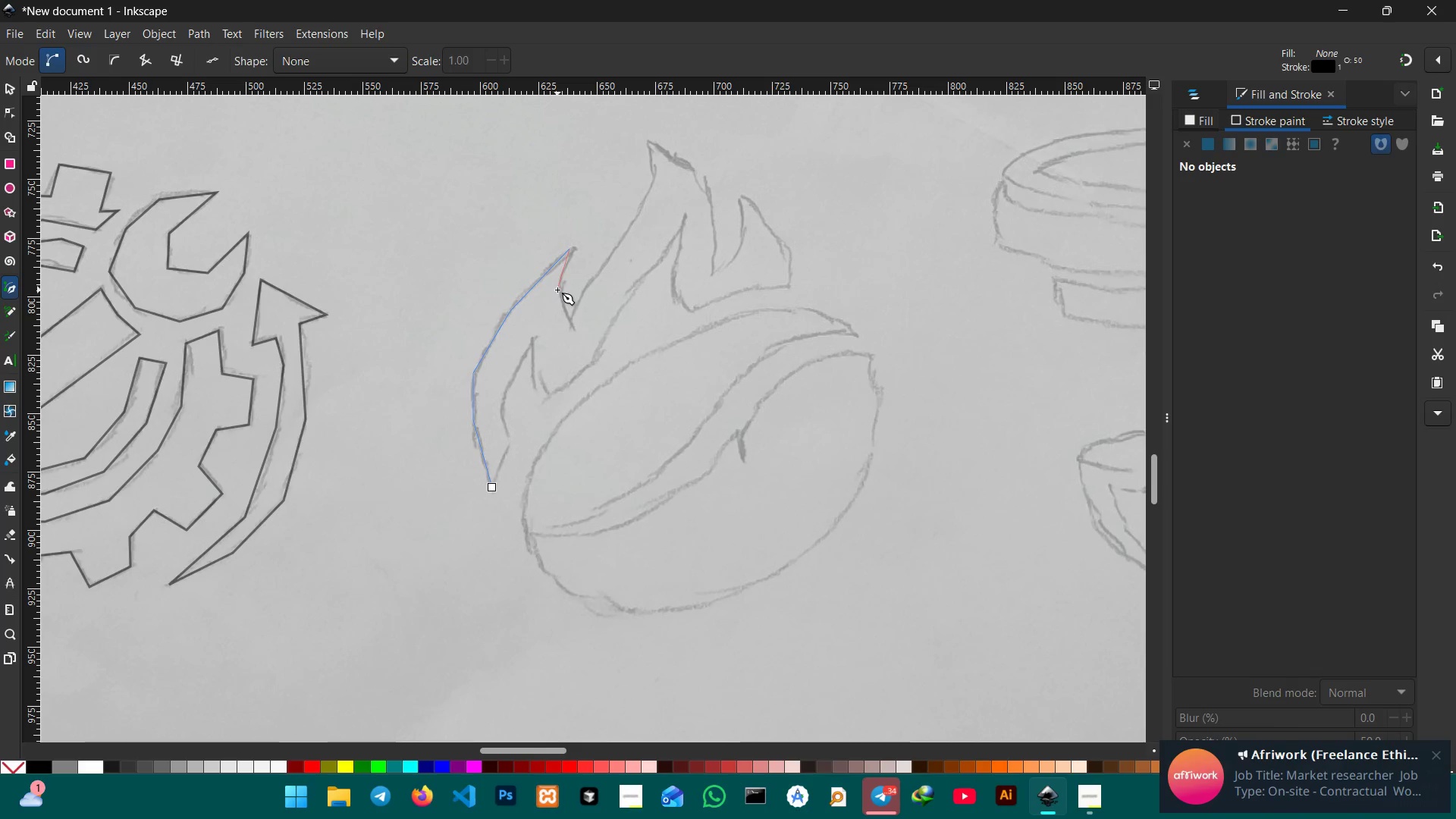 
left_click([557, 288])
 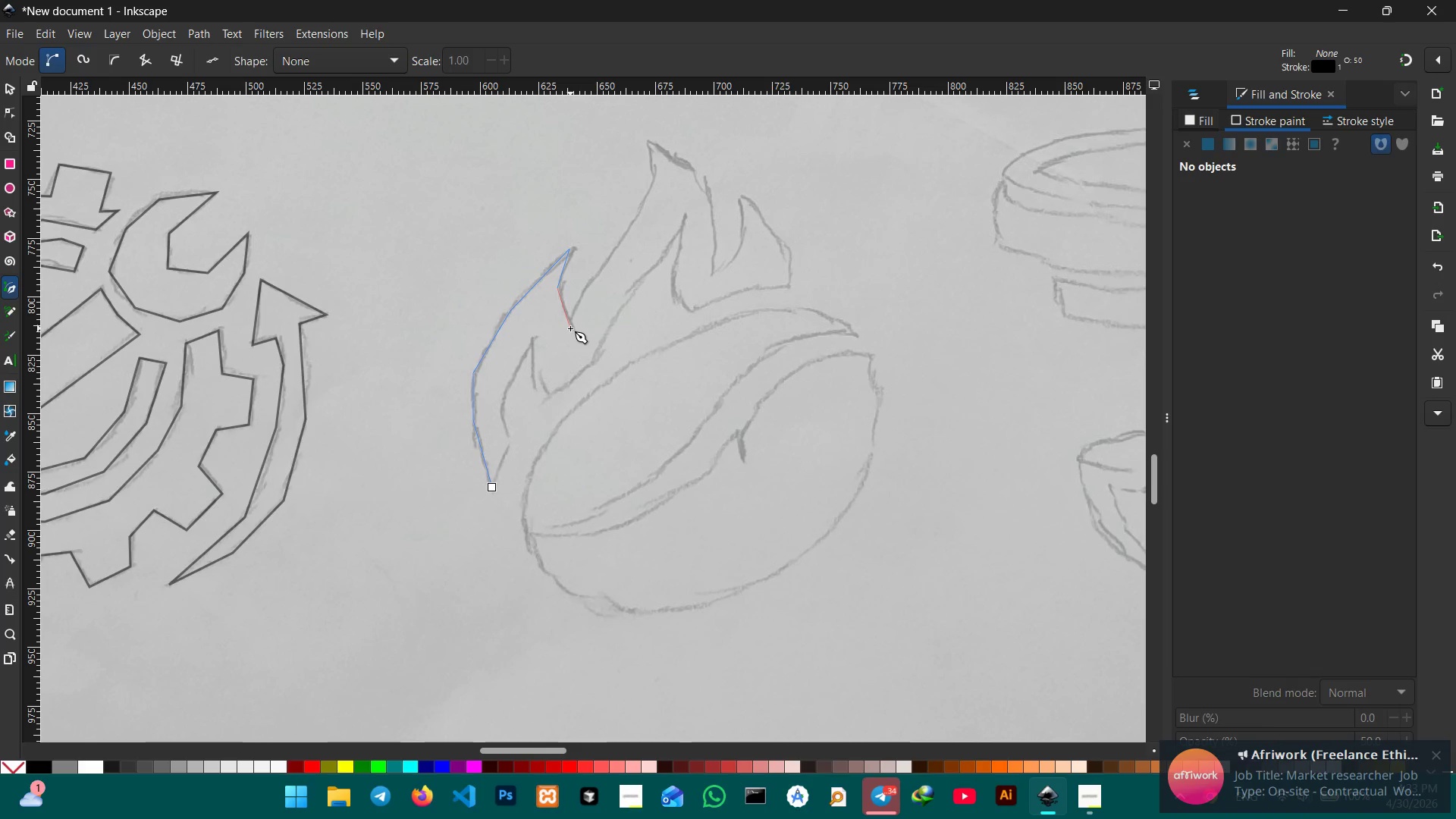 
left_click([570, 328])
 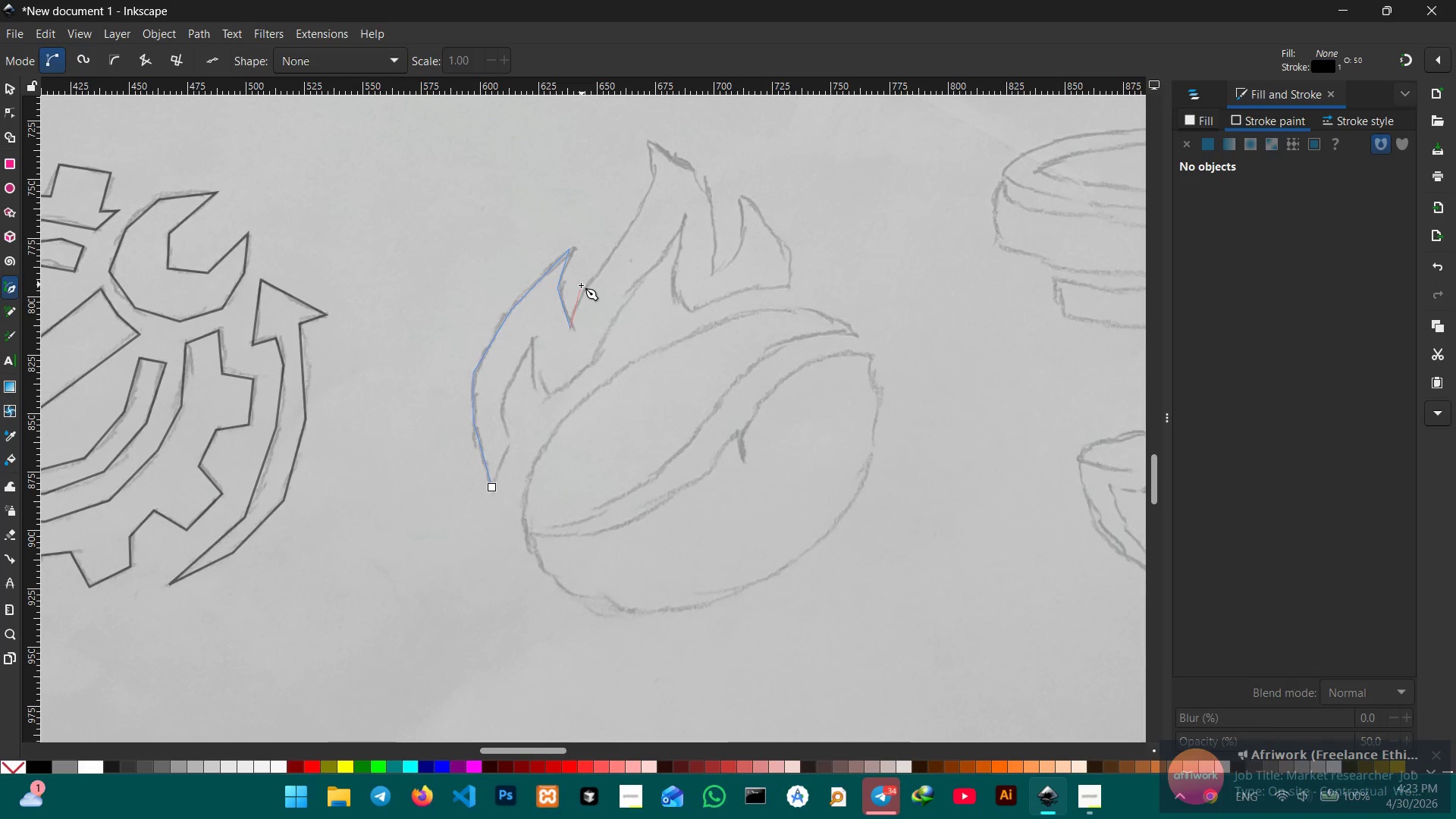 
left_click([584, 284])
 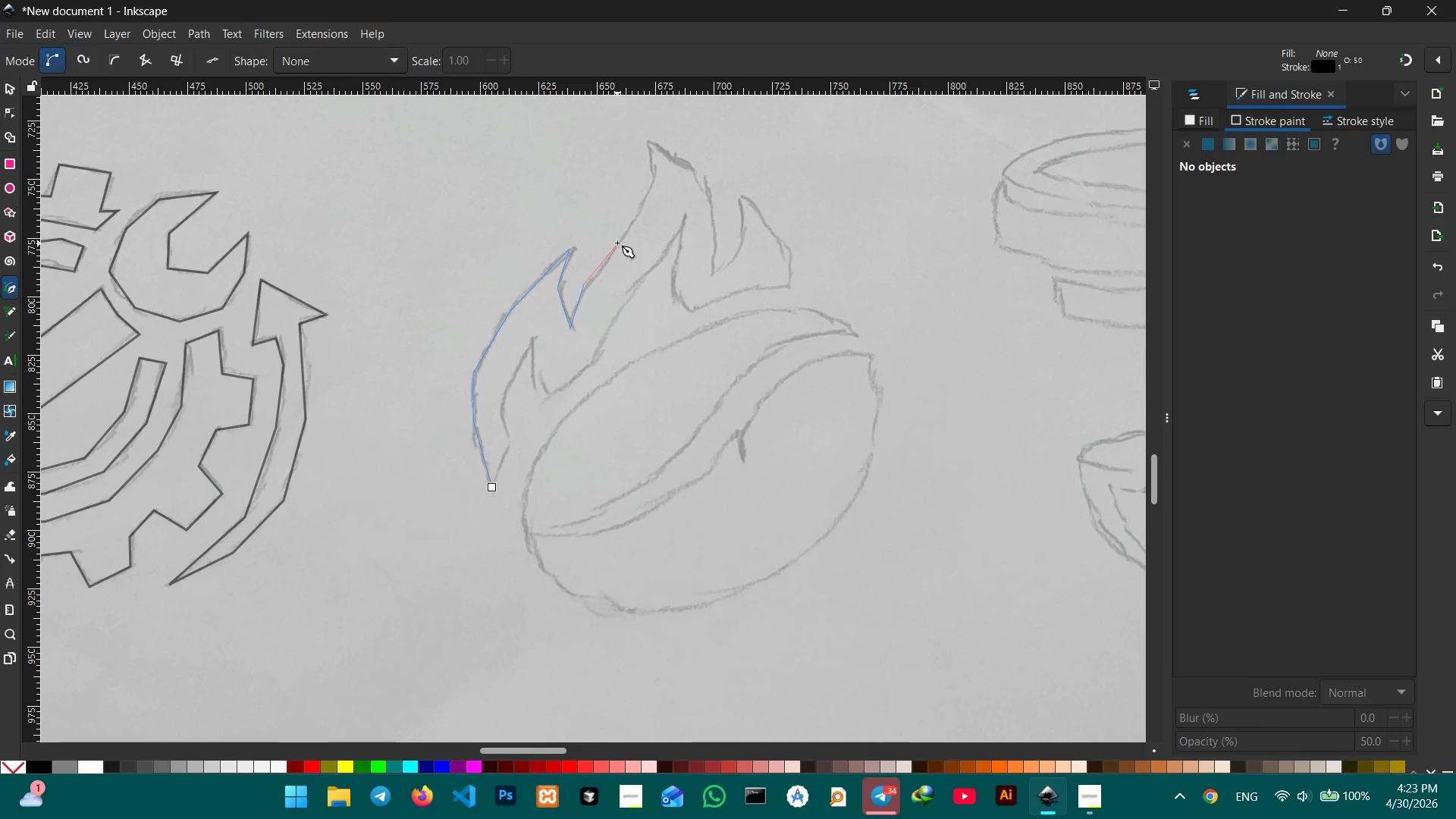 
left_click([617, 243])
 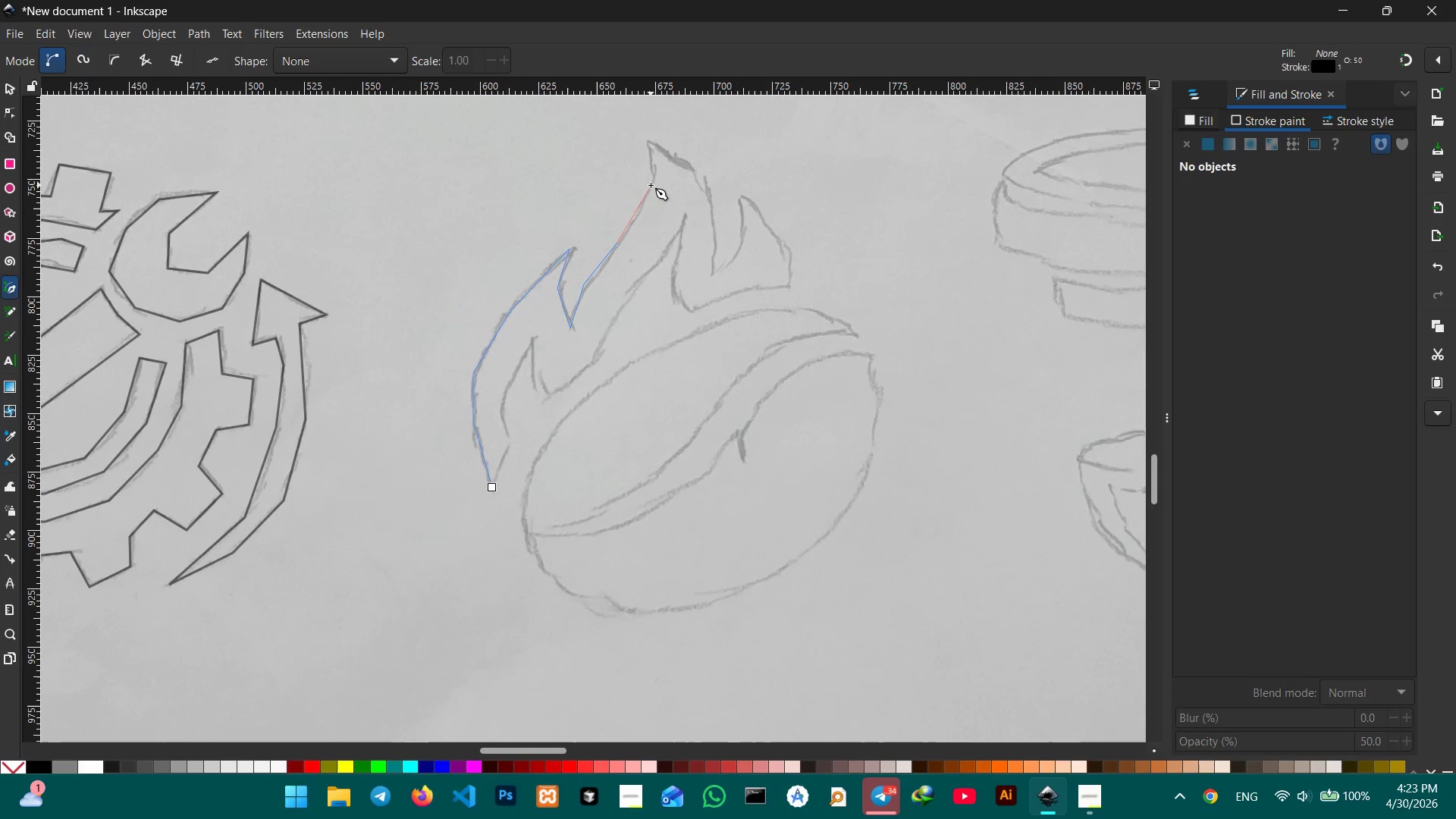 
wait(5.77)
 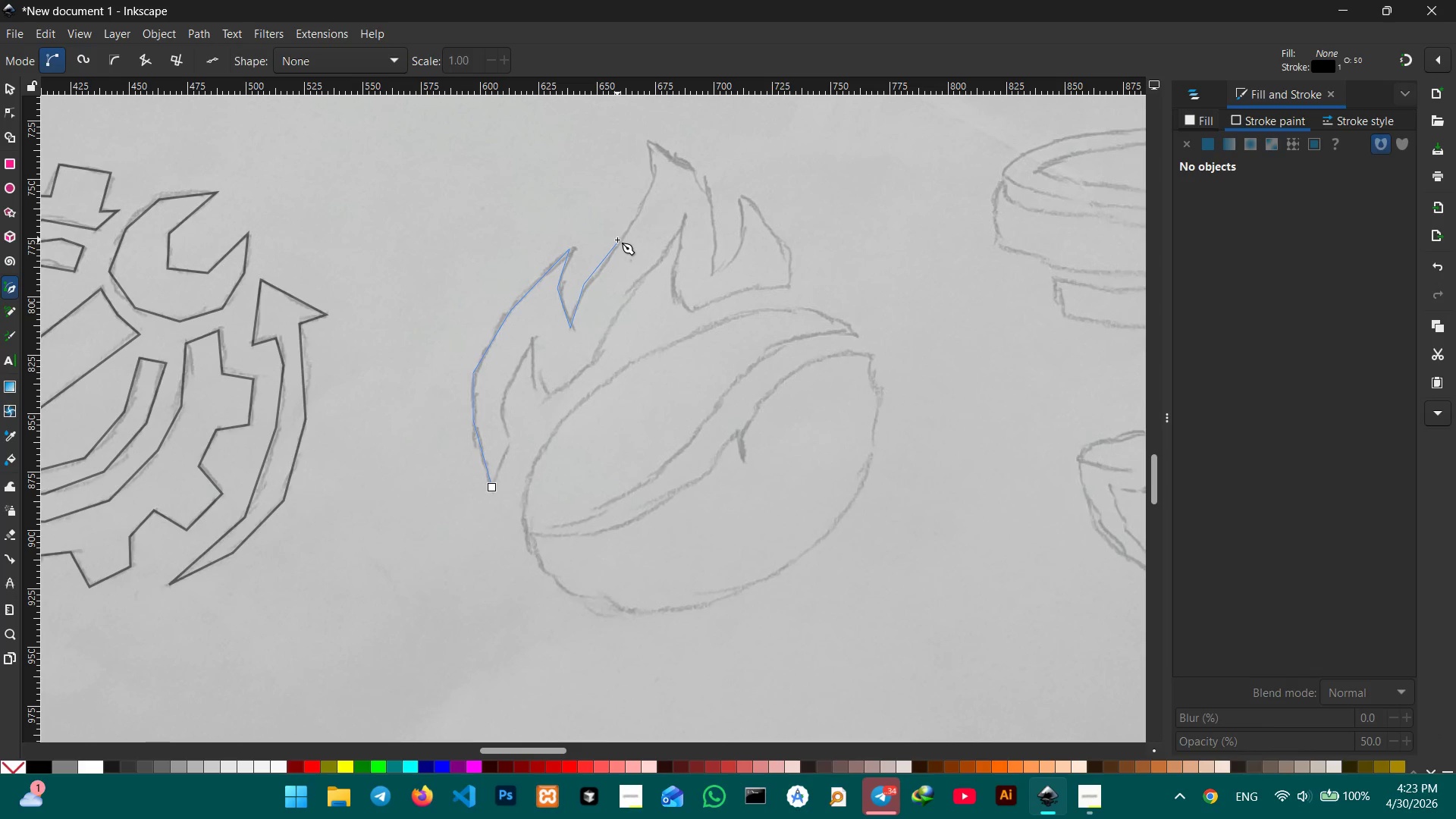 
left_click([645, 141])
 